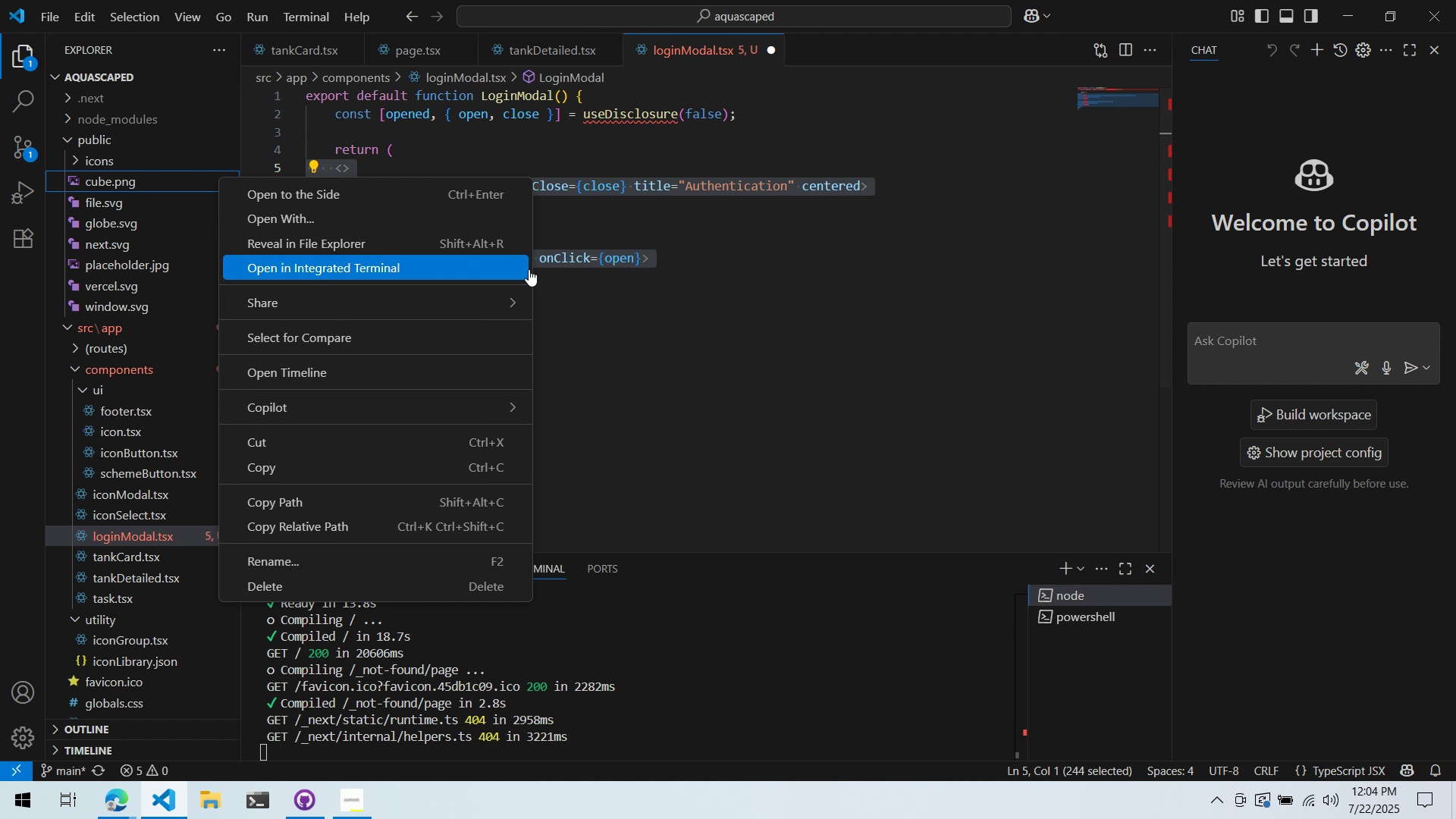 
left_click([604, 273])
 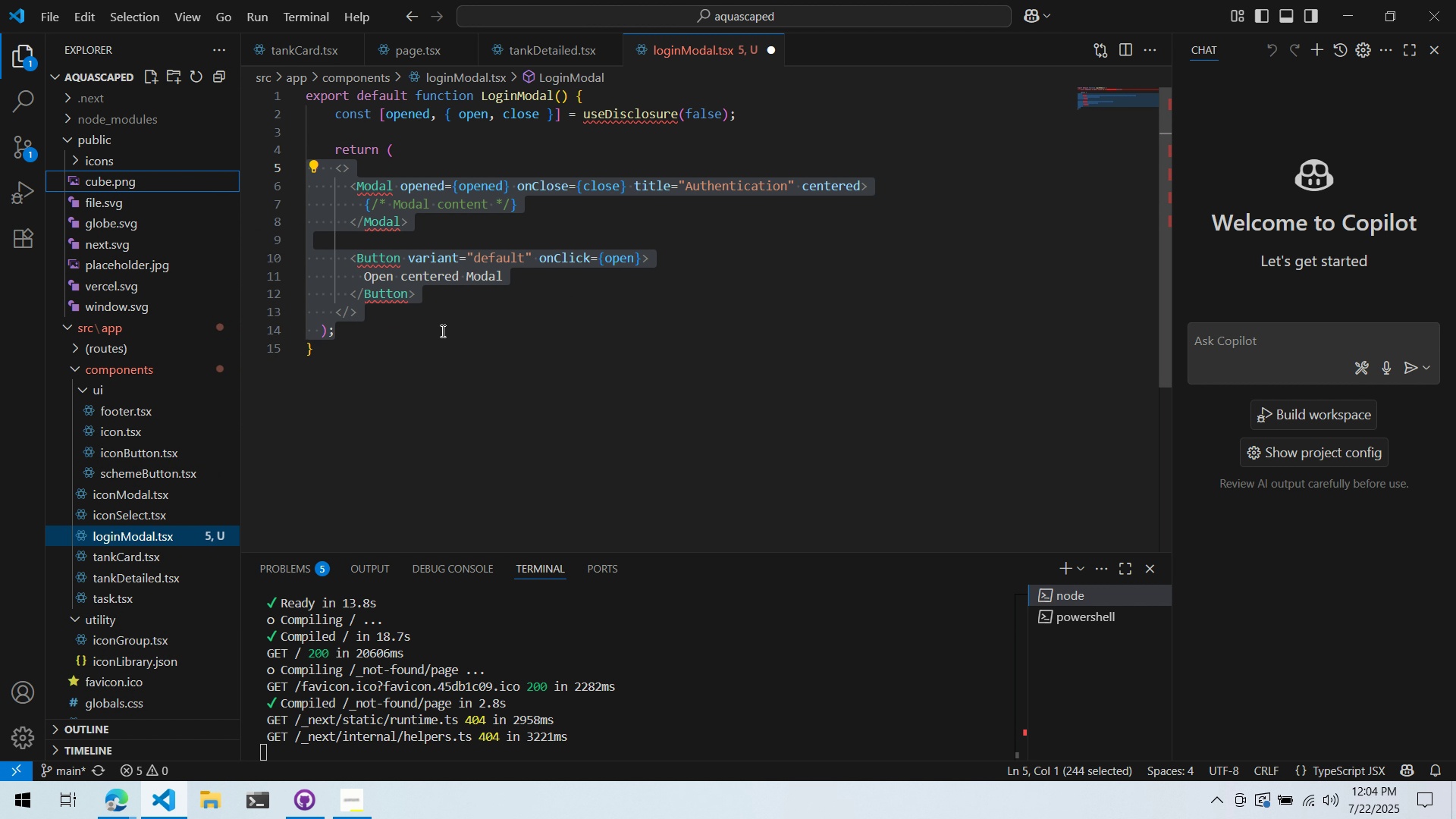 
left_click([443, 325])
 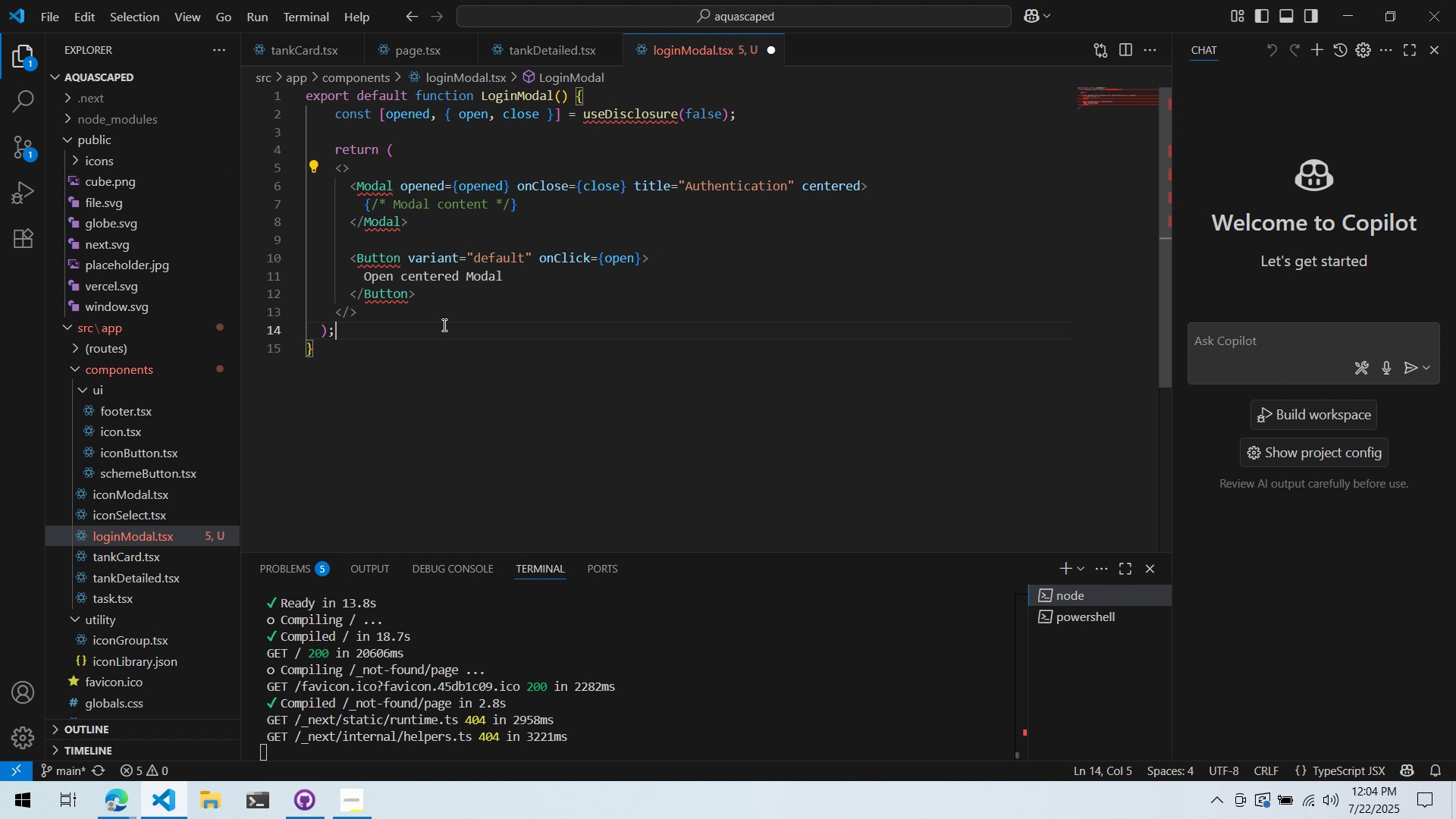 
left_click_drag(start_coordinate=[443, 325], to_coordinate=[240, 161])
 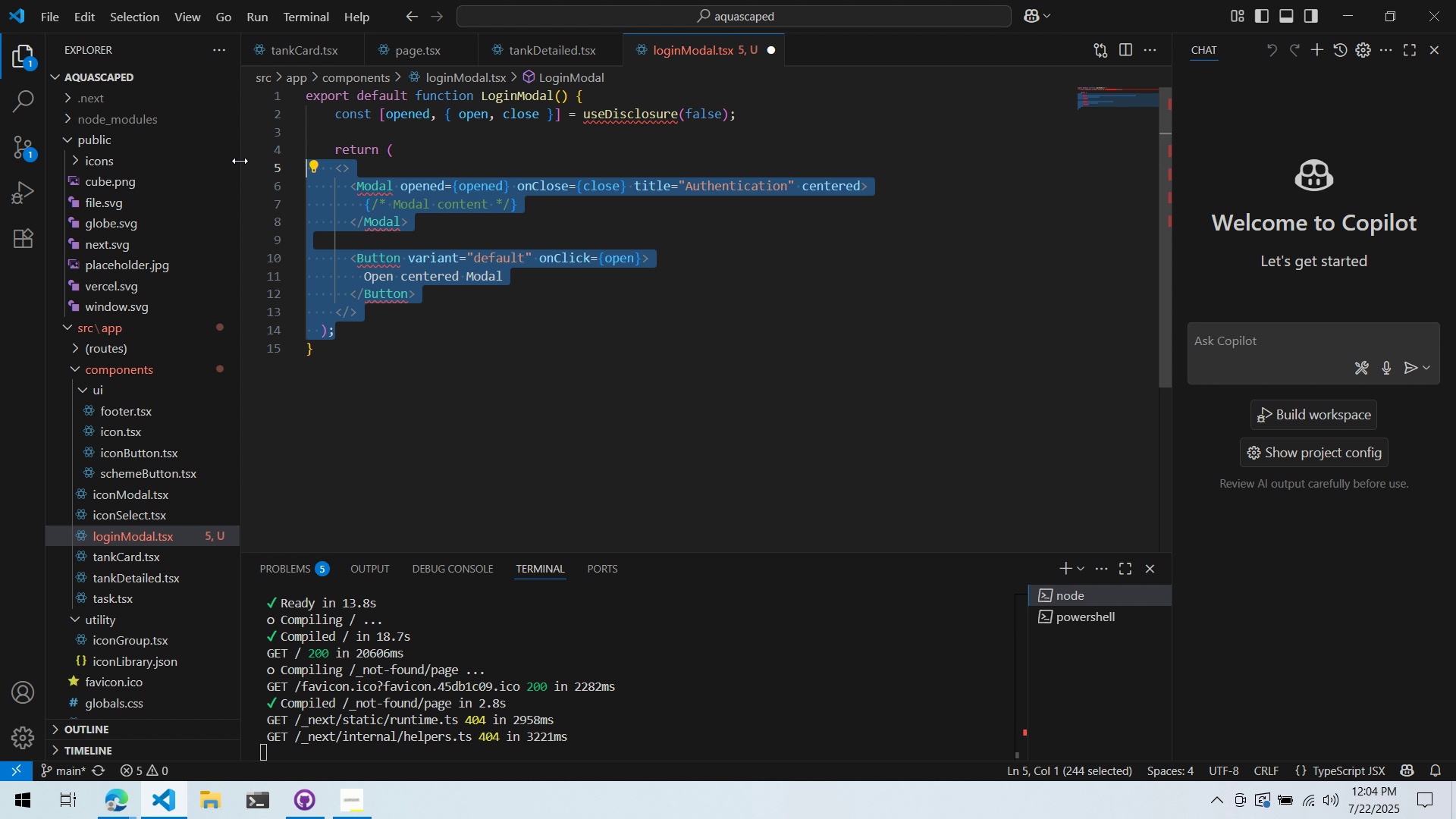 
key(Tab)
 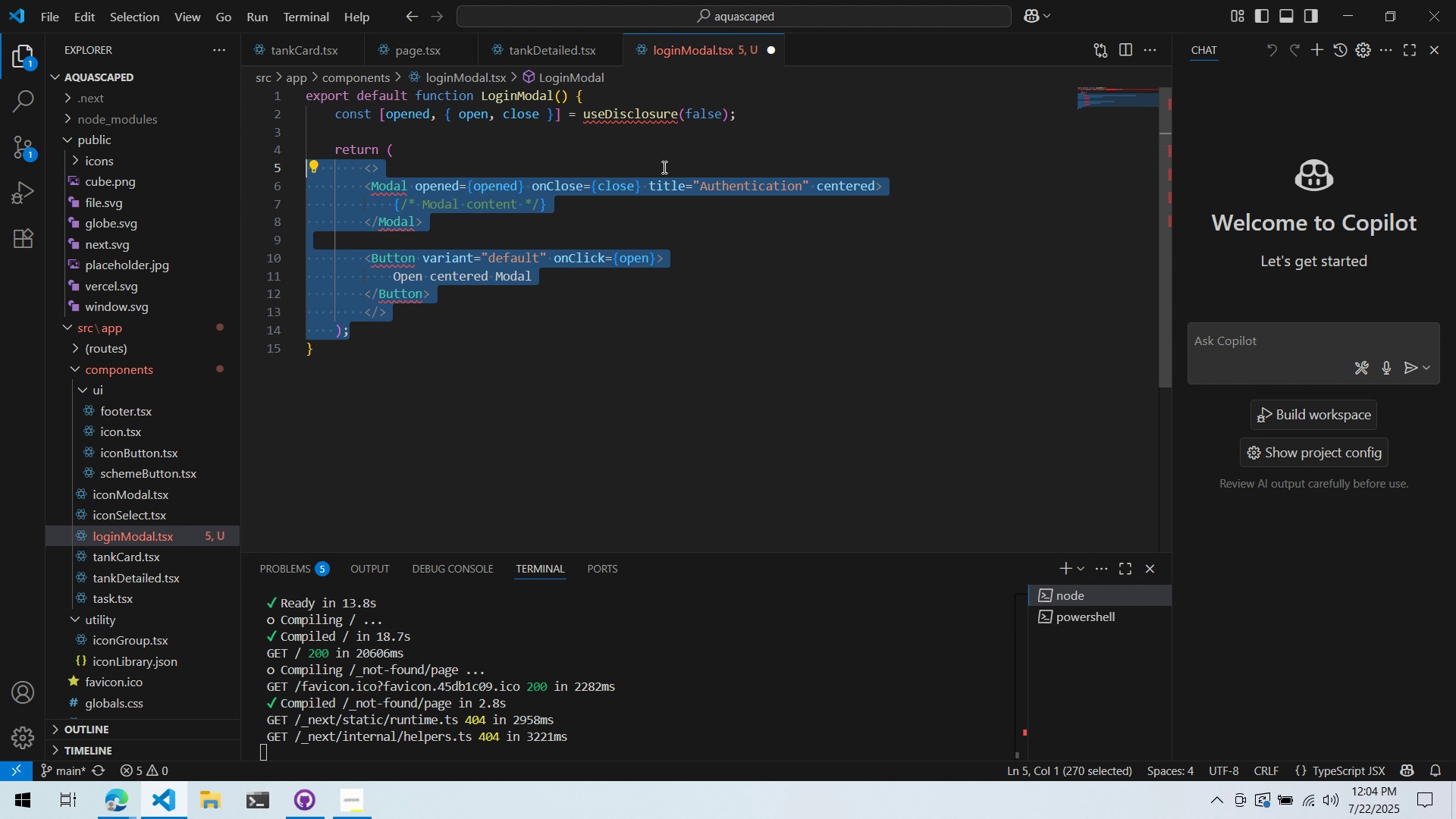 
left_click([663, 167])
 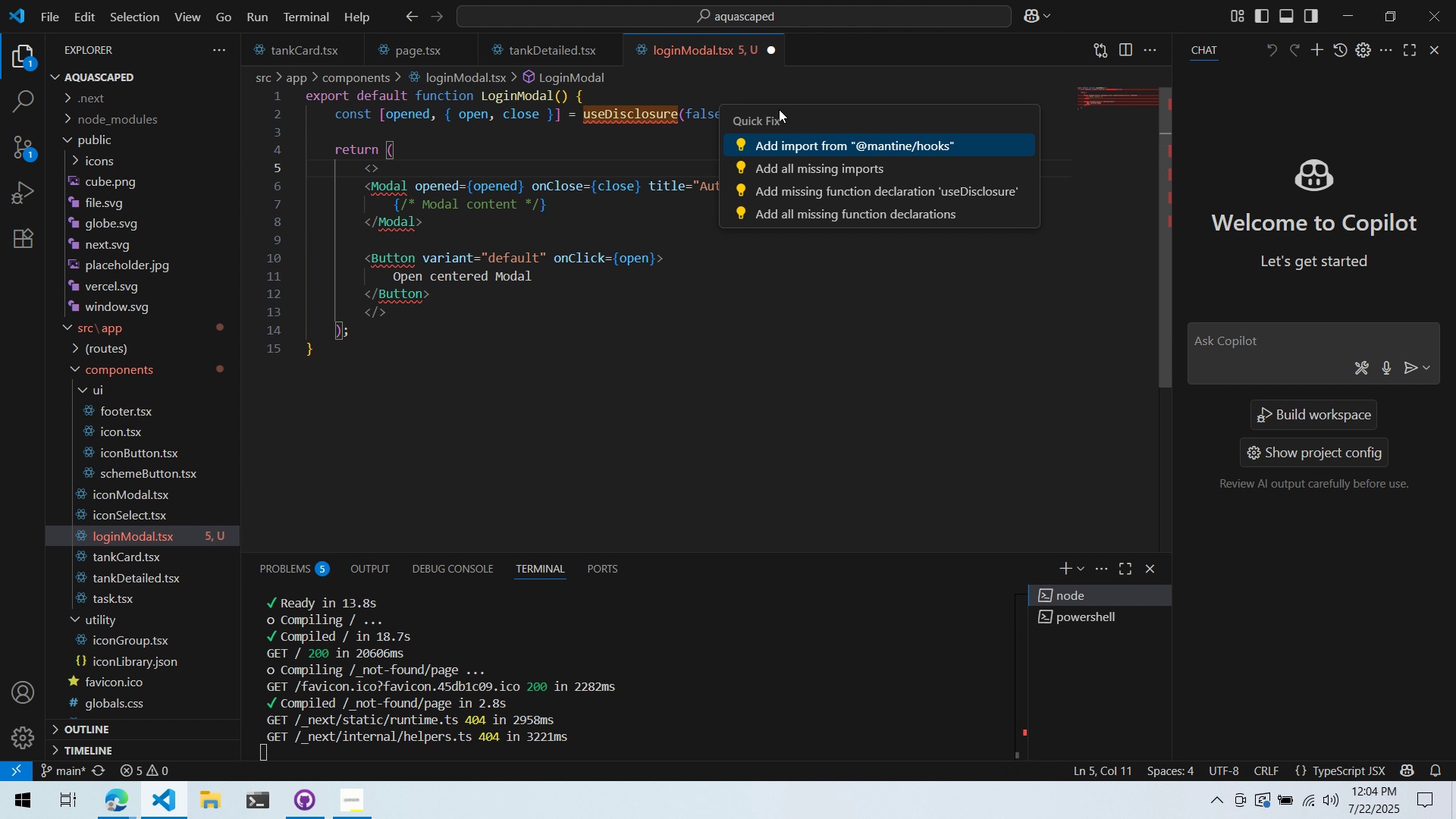 
left_click([791, 140])
 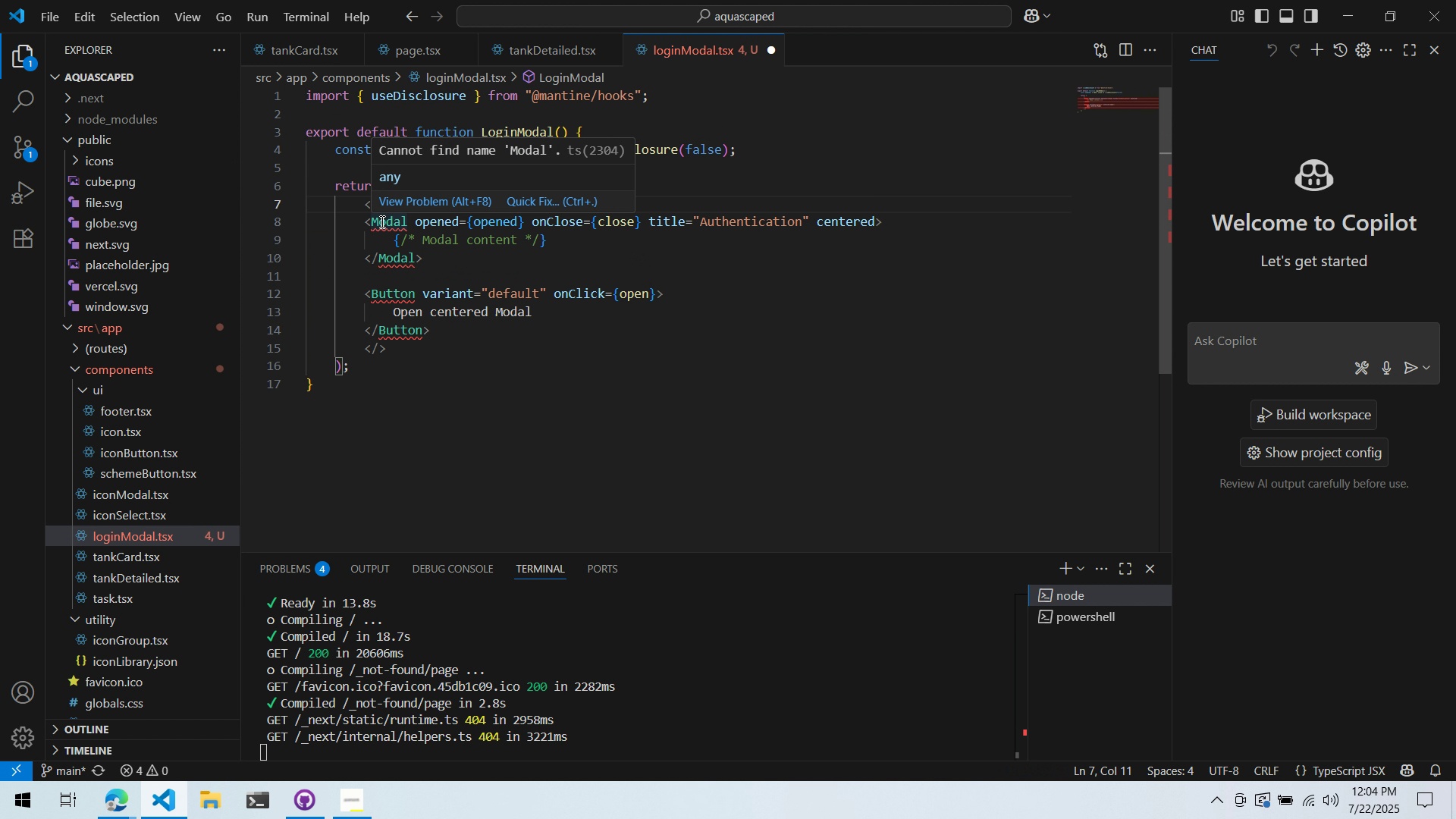 
left_click([542, 193])
 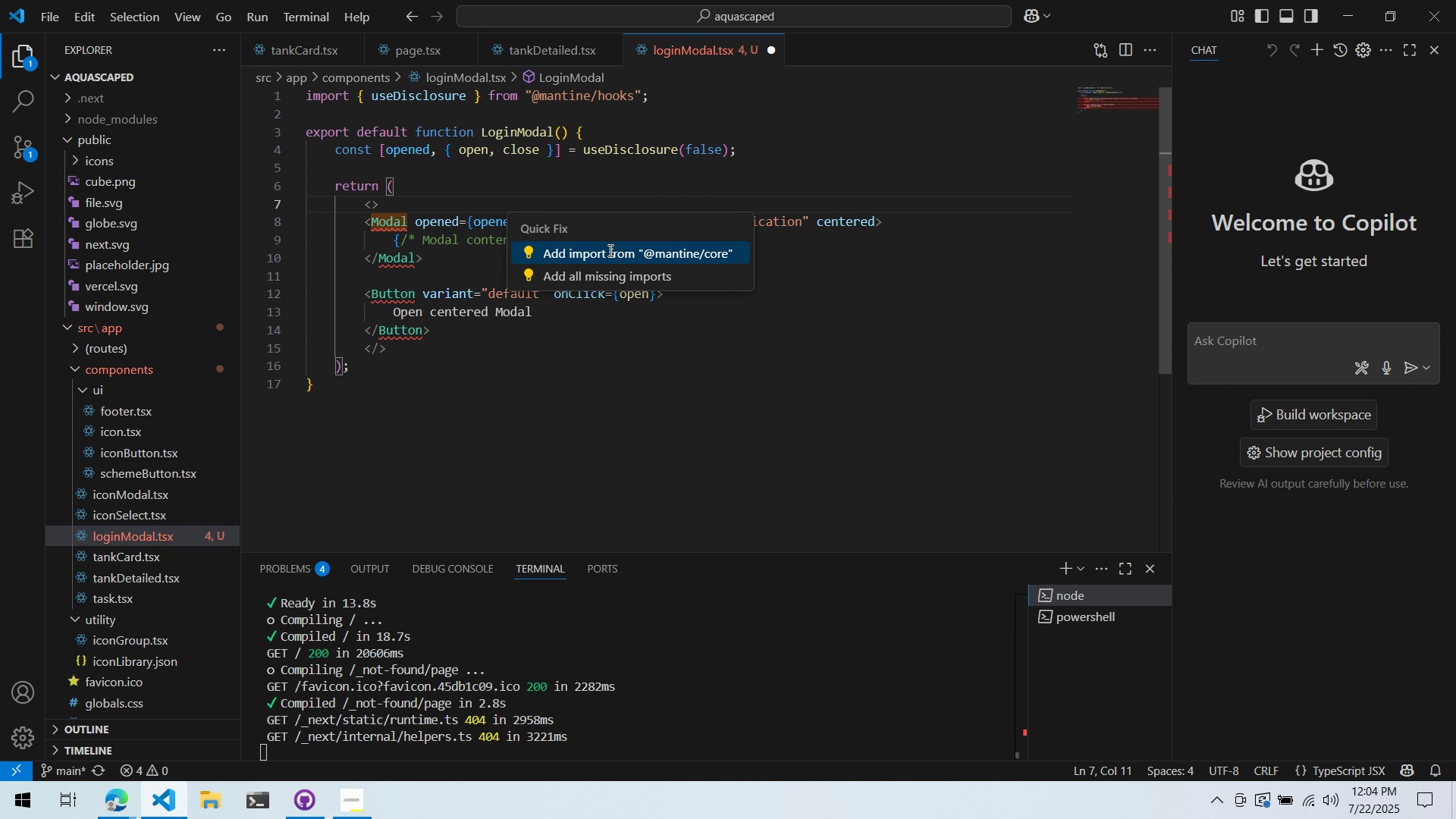 
left_click([609, 249])
 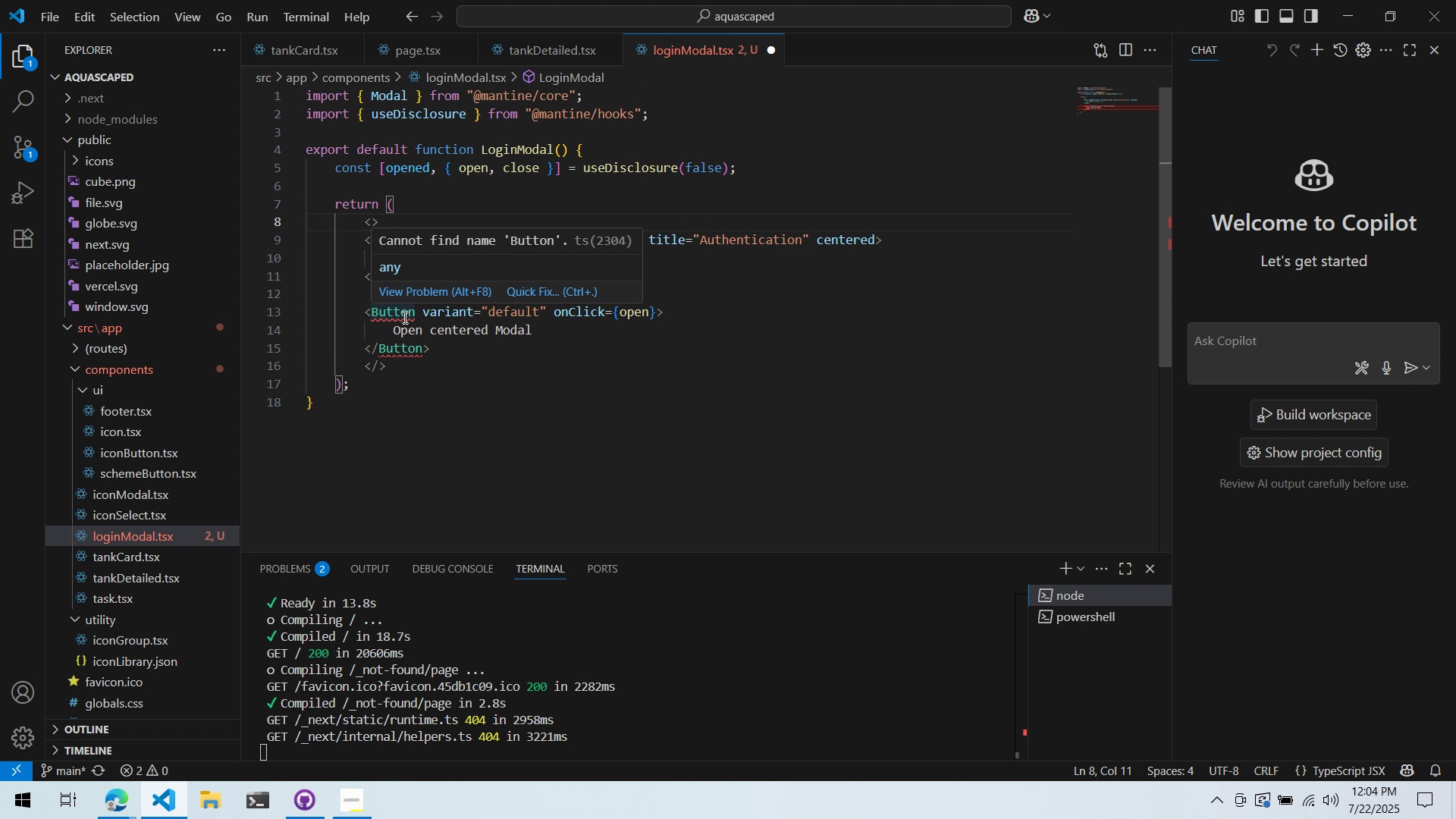 
left_click([551, 290])
 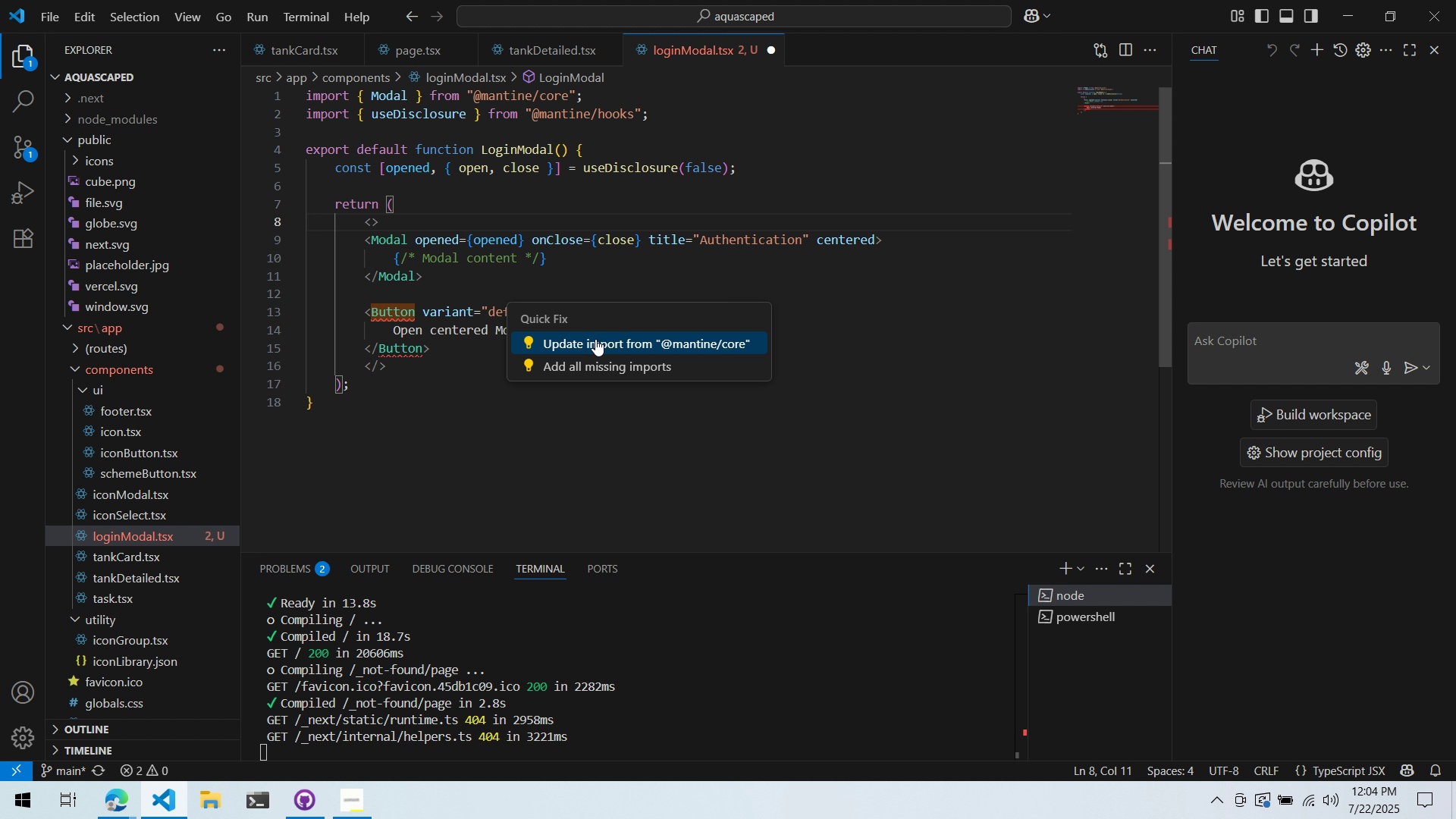 
left_click([595, 339])
 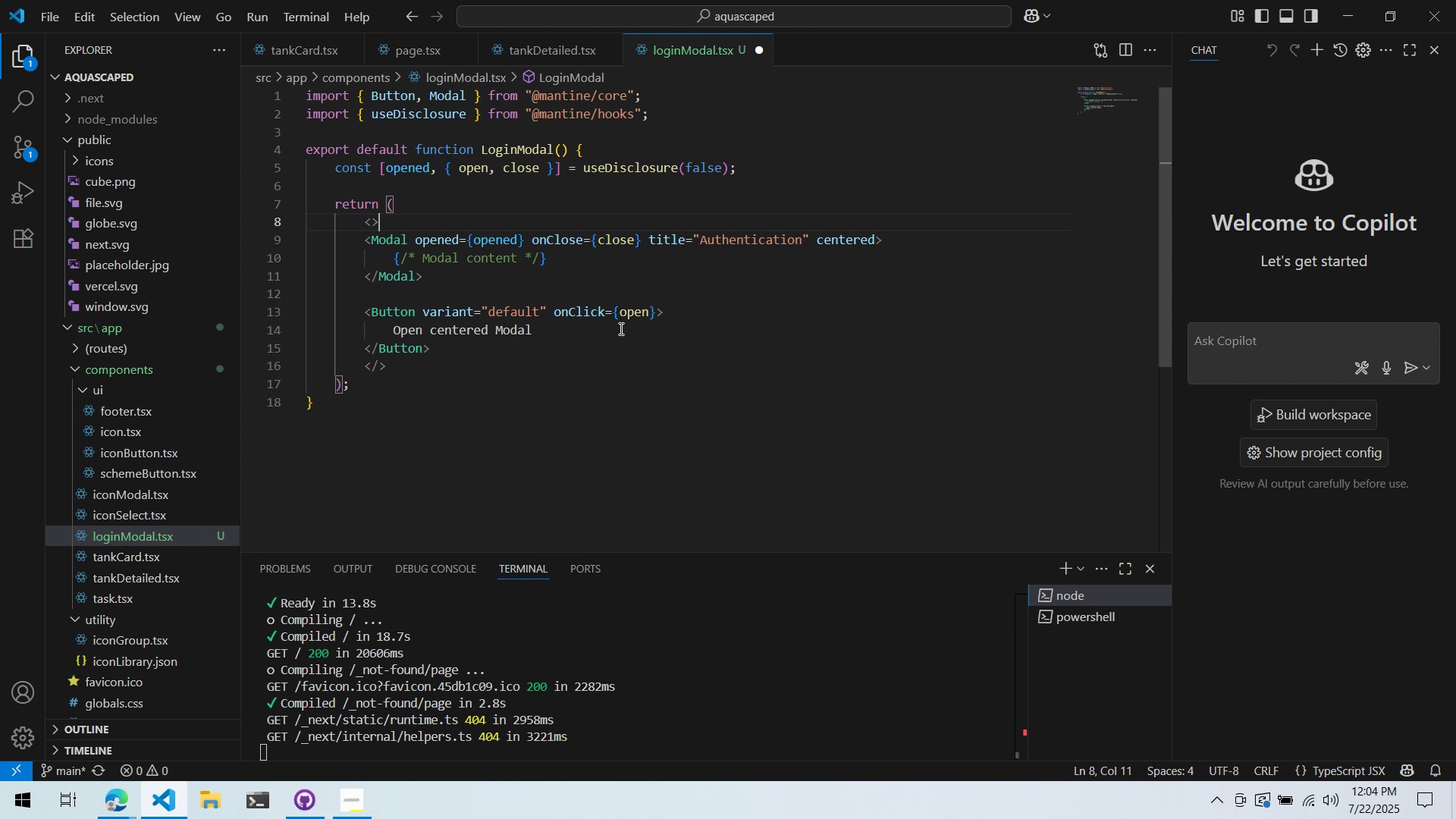 
left_click_drag(start_coordinate=[453, 362], to_coordinate=[180, 296])
 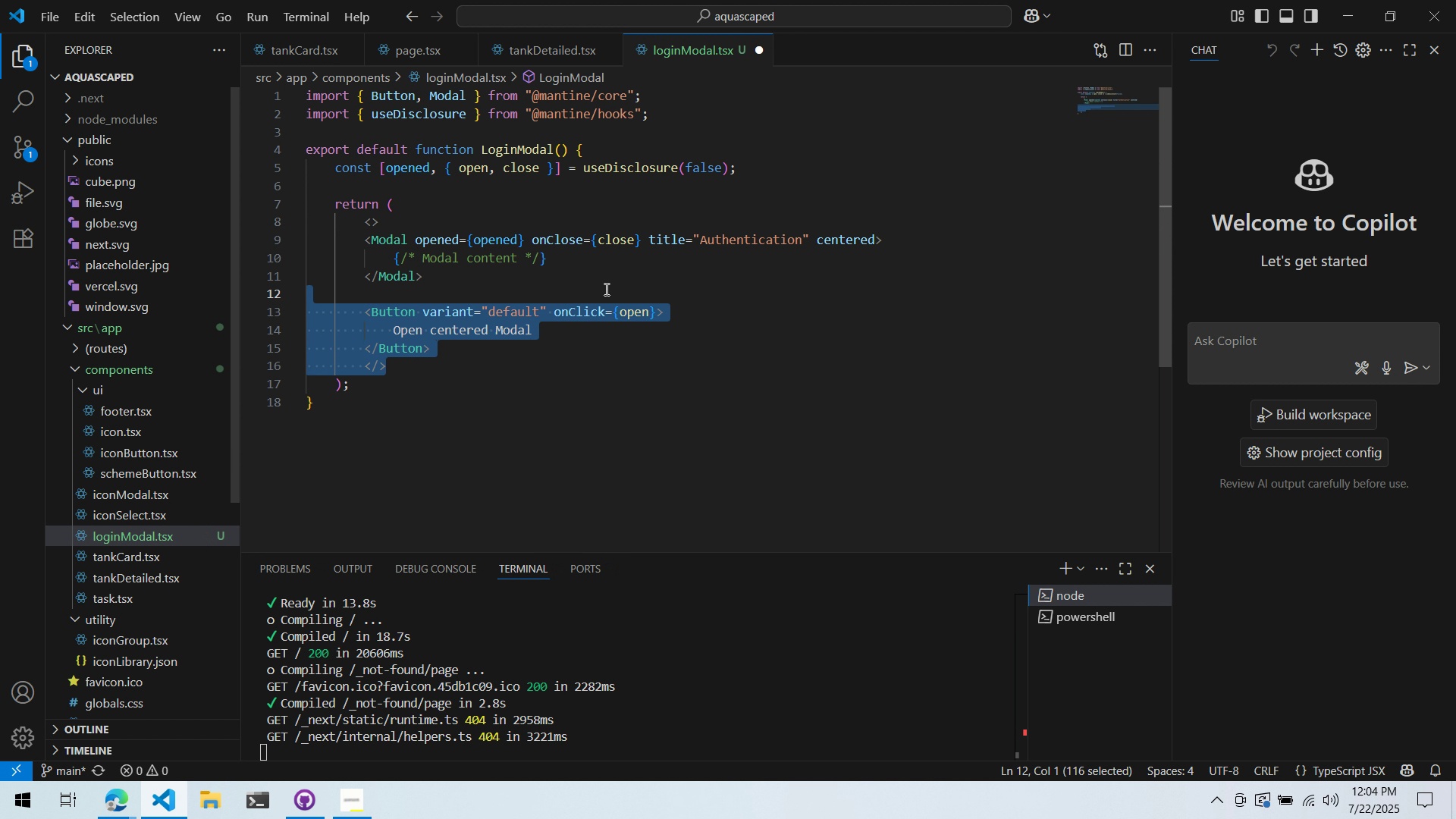 
key(Alt+AltLeft)
 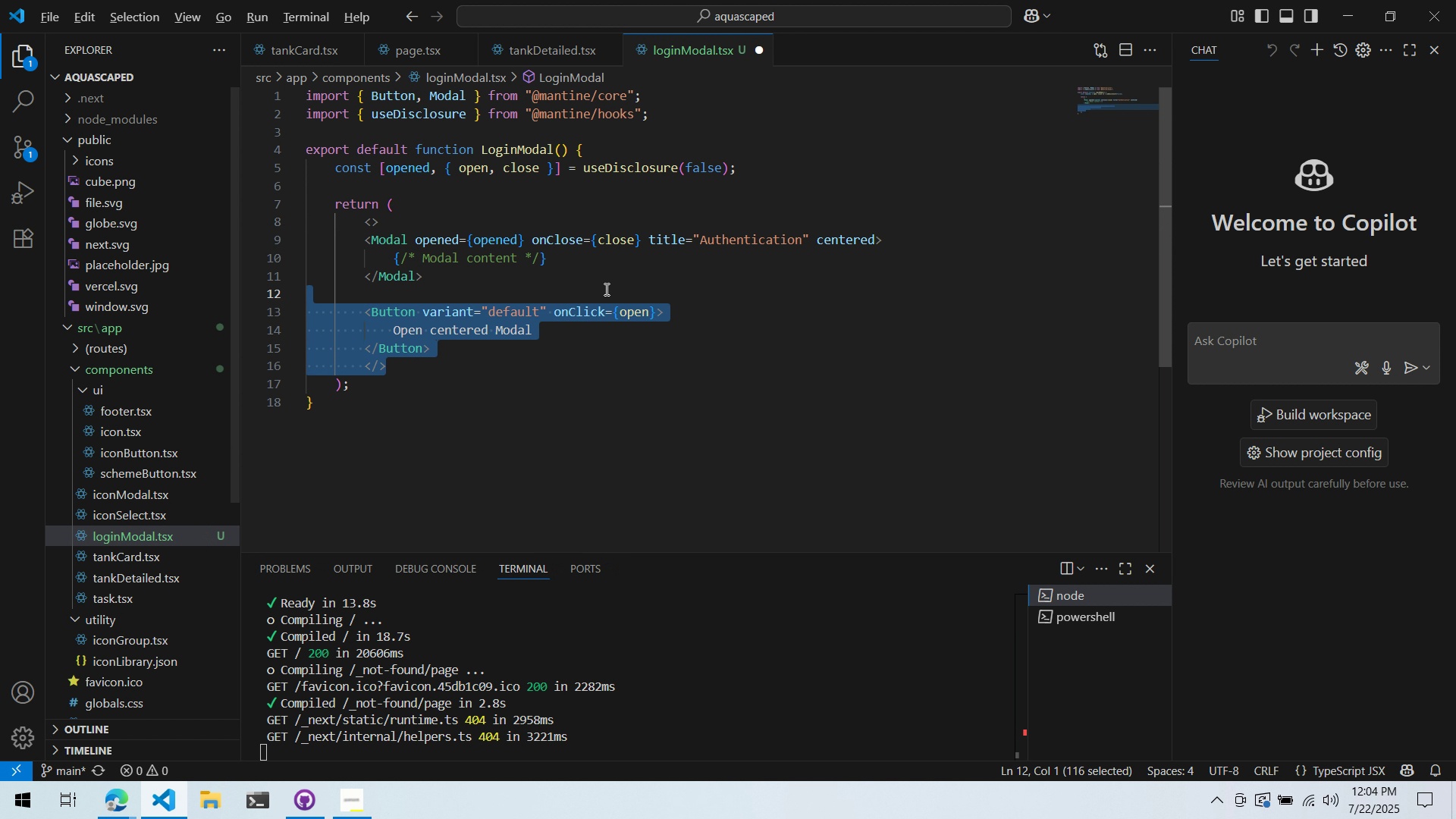 
key(Alt+Tab)
 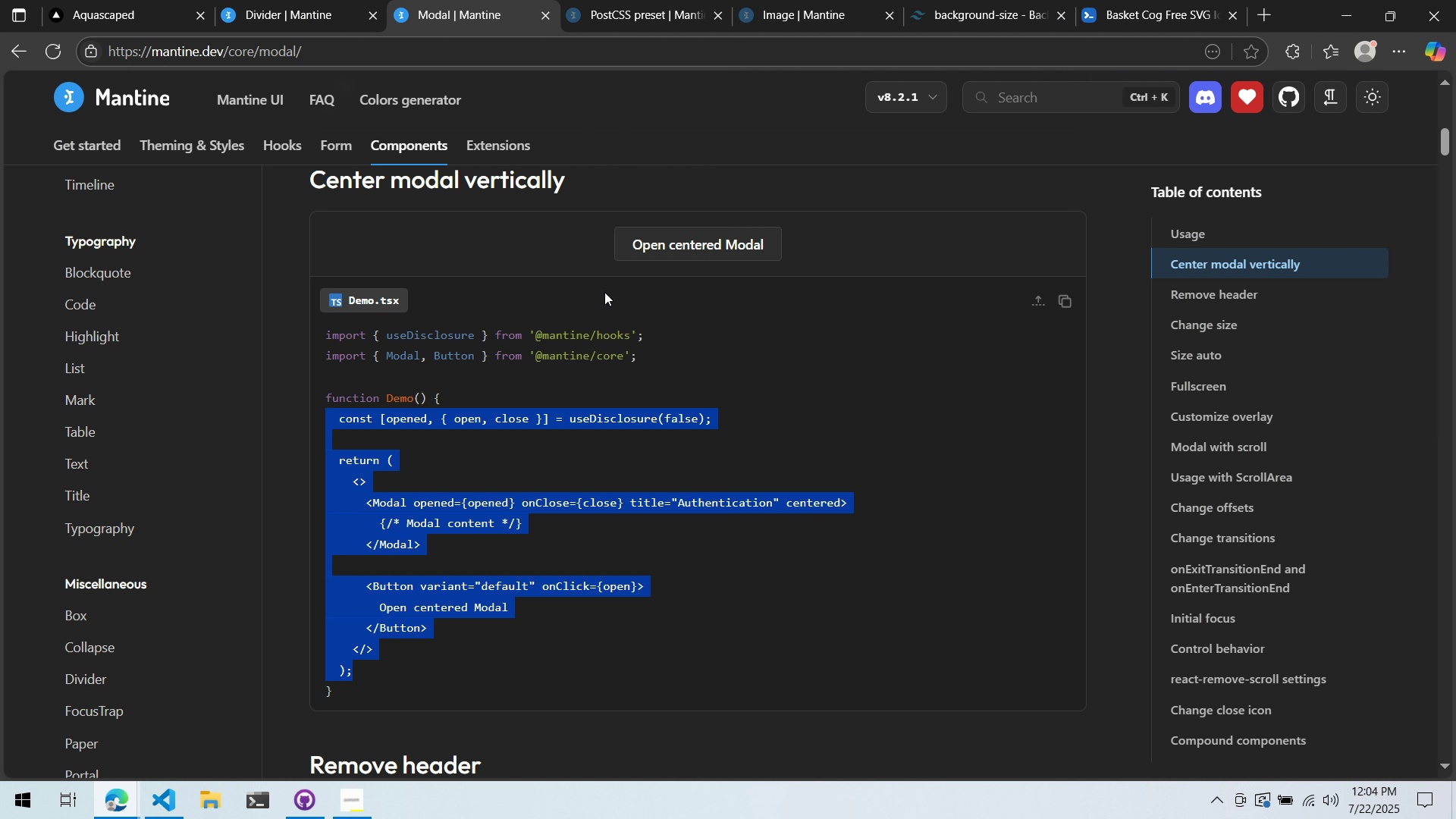 
scroll: coordinate [614, 293], scroll_direction: down, amount: 4.0
 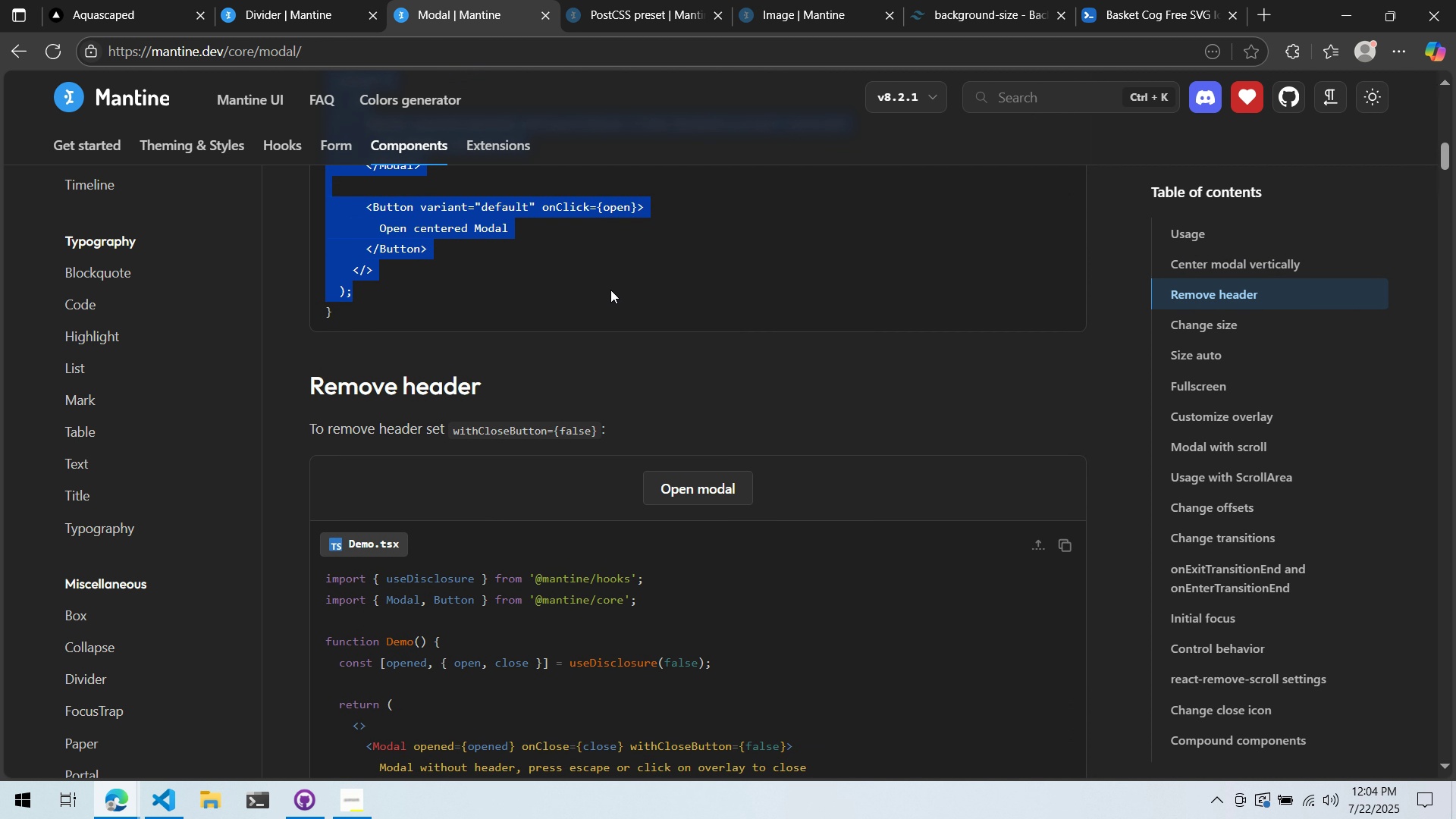 
scroll: coordinate [576, 276], scroll_direction: up, amount: 2.0
 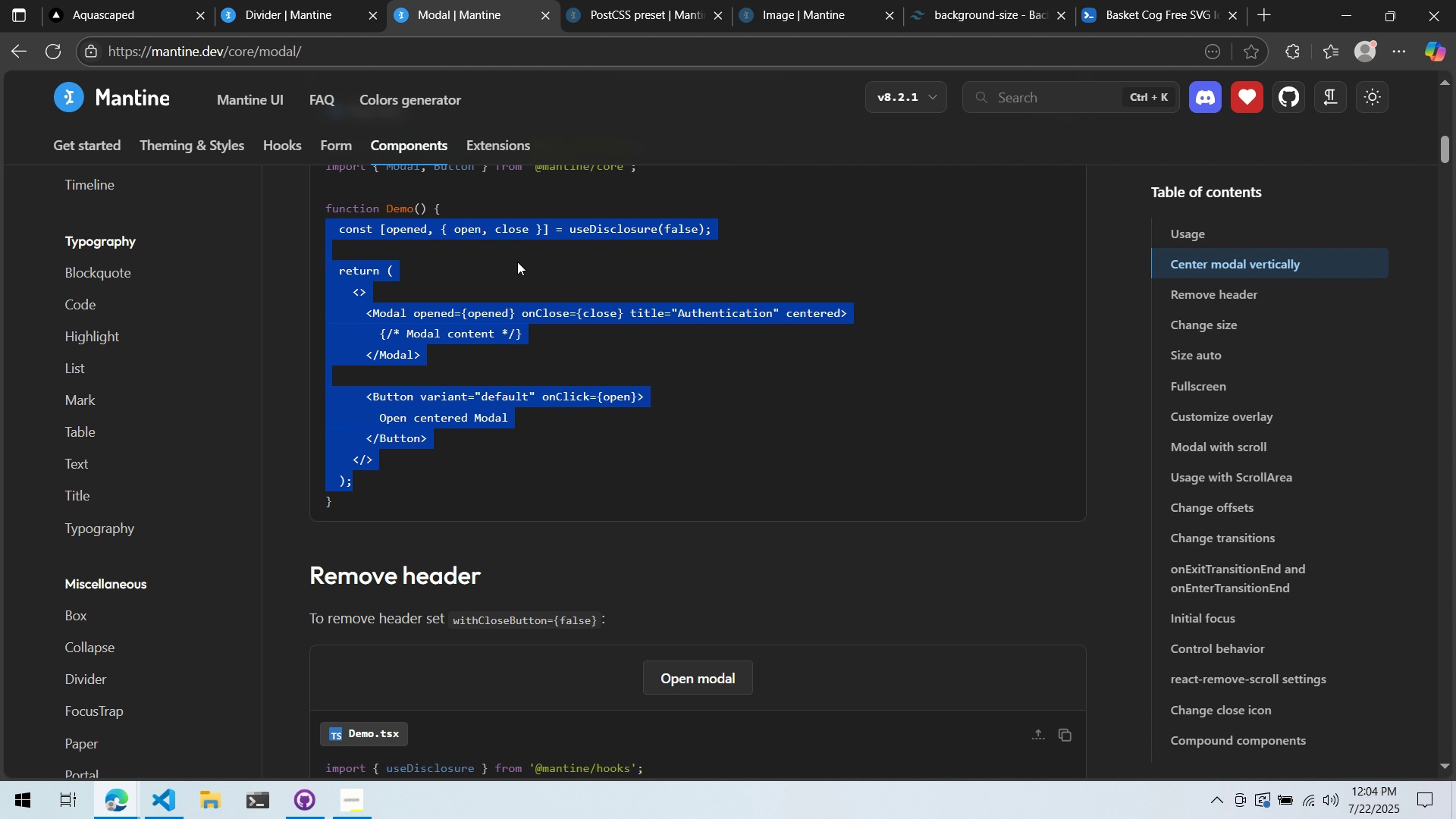 
wait(5.77)
 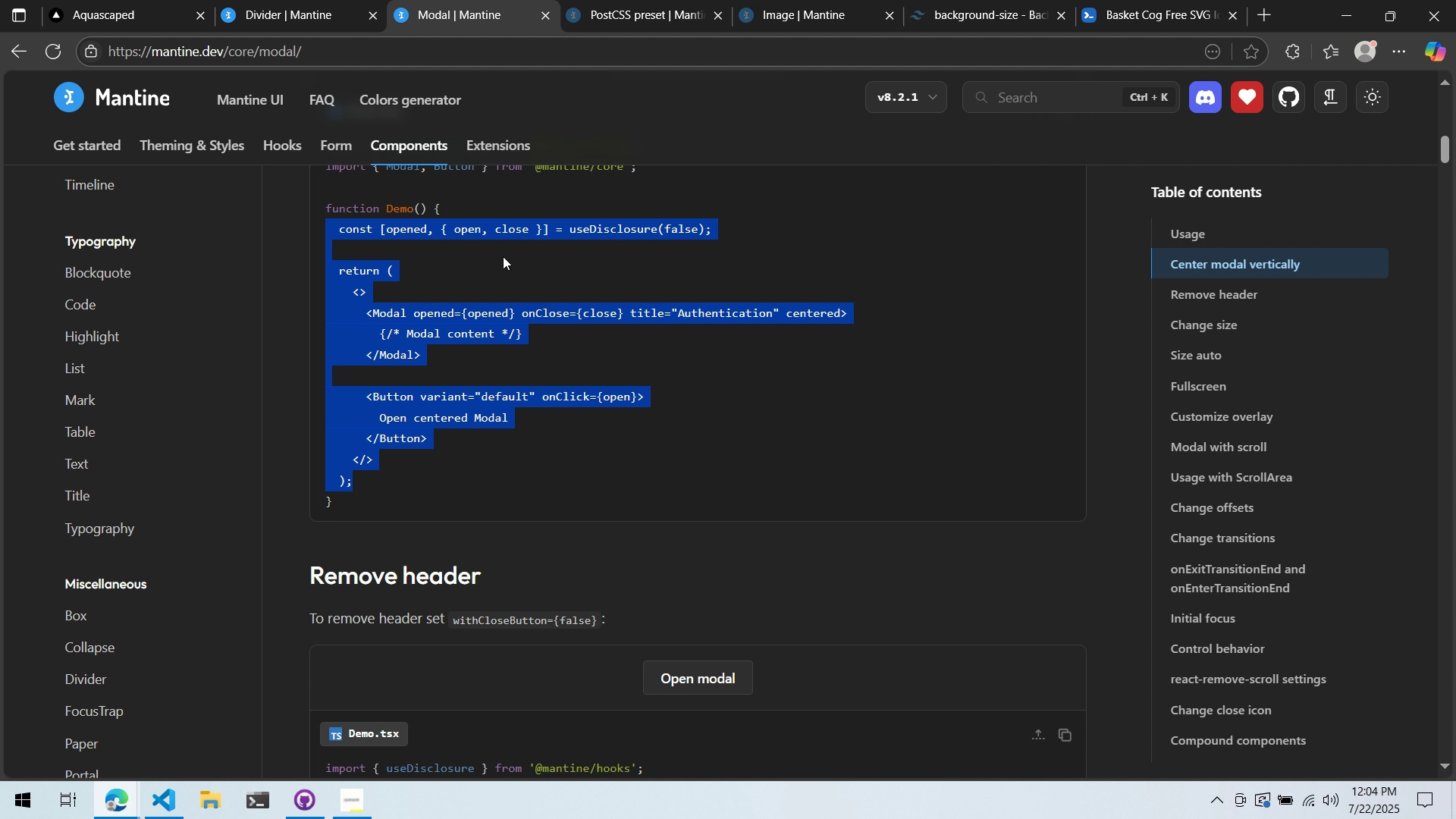 
scroll: coordinate [513, 240], scroll_direction: up, amount: 2.0
 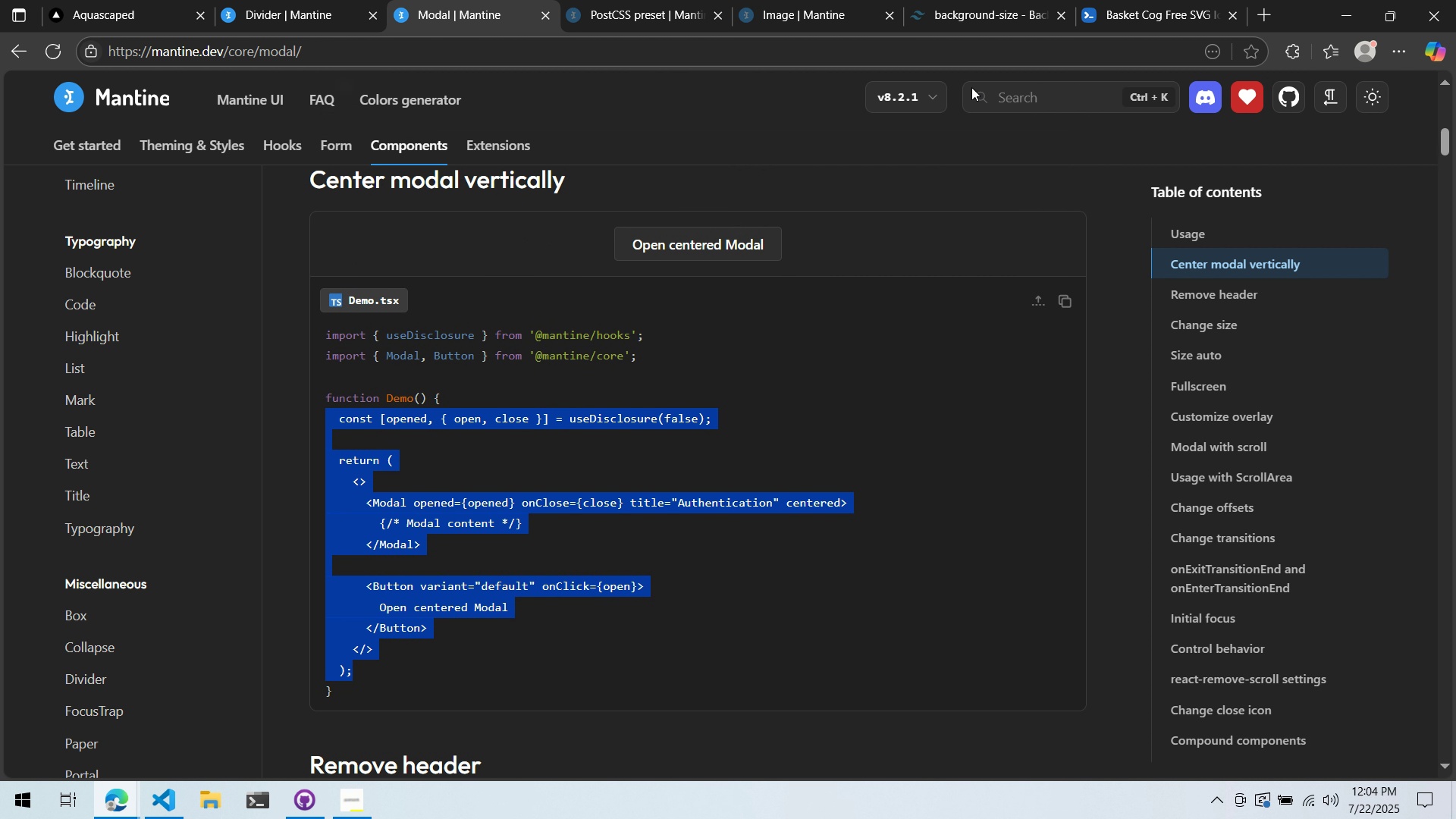 
left_click([1008, 86])
 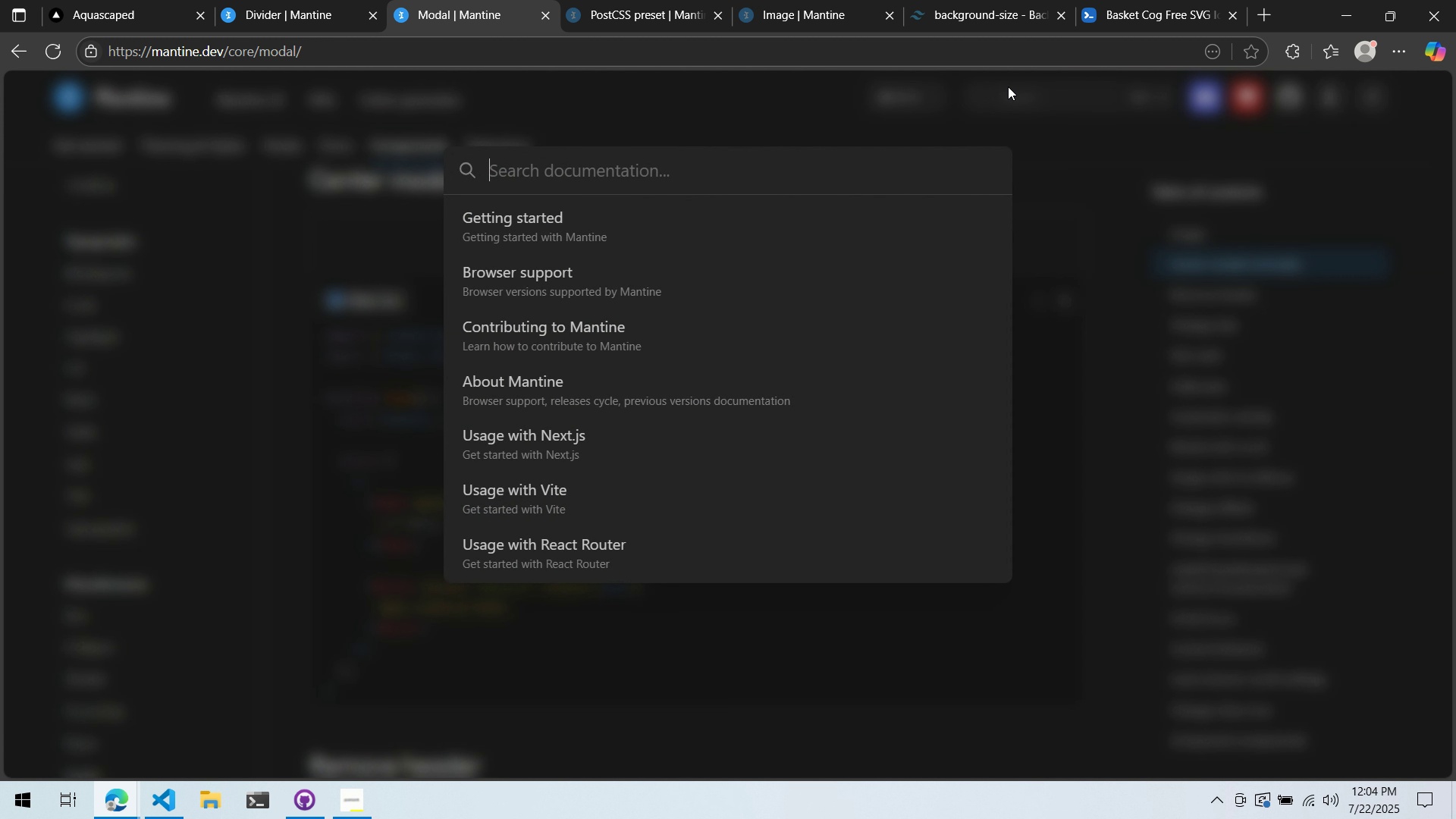 
type(Modal M)
key(Backspace)
key(Backspace)
type(s)
 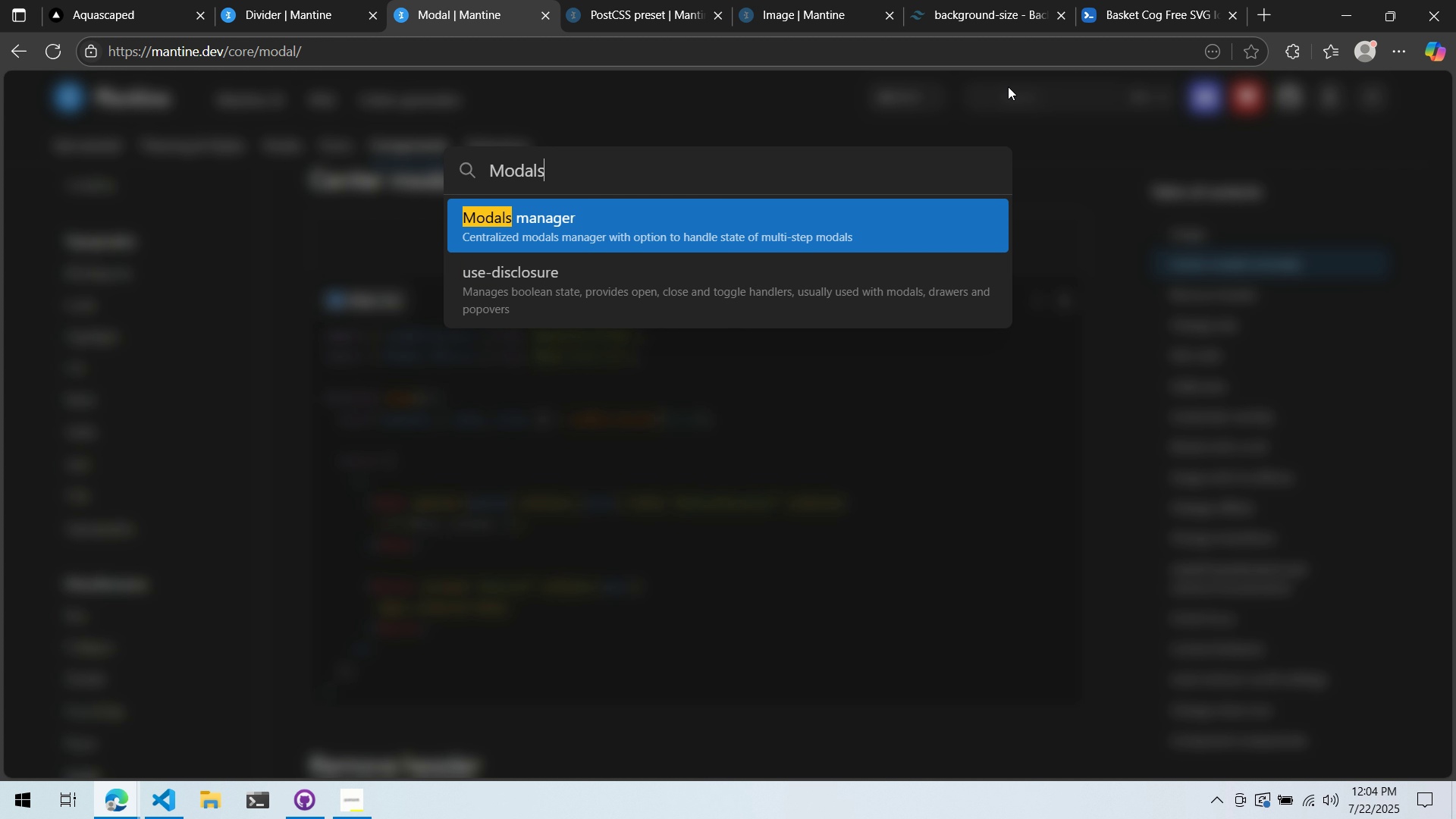 
key(ArrowDown)
 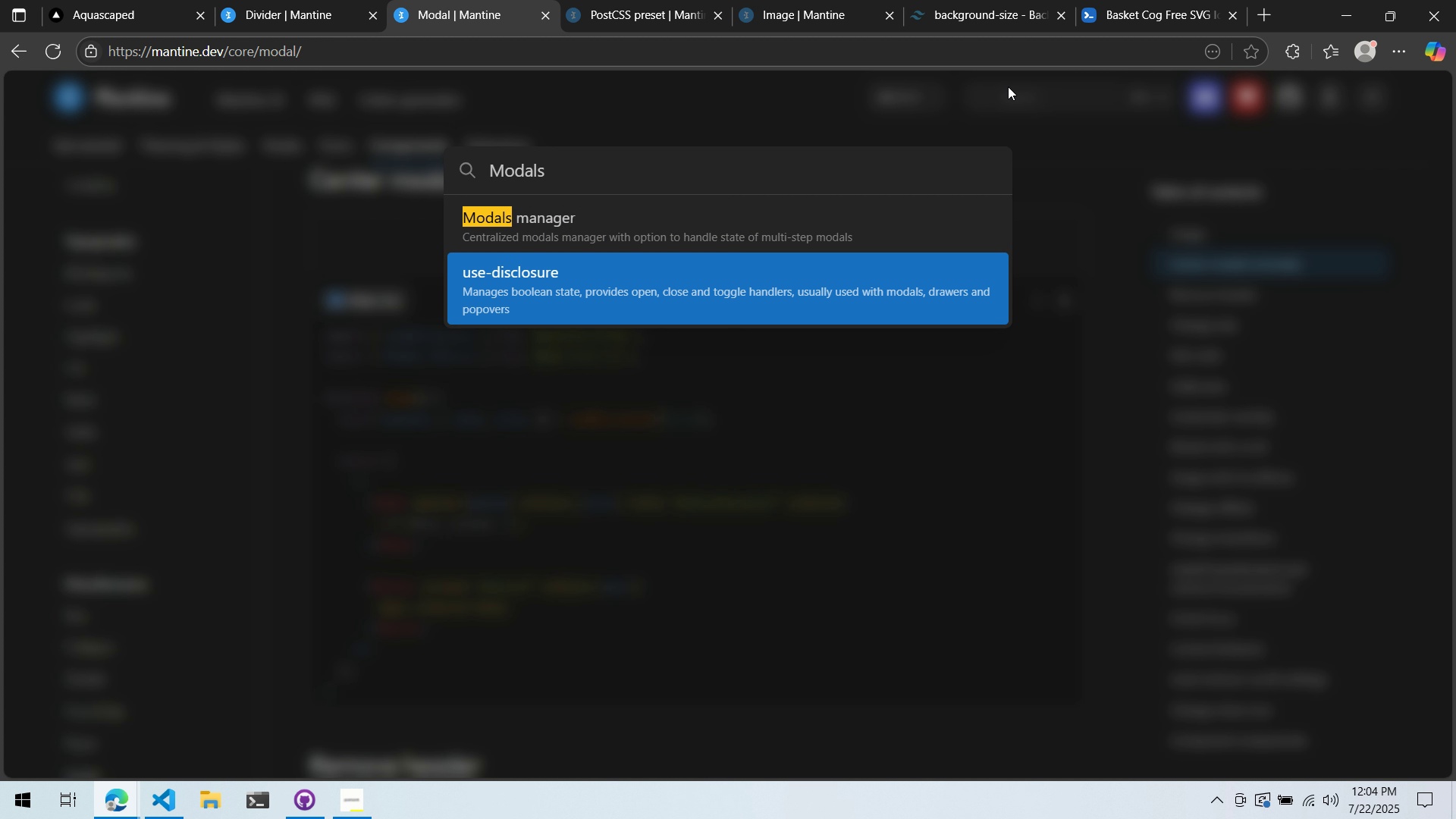 
key(ArrowUp)
 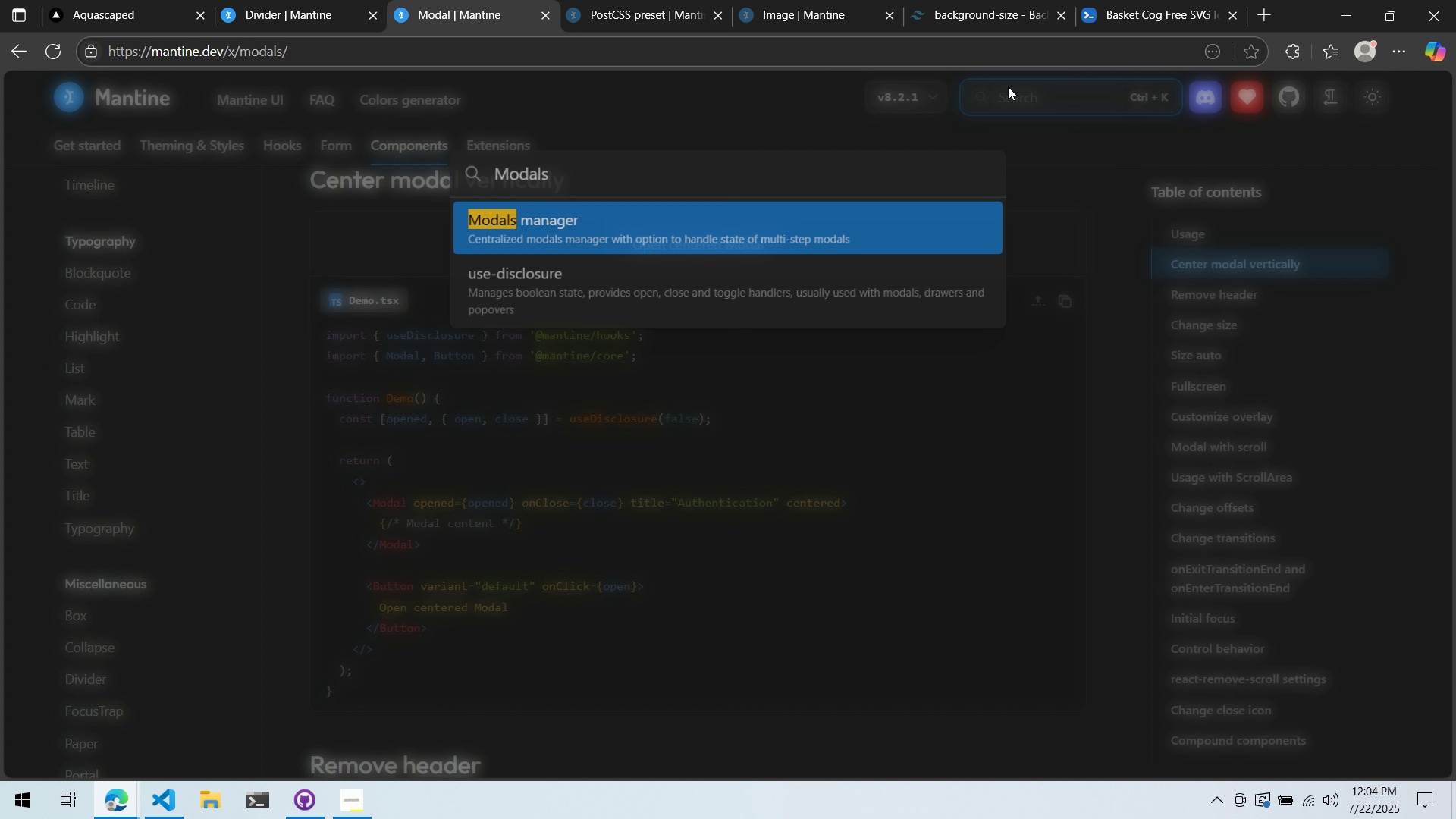 
key(Enter)
 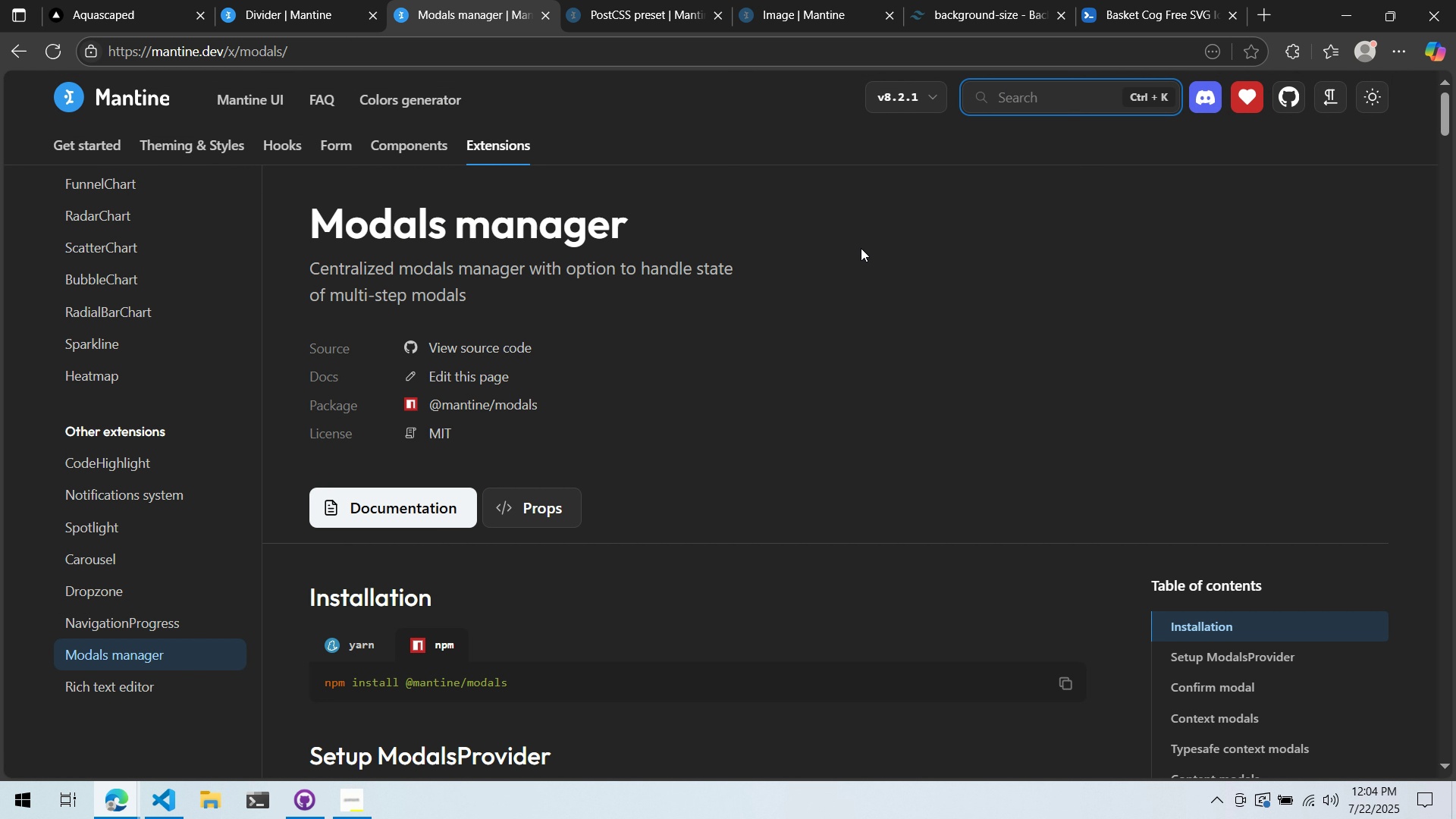 
scroll: coordinate [731, 397], scroll_direction: down, amount: 13.0
 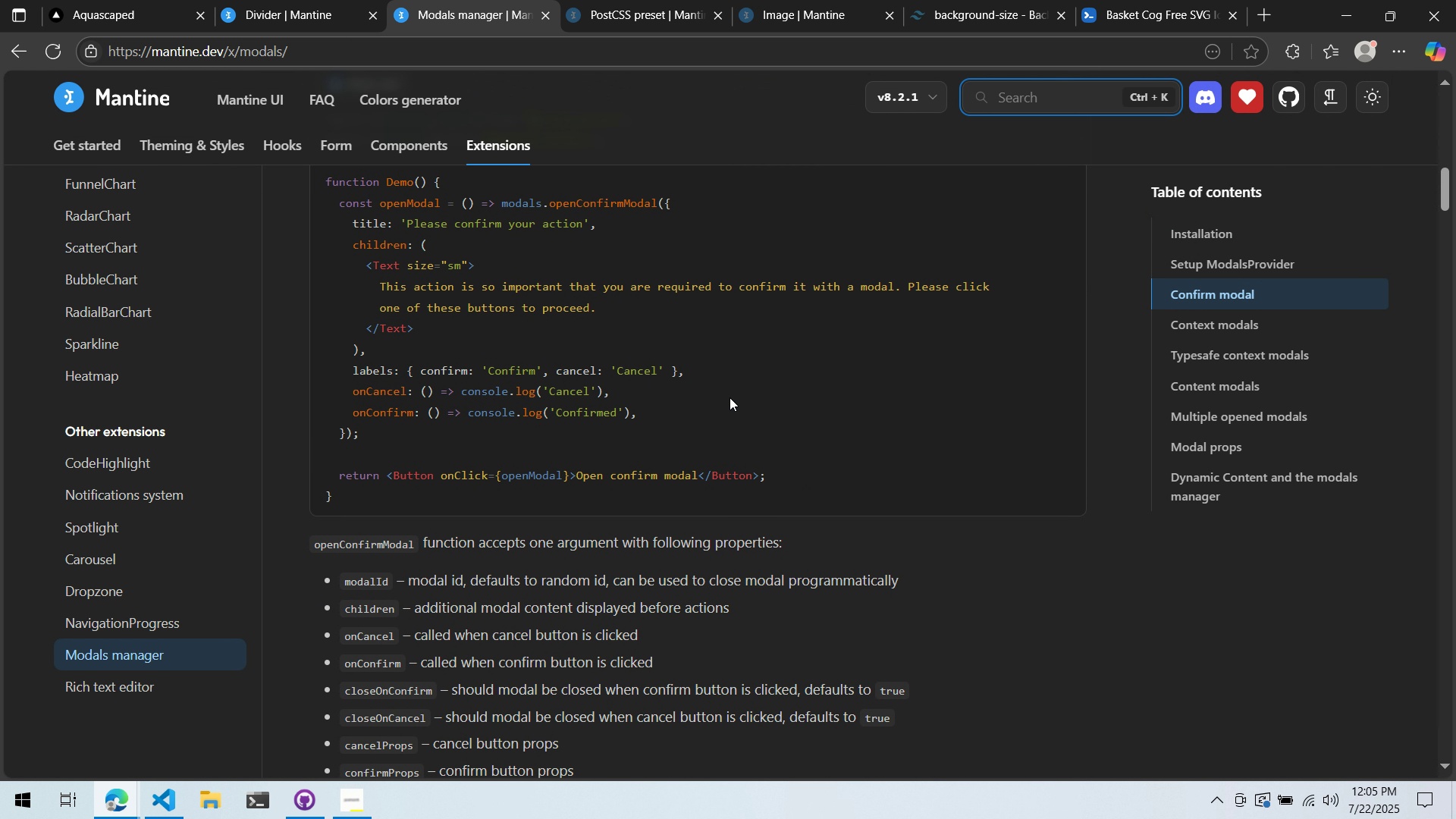 
scroll: coordinate [730, 397], scroll_direction: up, amount: 5.0
 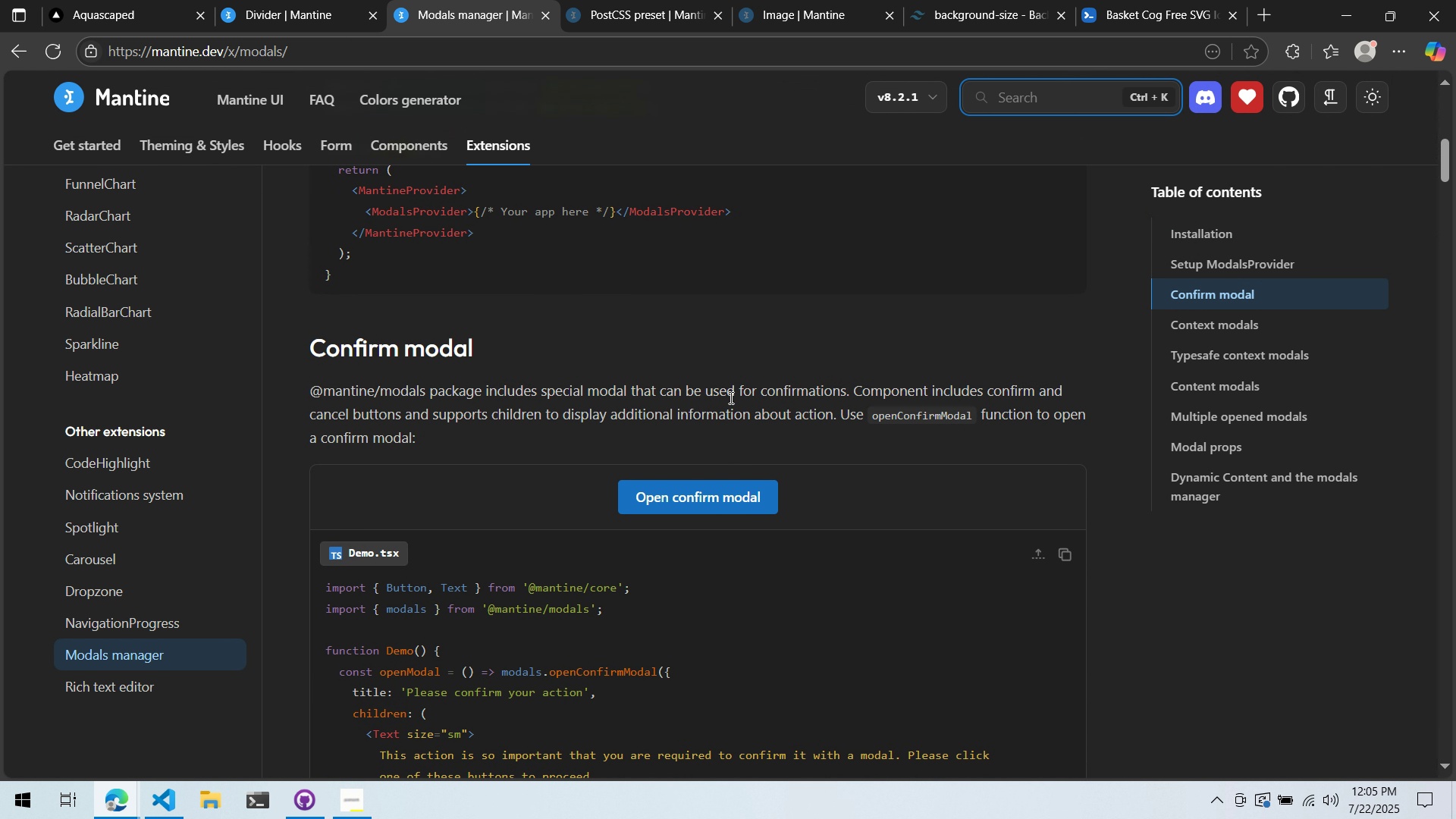 
scroll: coordinate [730, 397], scroll_direction: down, amount: 2.0
 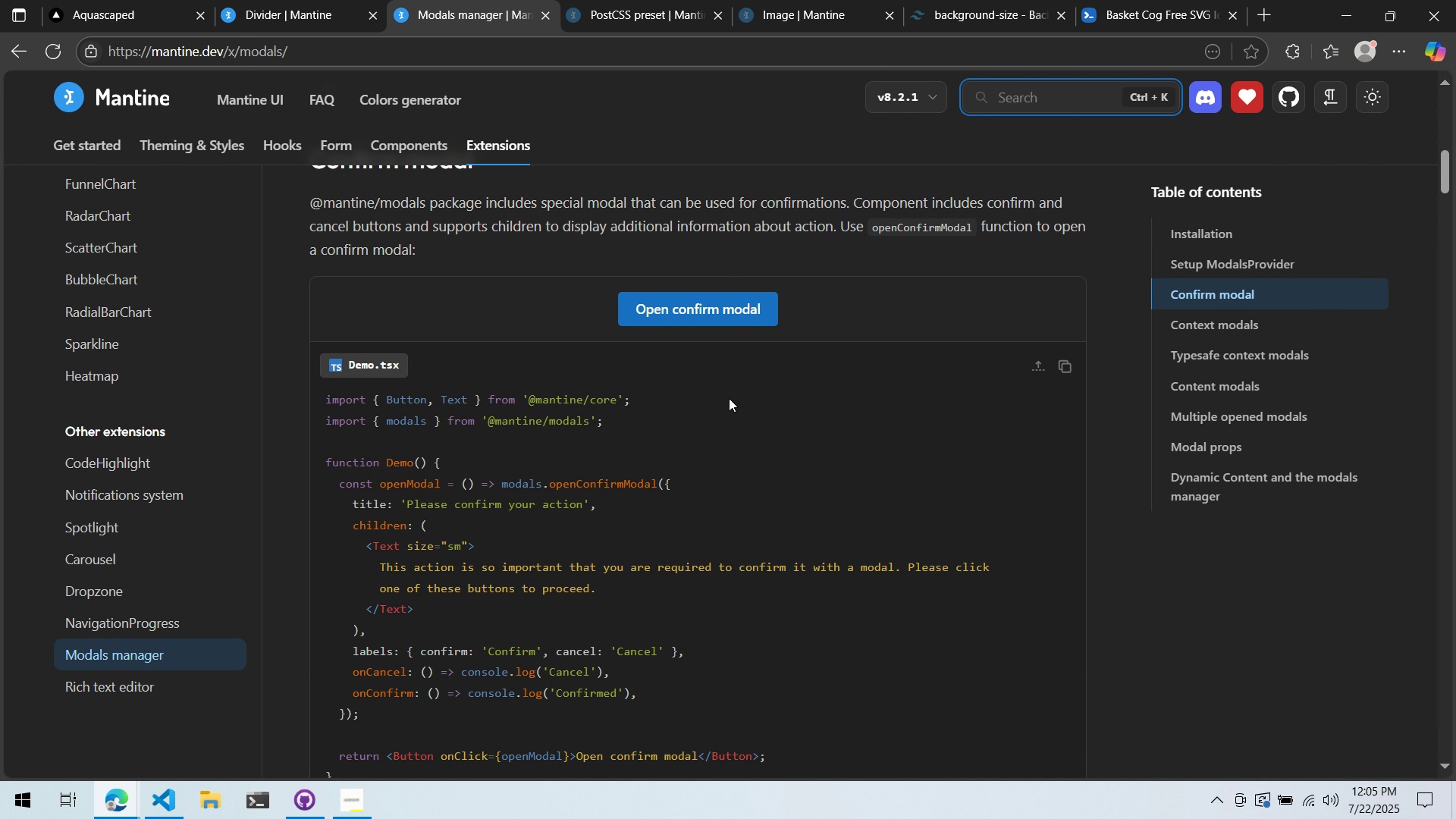 
key(Alt+AltLeft)
 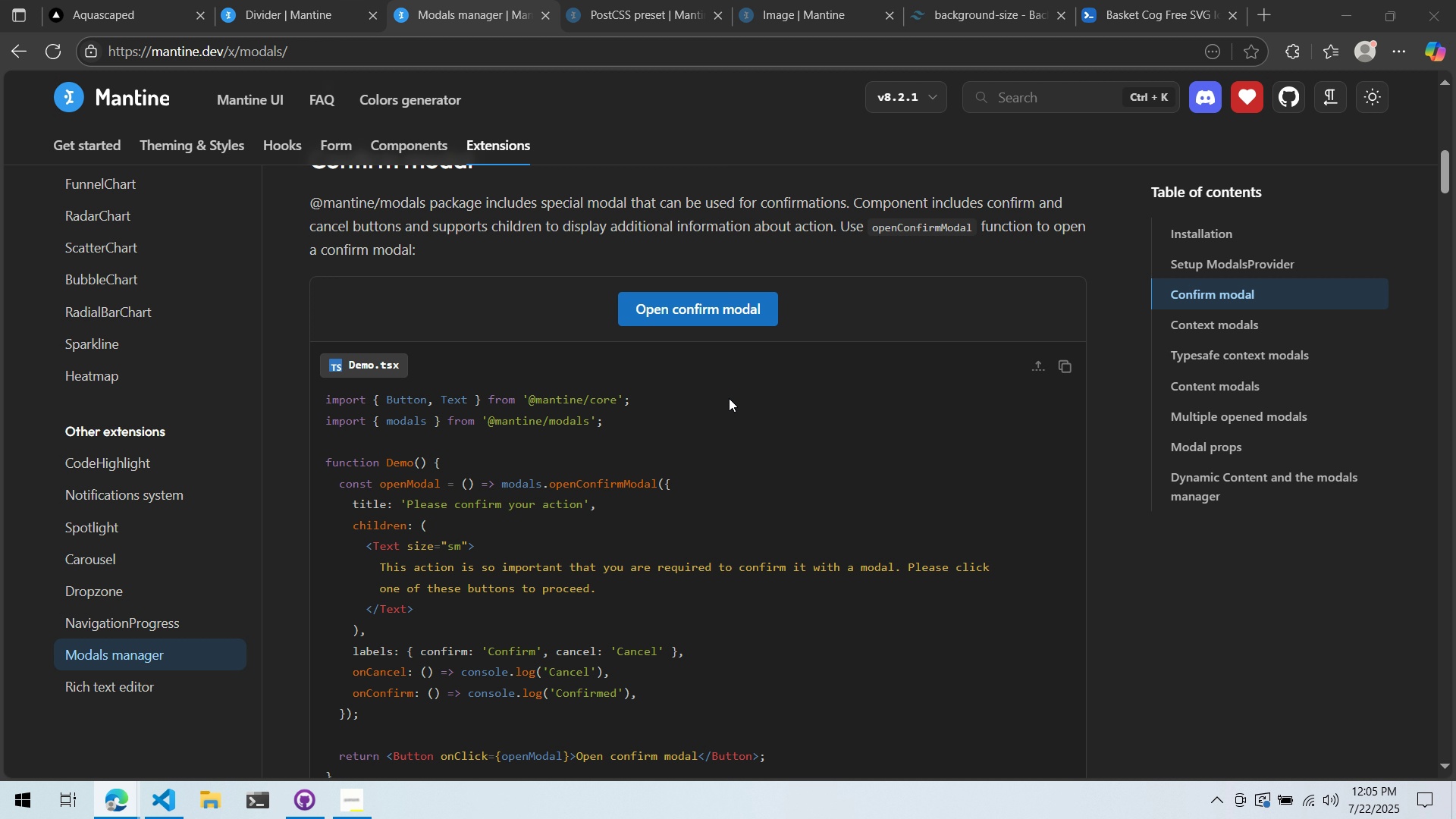 
key(Alt+Tab)
 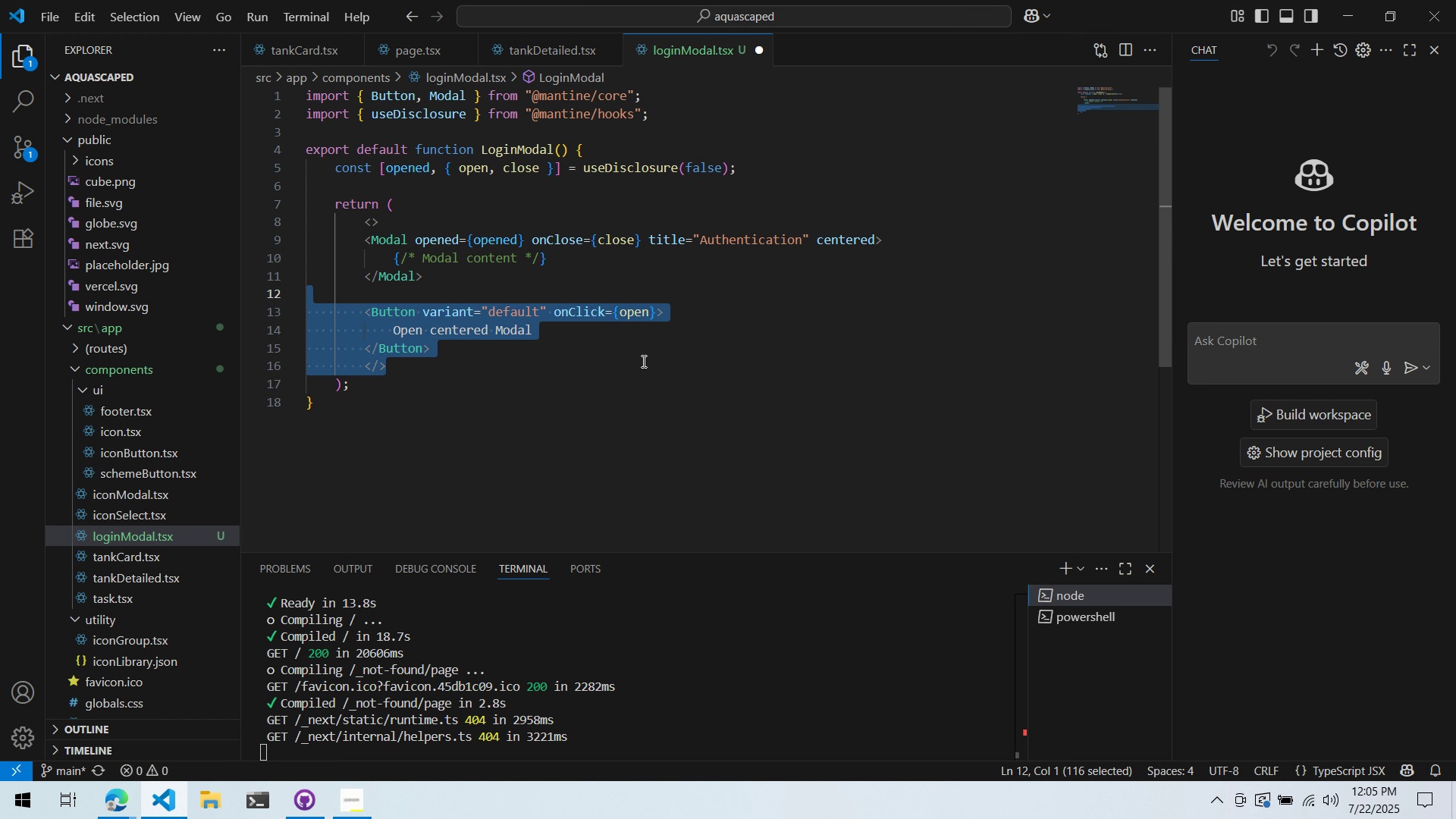 
left_click([642, 361])
 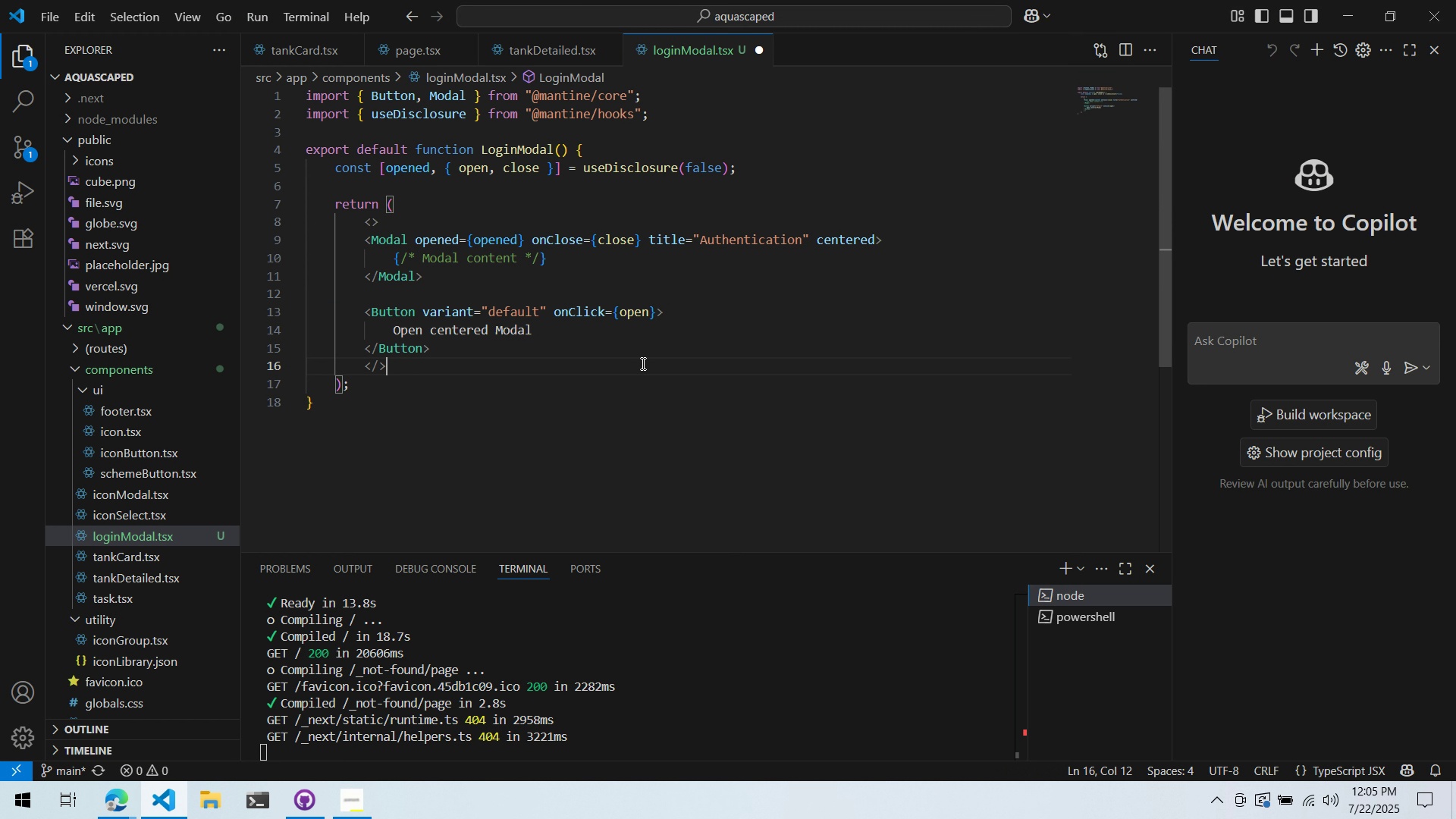 
key(Alt+AltLeft)
 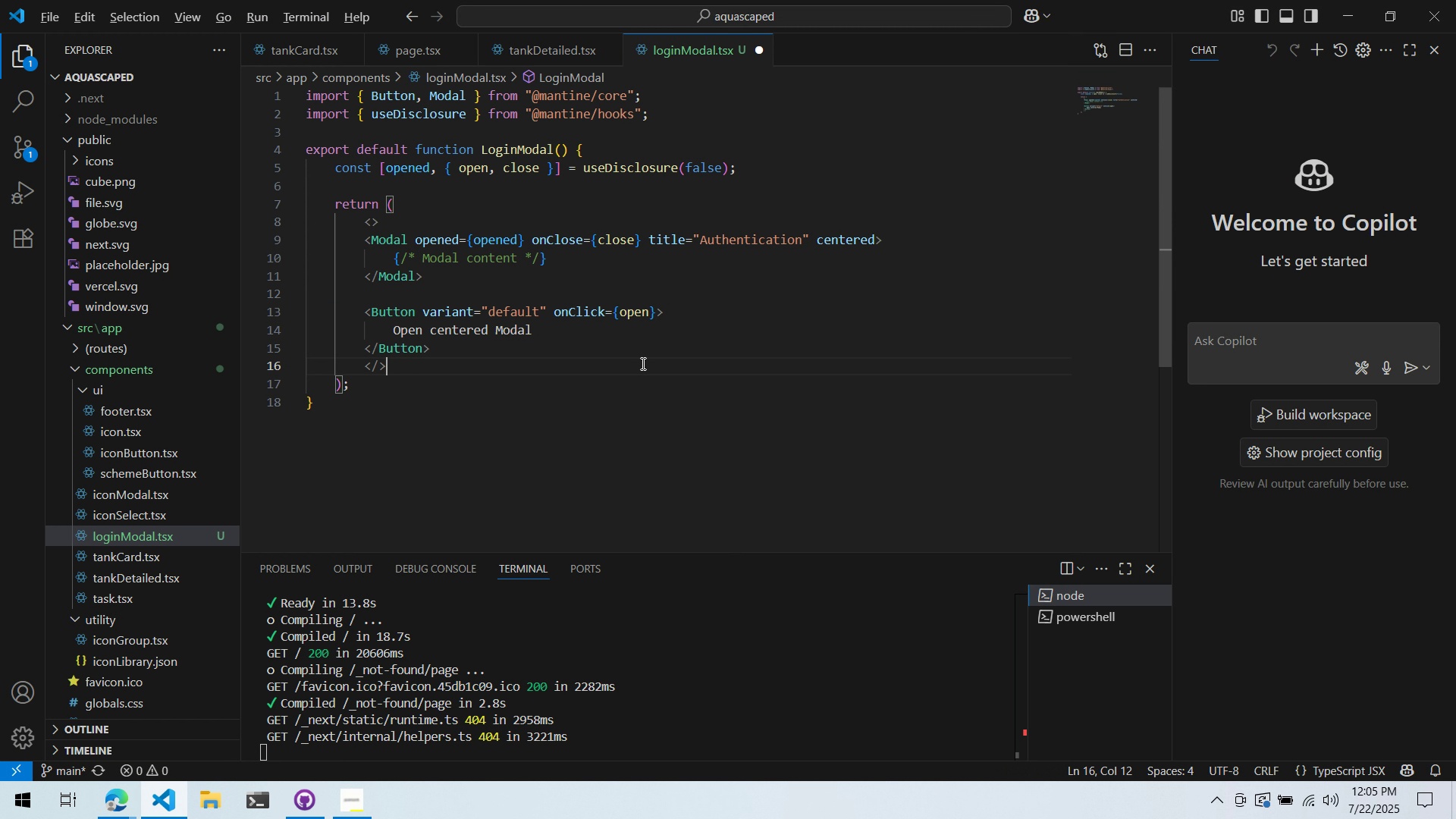 
key(Alt+Tab)
 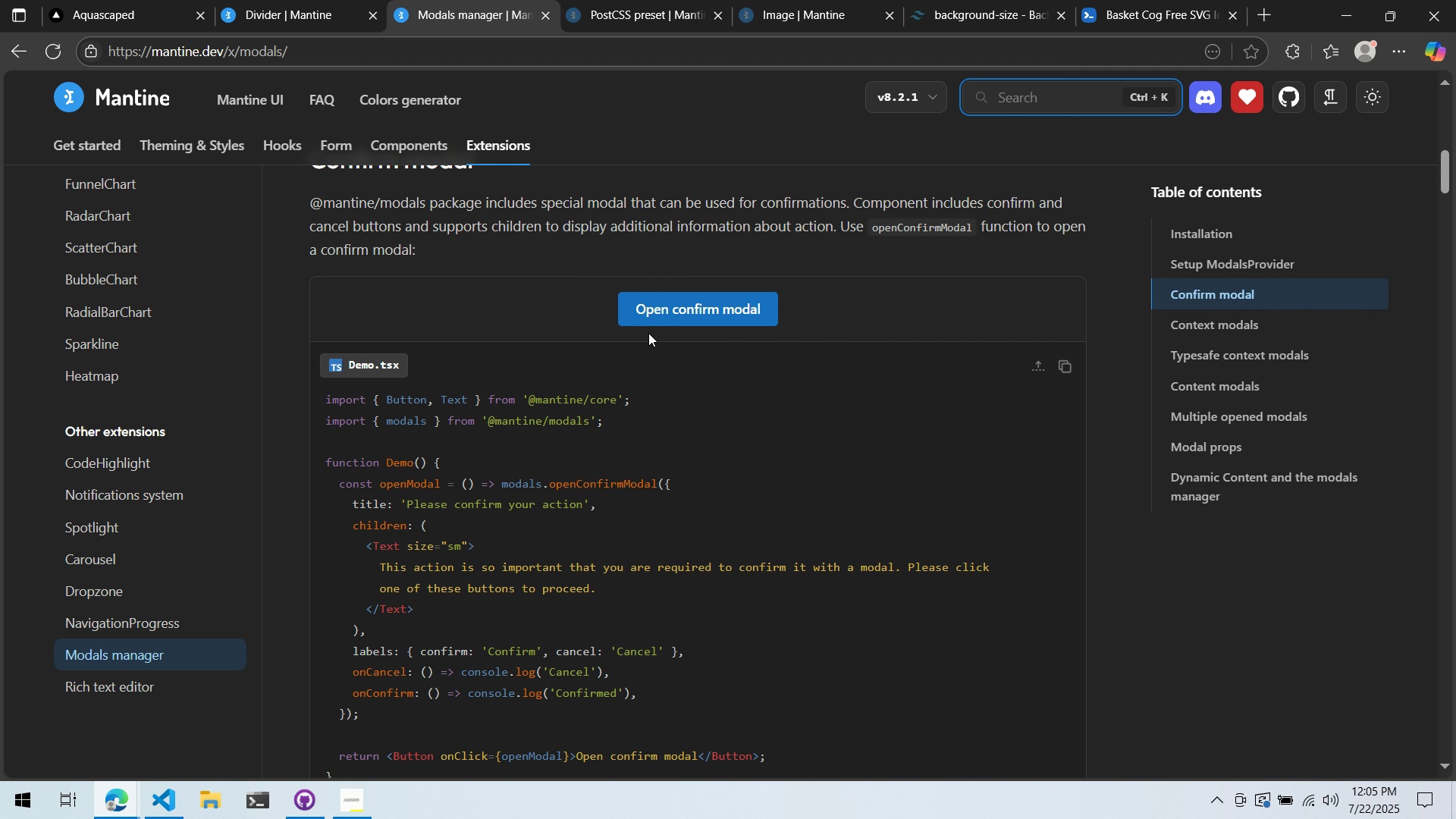 
scroll: coordinate [652, 326], scroll_direction: down, amount: 1.0
 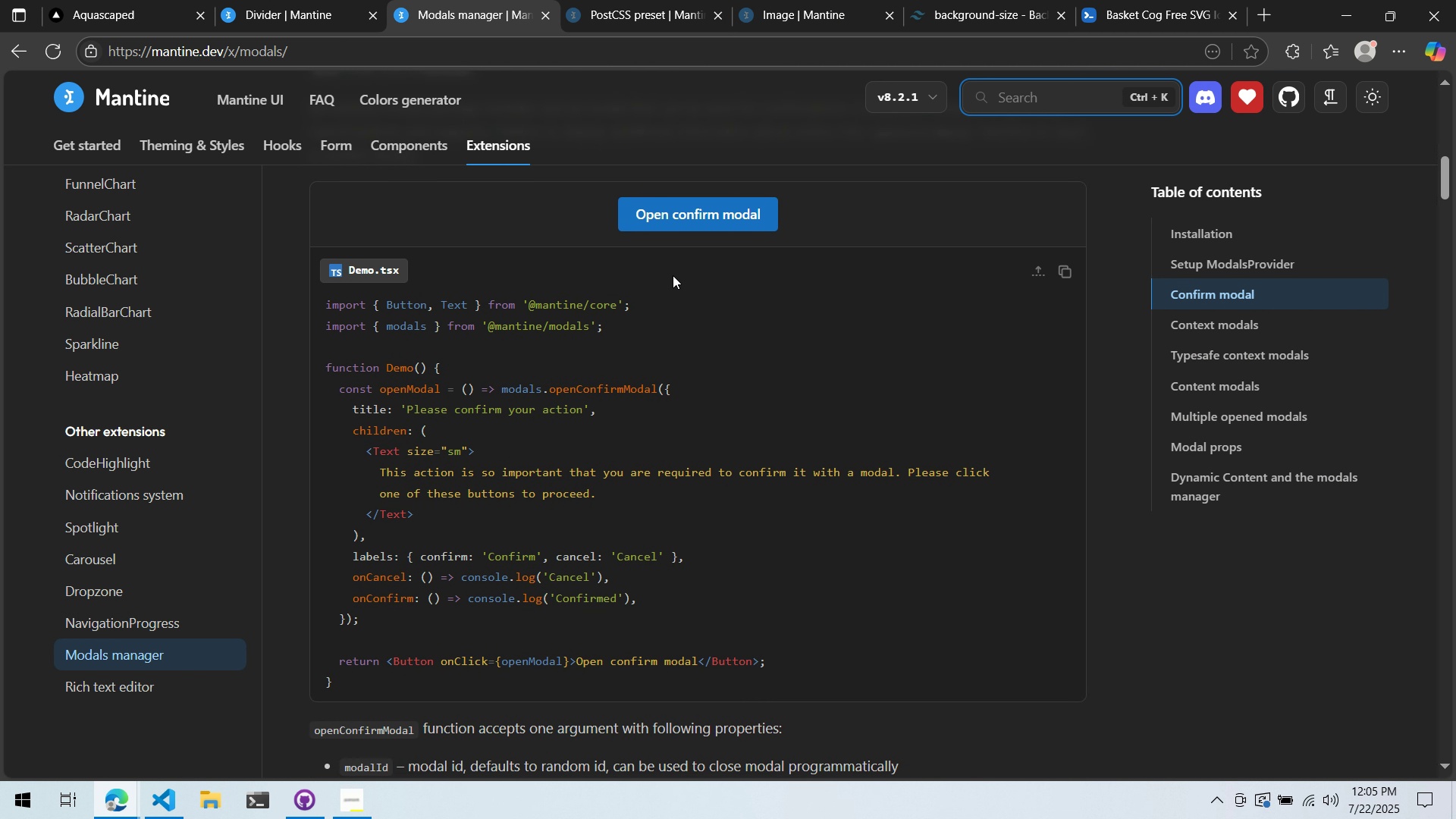 
wait(9.17)
 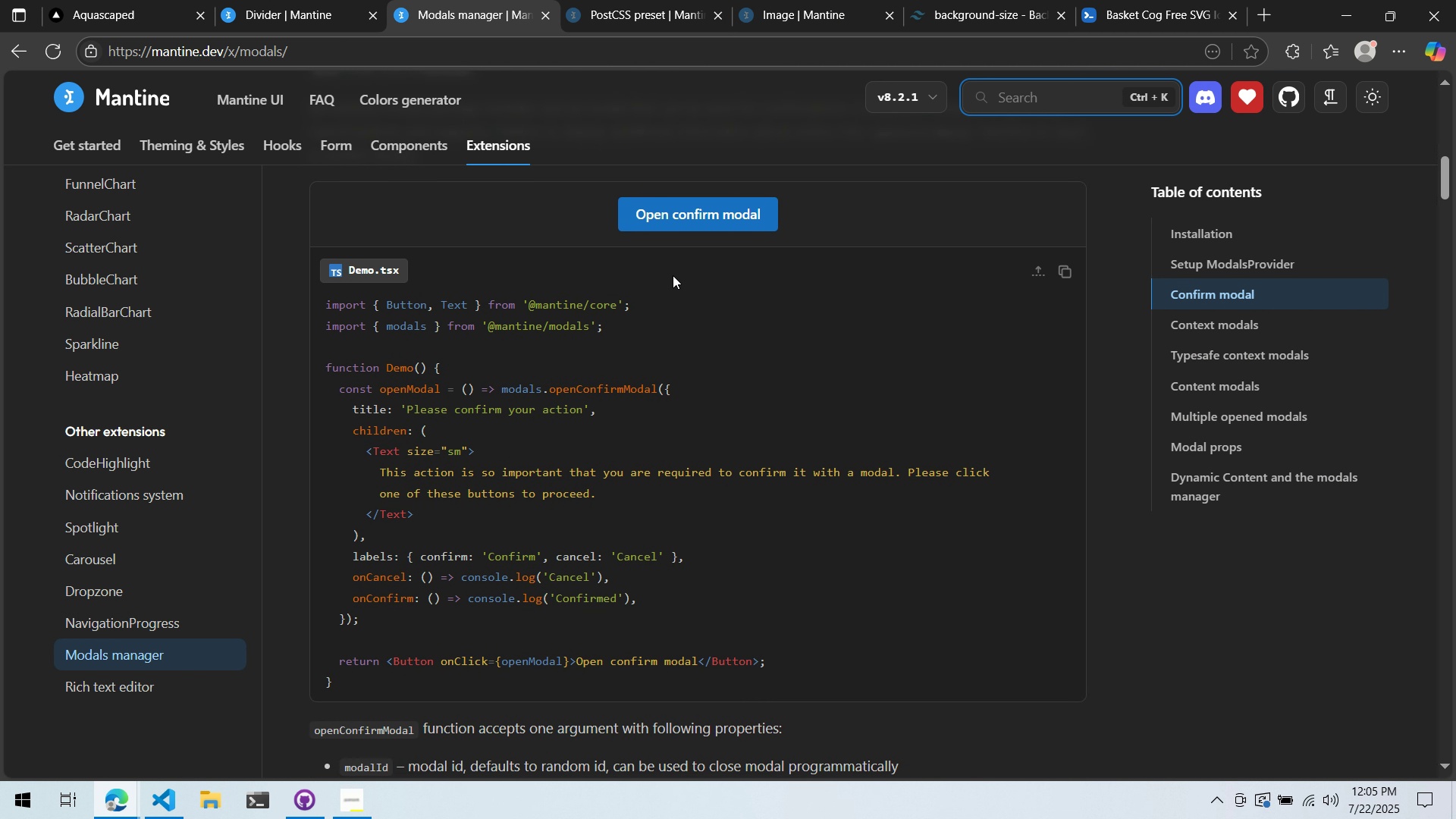 
left_click([678, 218])
 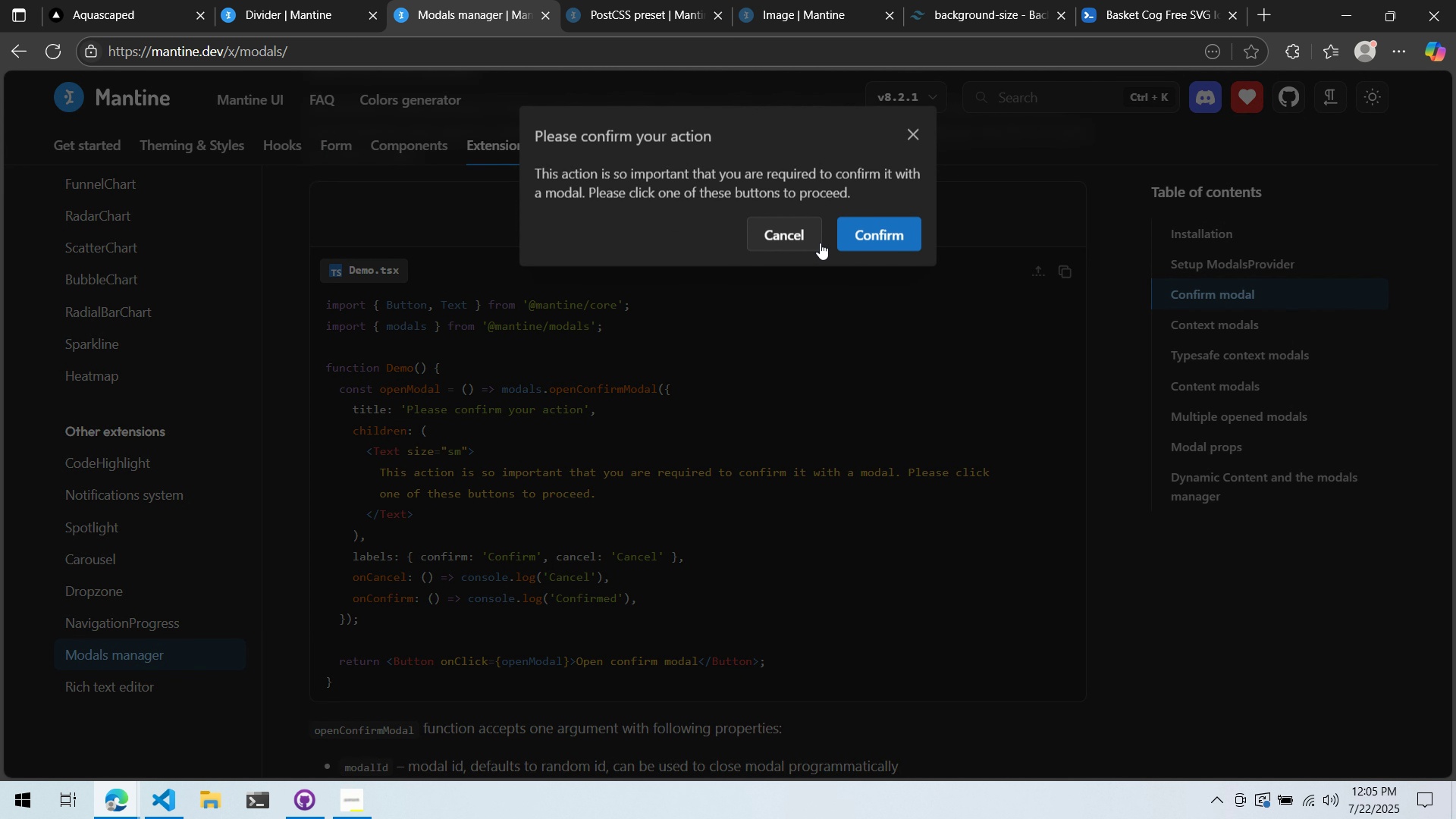 
left_click([1056, 293])
 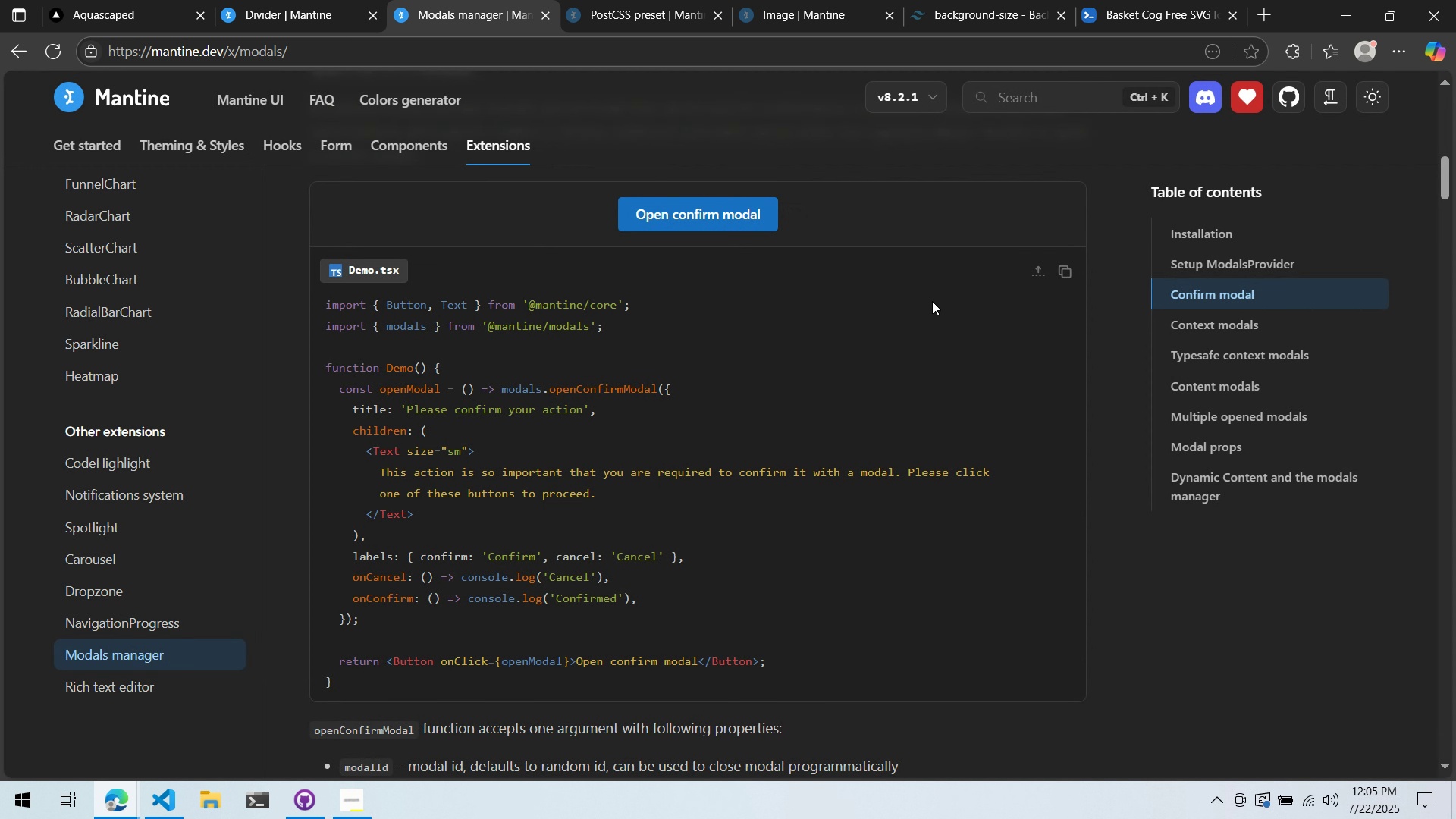 
scroll: coordinate [905, 303], scroll_direction: down, amount: 10.0
 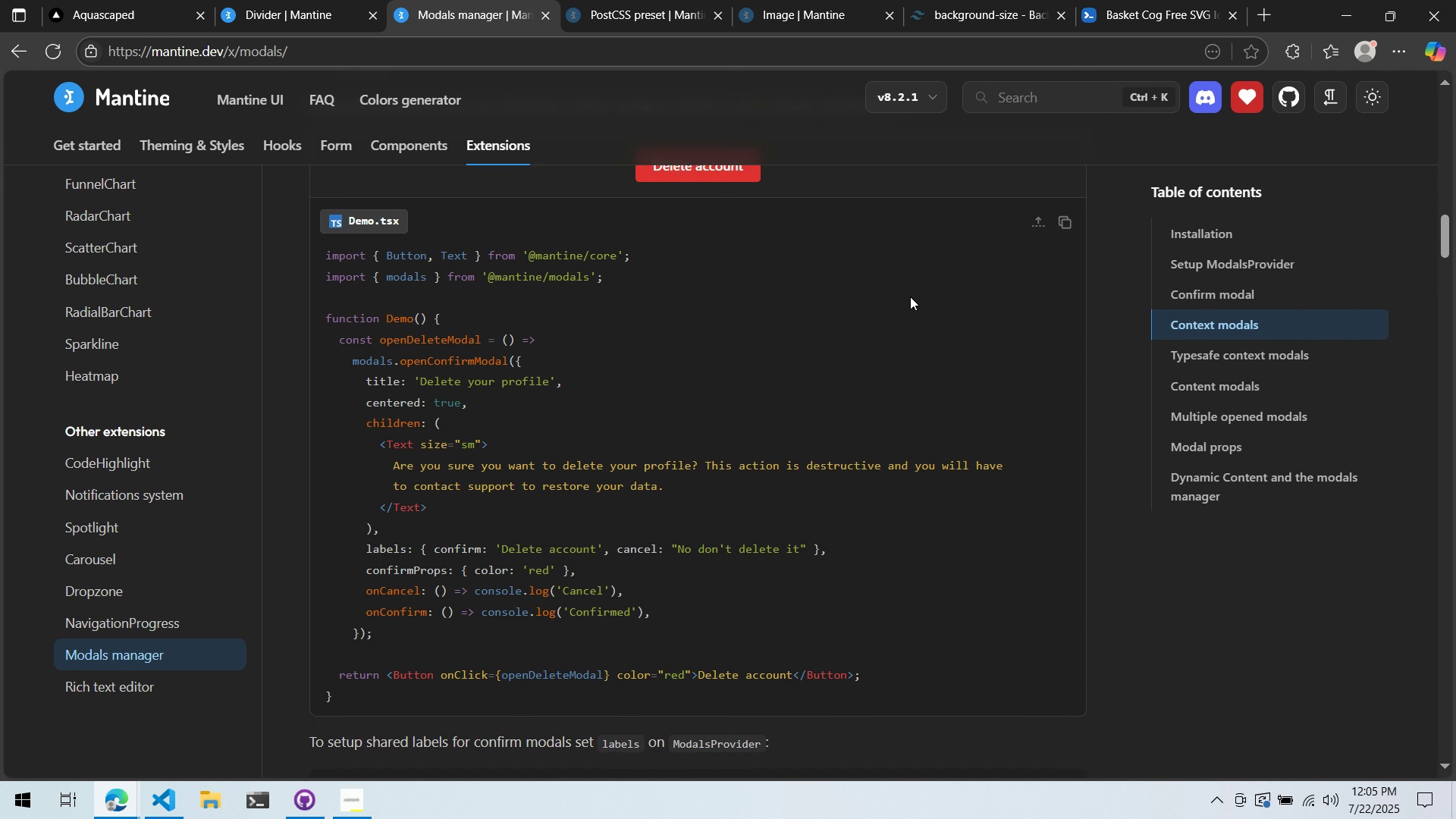 
scroll: coordinate [910, 297], scroll_direction: up, amount: 1.0
 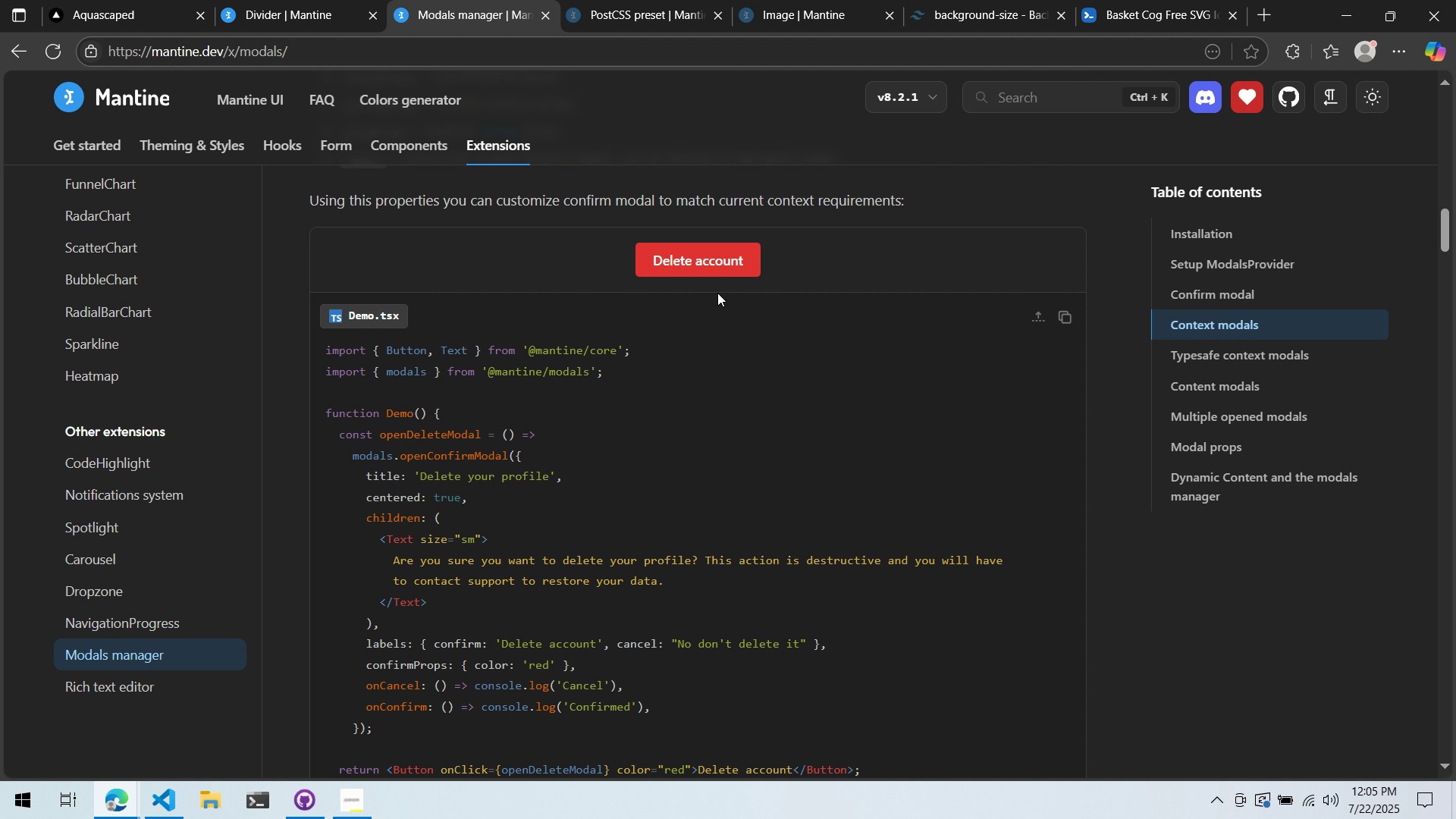 
left_click([708, 269])
 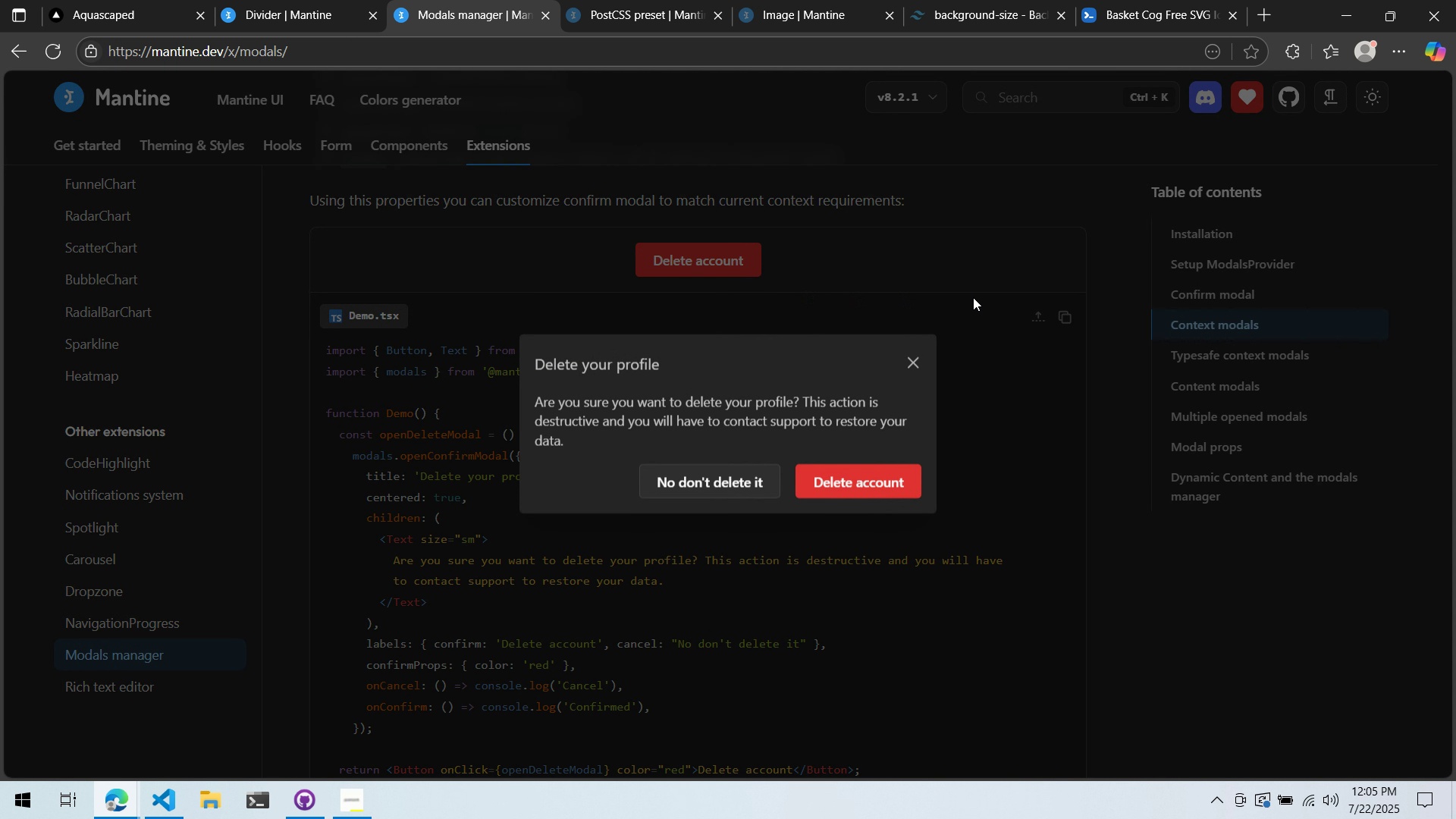 
left_click([973, 297])
 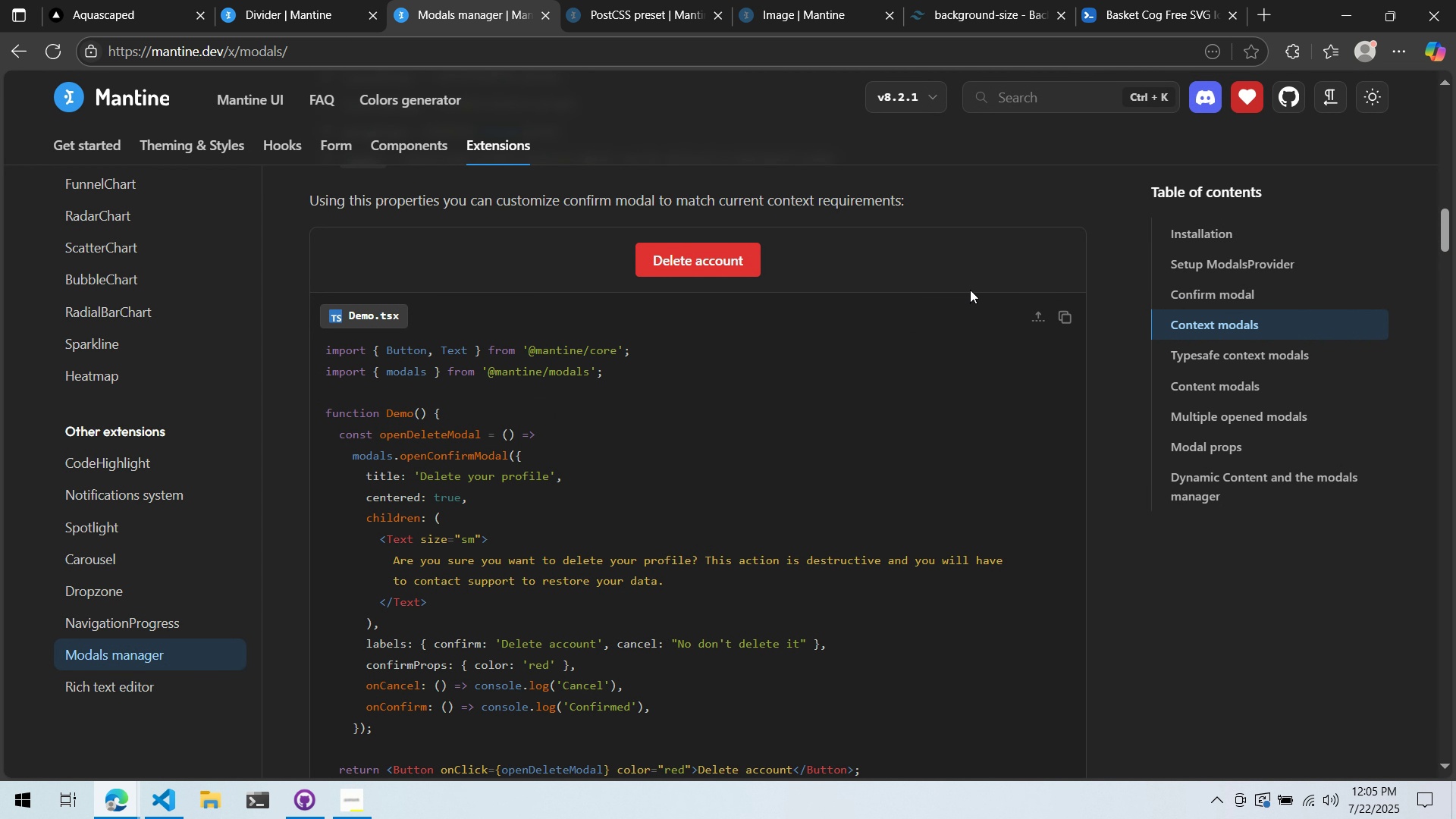 
scroll: coordinate [949, 252], scroll_direction: down, amount: 14.0
 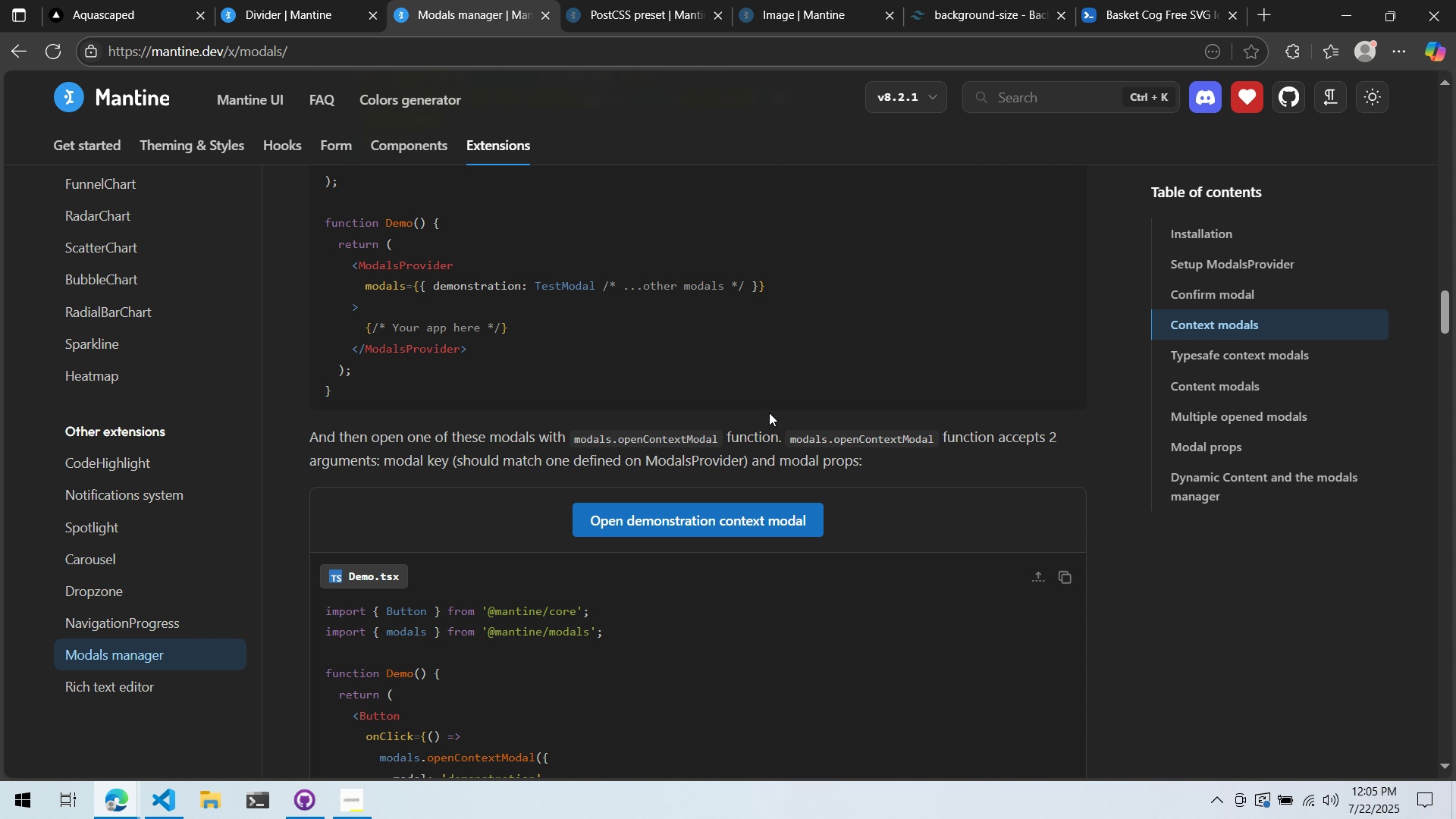 
scroll: coordinate [677, 410], scroll_direction: up, amount: 4.0
 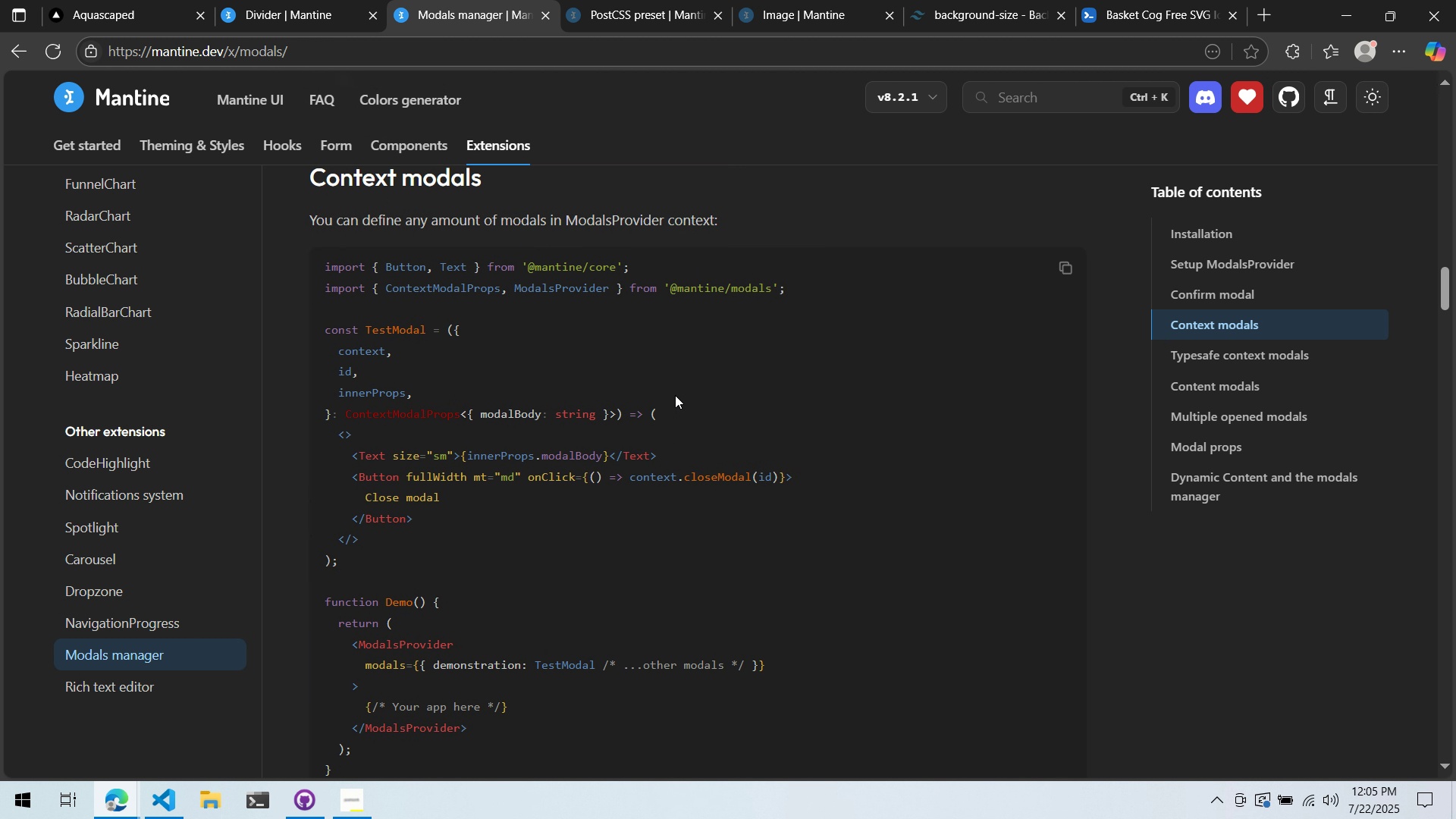 
wait(5.07)
 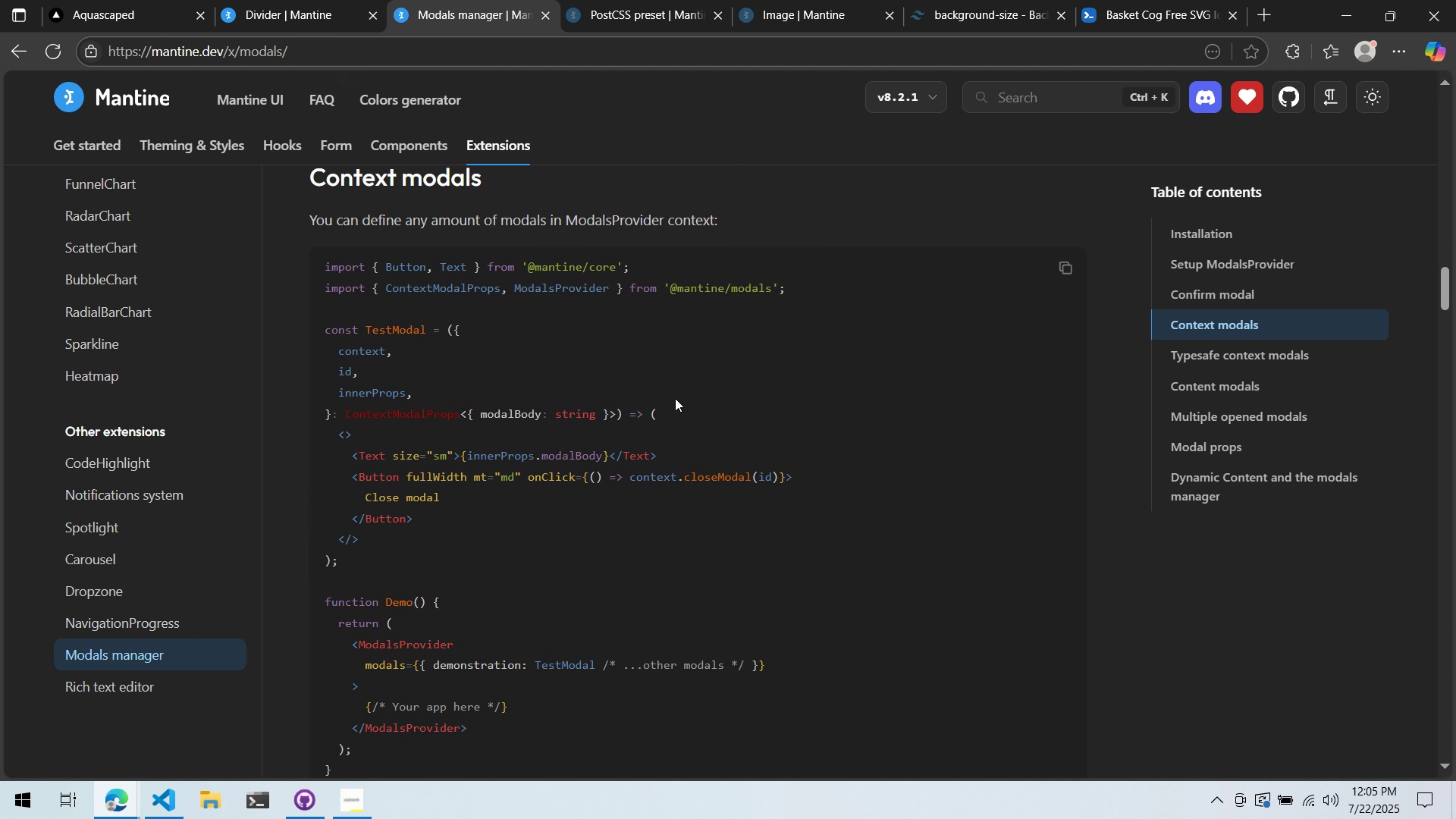 
scroll: coordinate [642, 312], scroll_direction: down, amount: 4.0
 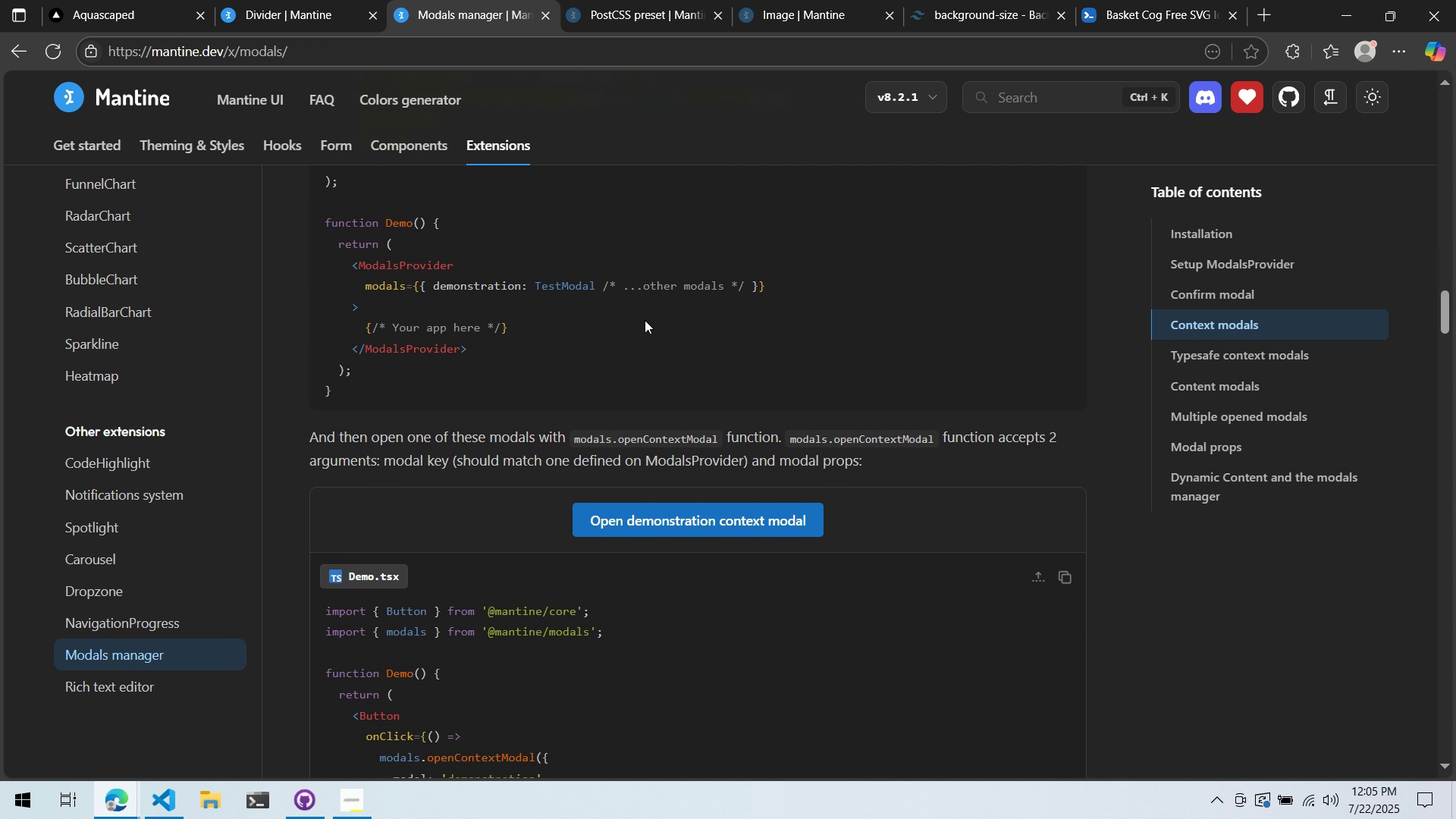 
scroll: coordinate [642, 312], scroll_direction: up, amount: 5.0
 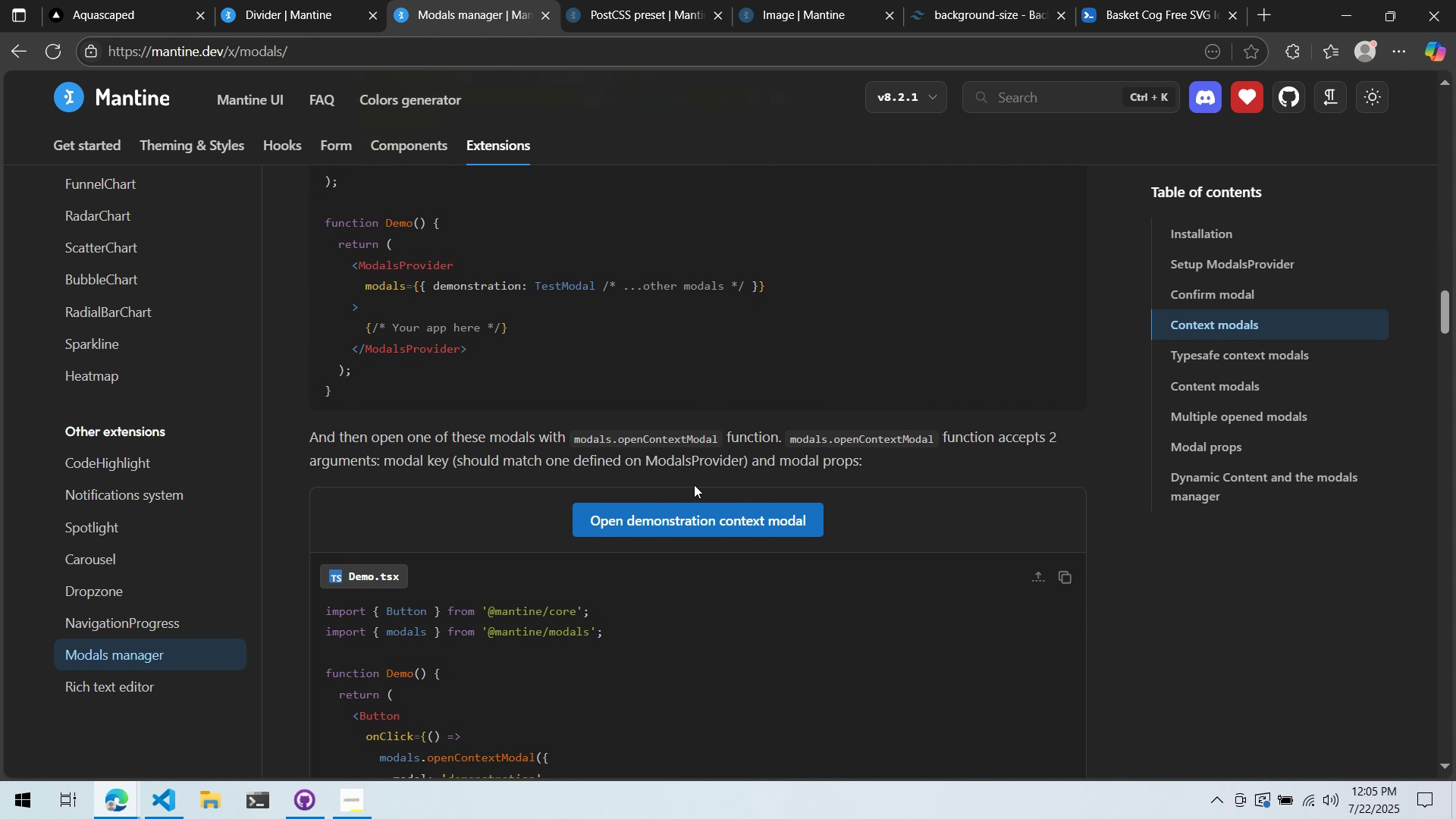 
scroll: coordinate [642, 312], scroll_direction: down, amount: 5.0
 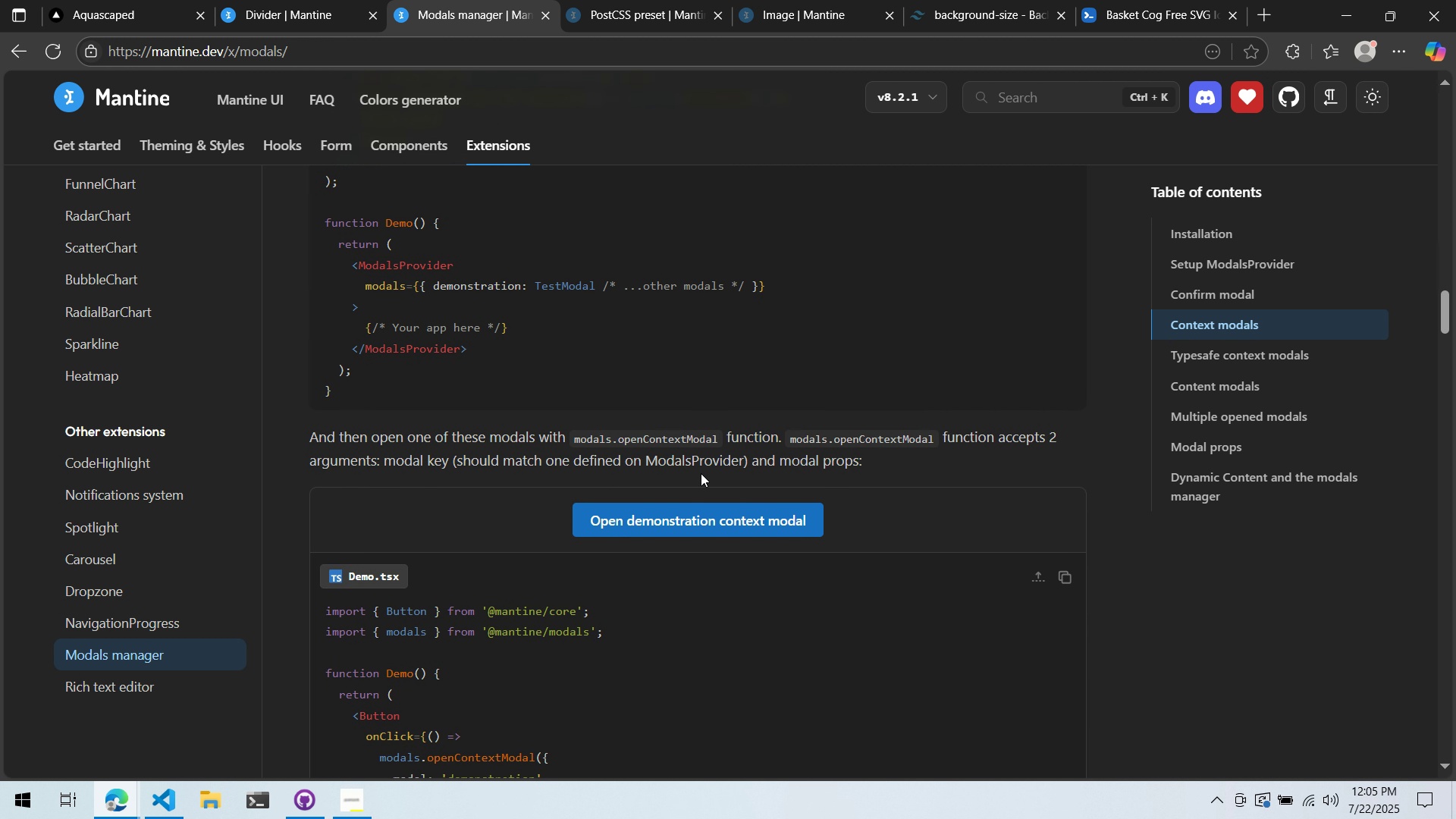 
left_click([683, 531])
 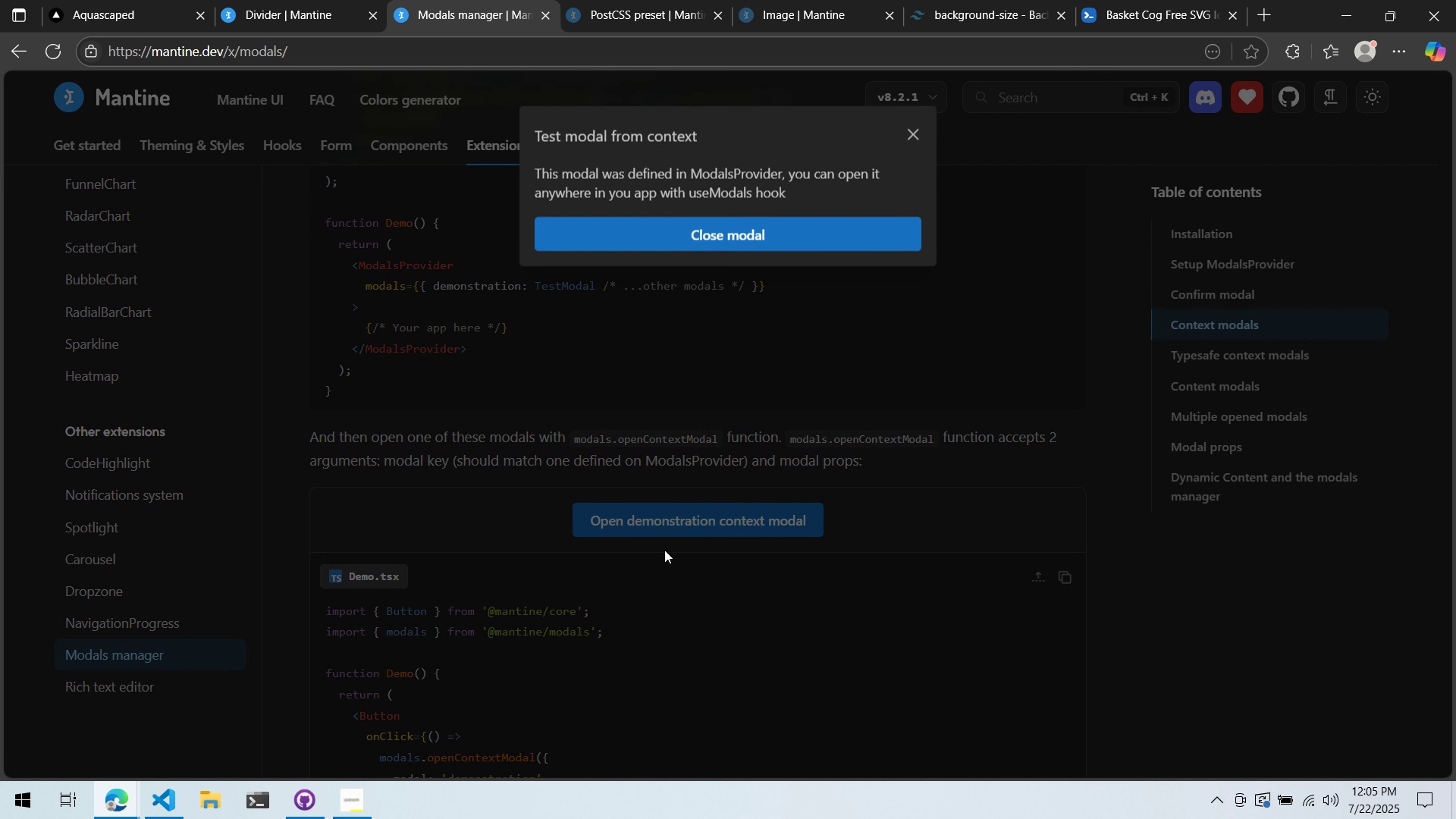 
left_click([664, 550])
 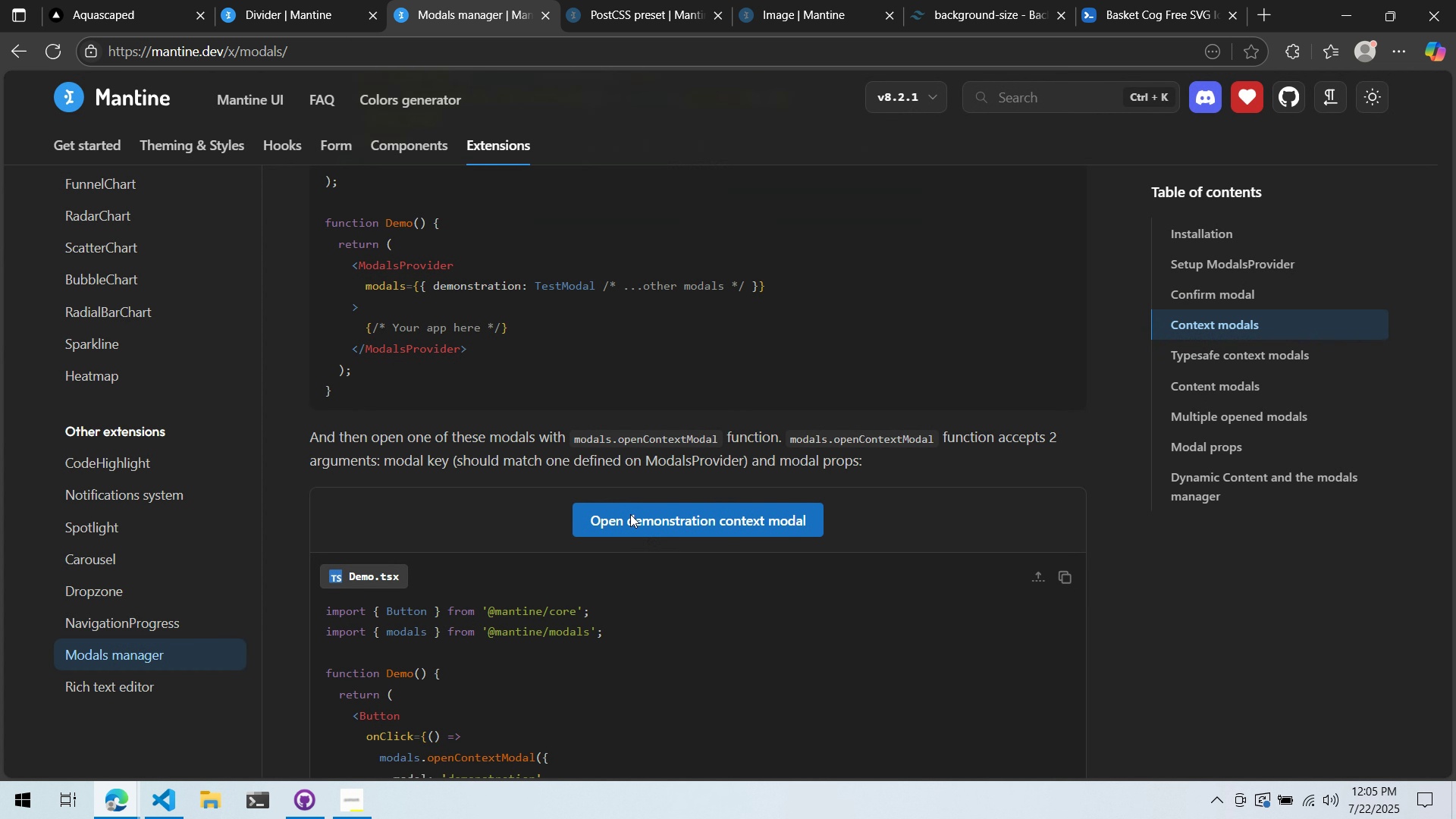 
scroll: coordinate [602, 459], scroll_direction: up, amount: 4.0
 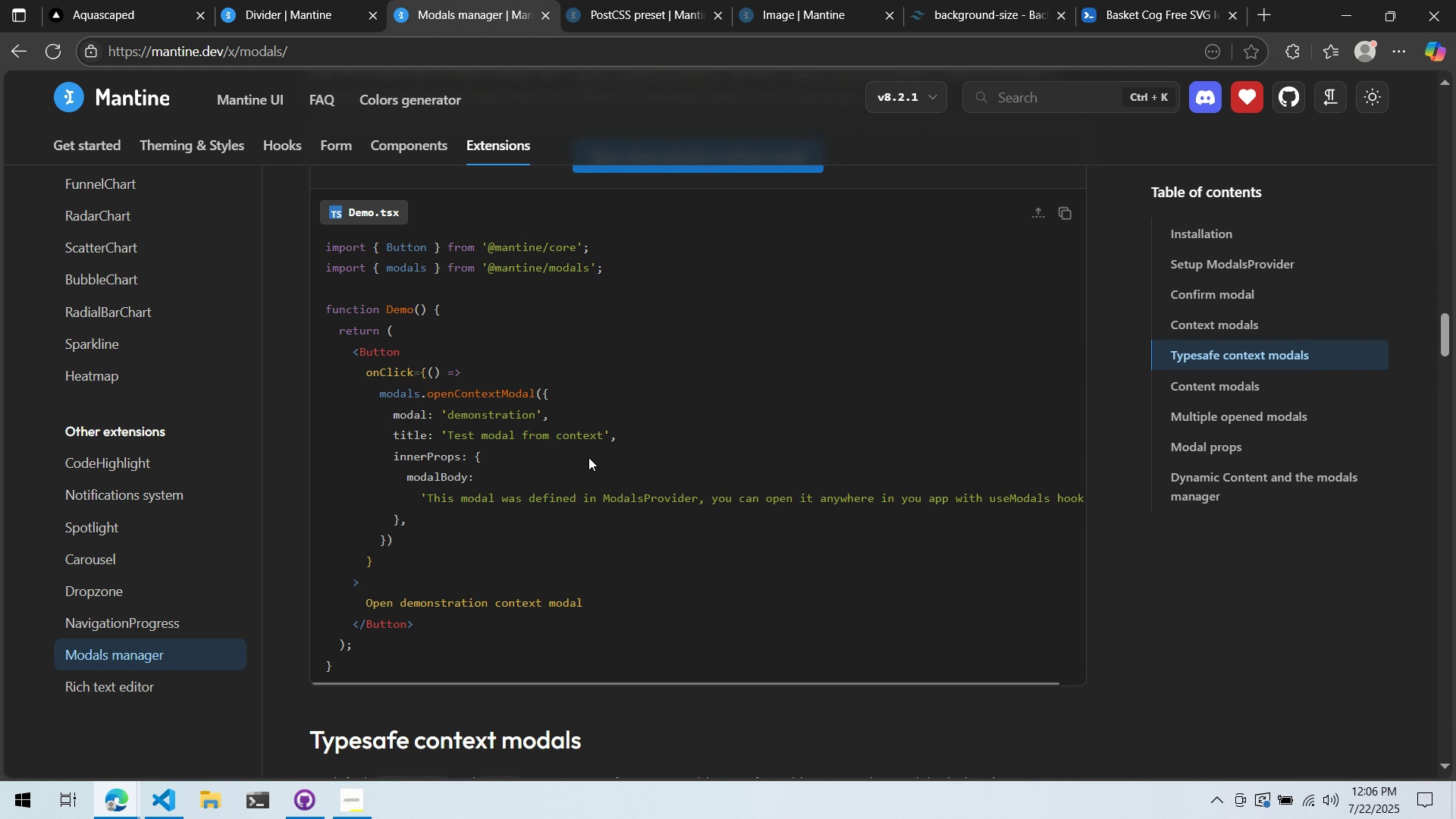 
wait(14.03)
 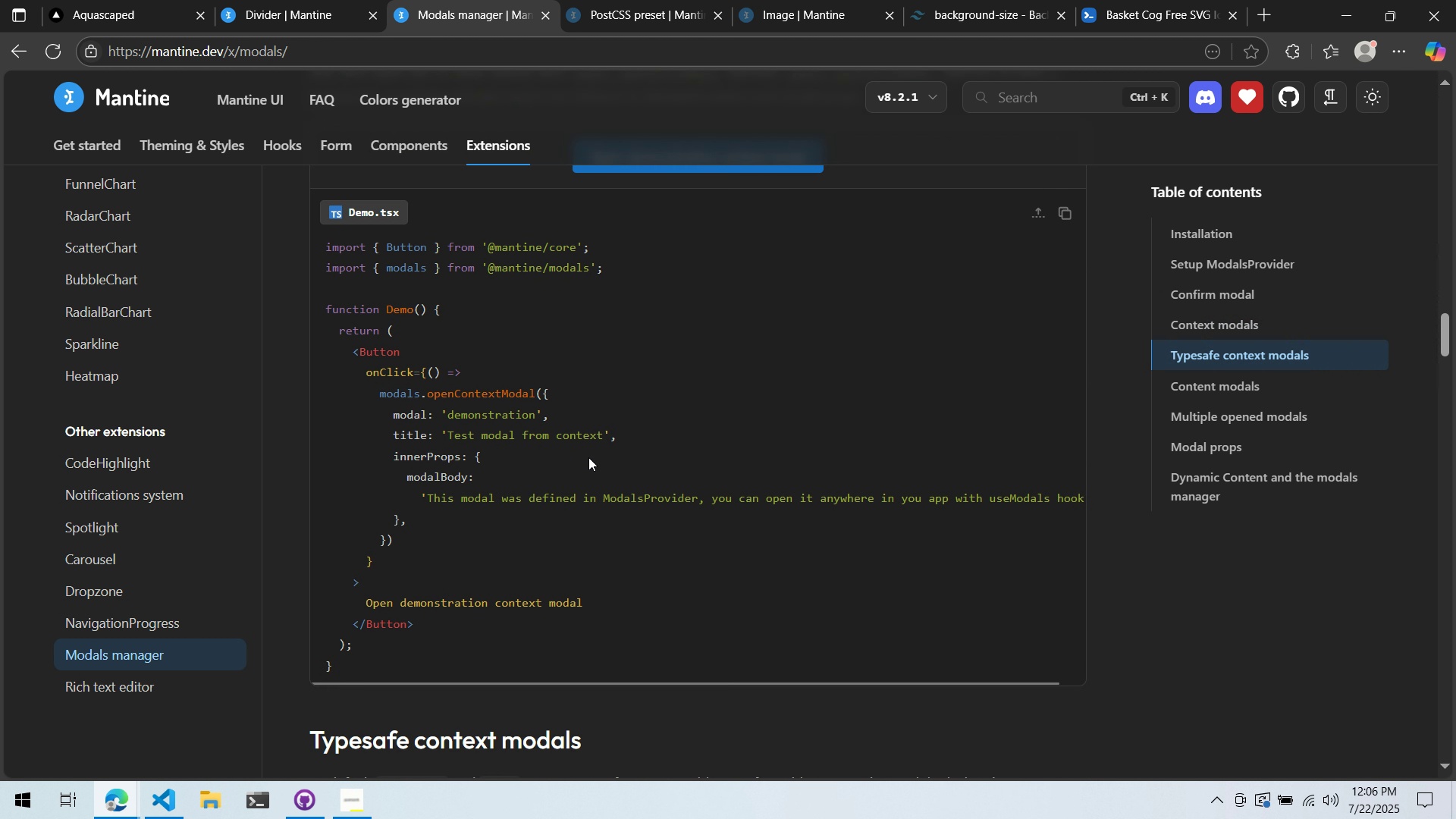 
scroll: coordinate [588, 457], scroll_direction: down, amount: 7.0
 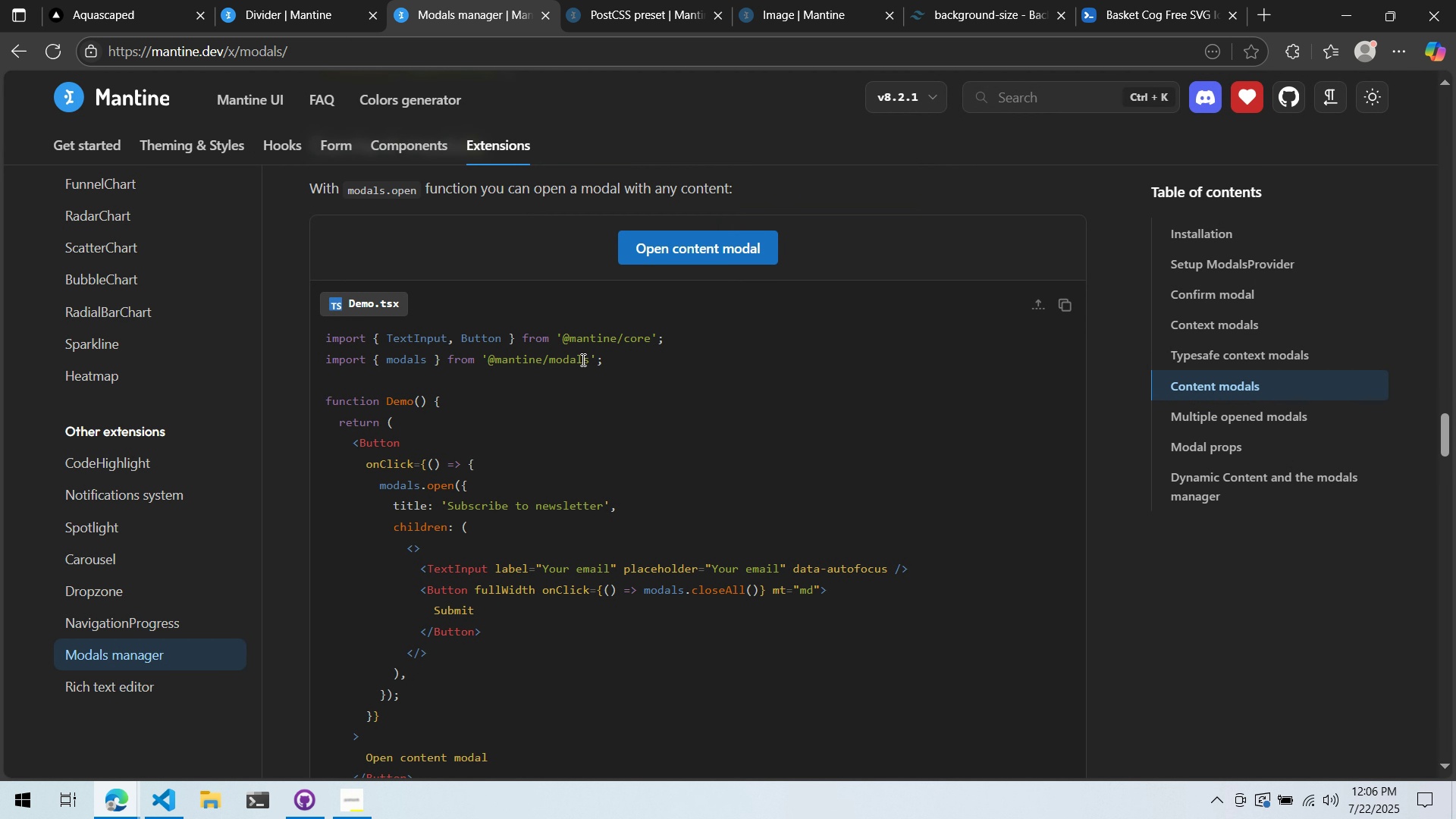 
scroll: coordinate [588, 457], scroll_direction: up, amount: 7.0
 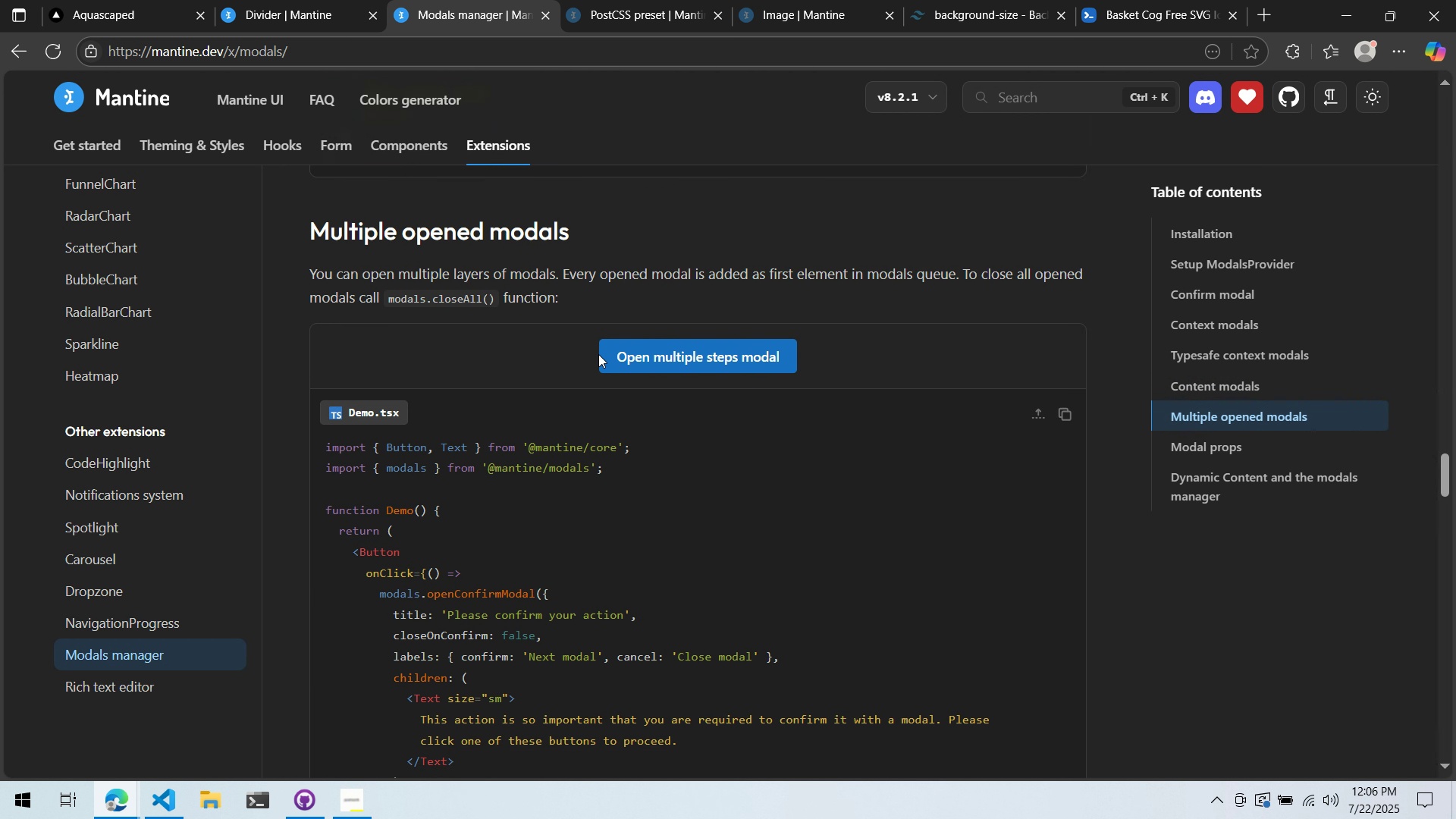 
scroll: coordinate [588, 456], scroll_direction: down, amount: 17.0
 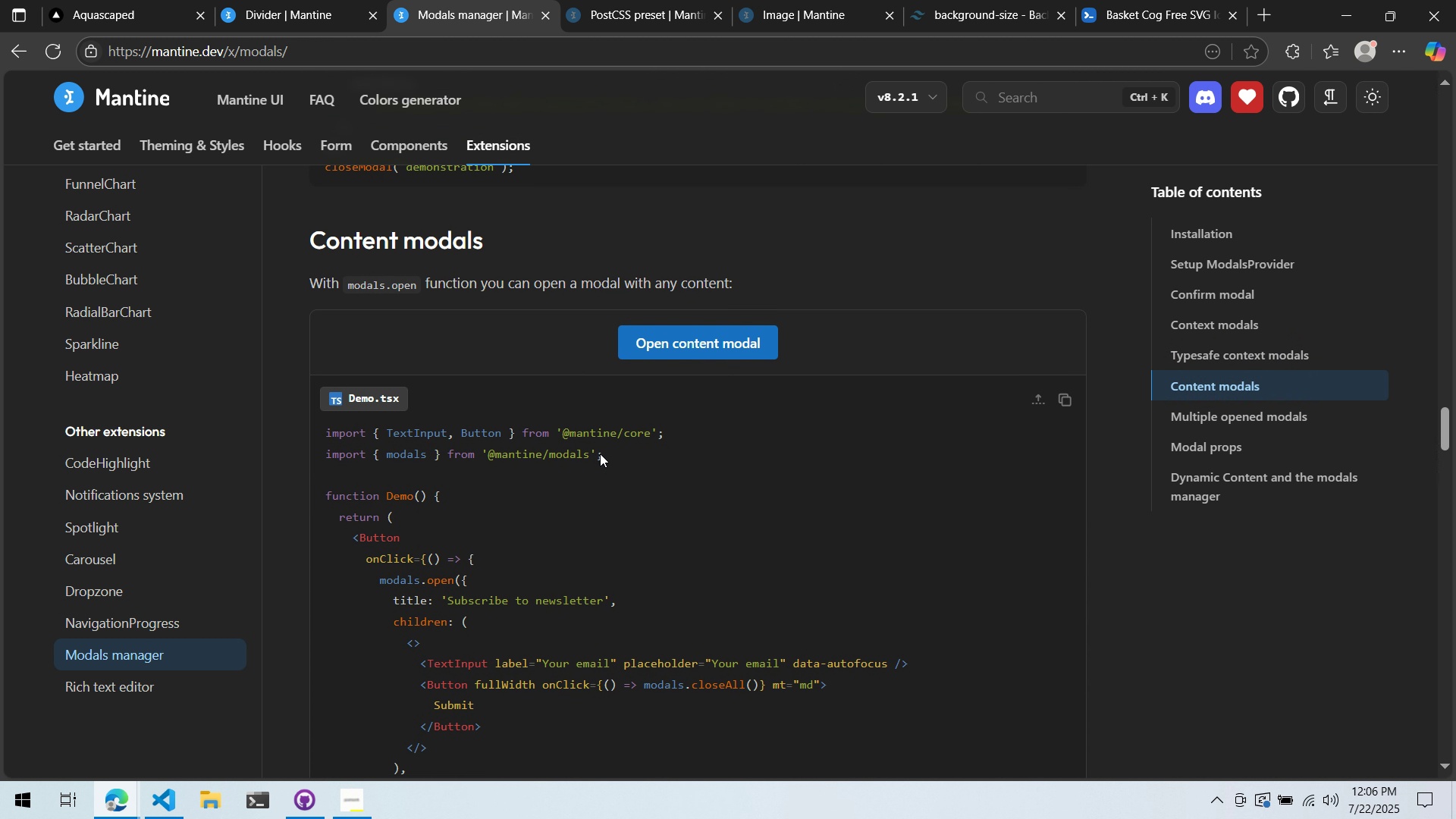 
scroll: coordinate [588, 426], scroll_direction: down, amount: 2.0
 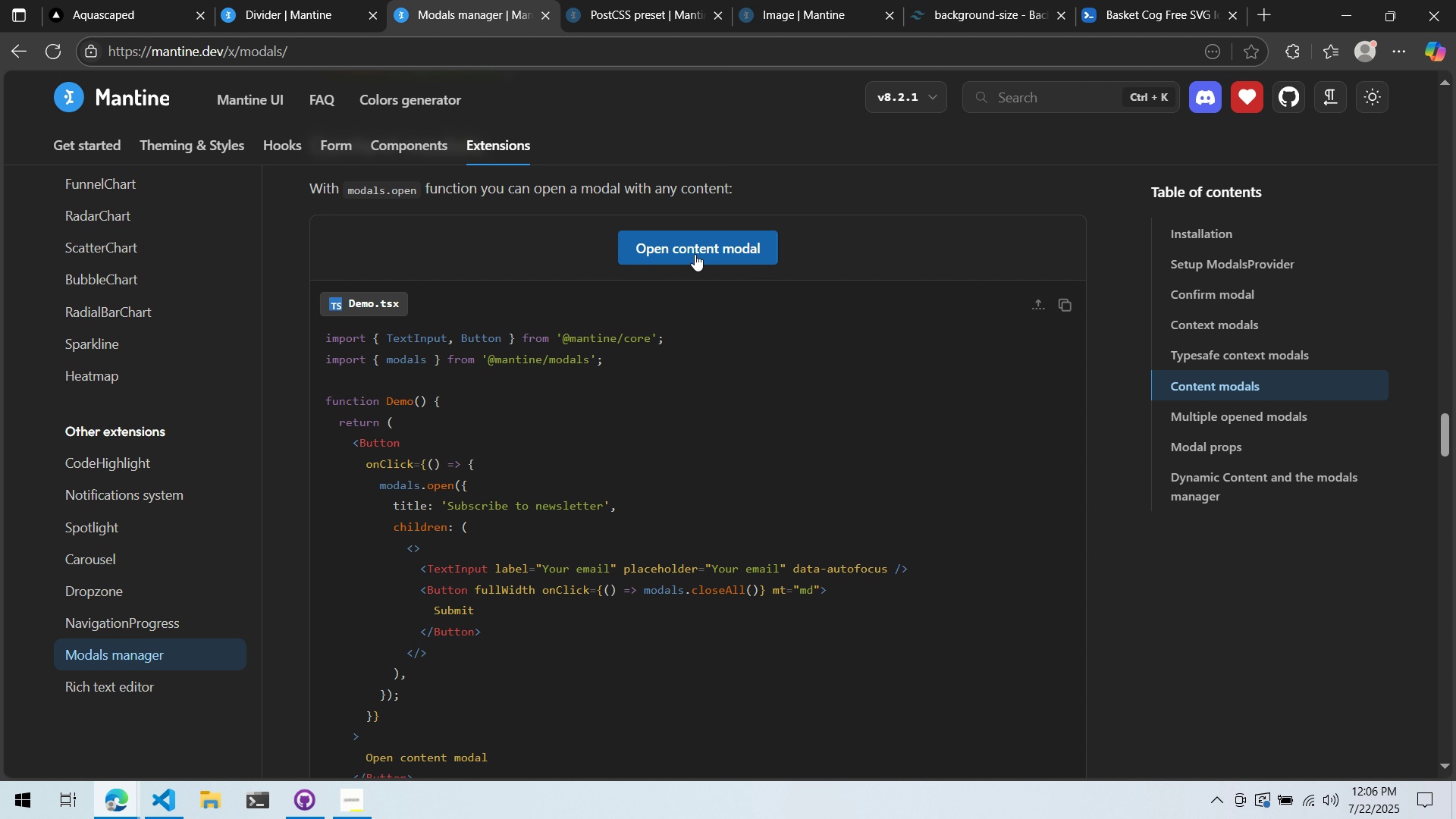 
left_click([686, 254])
 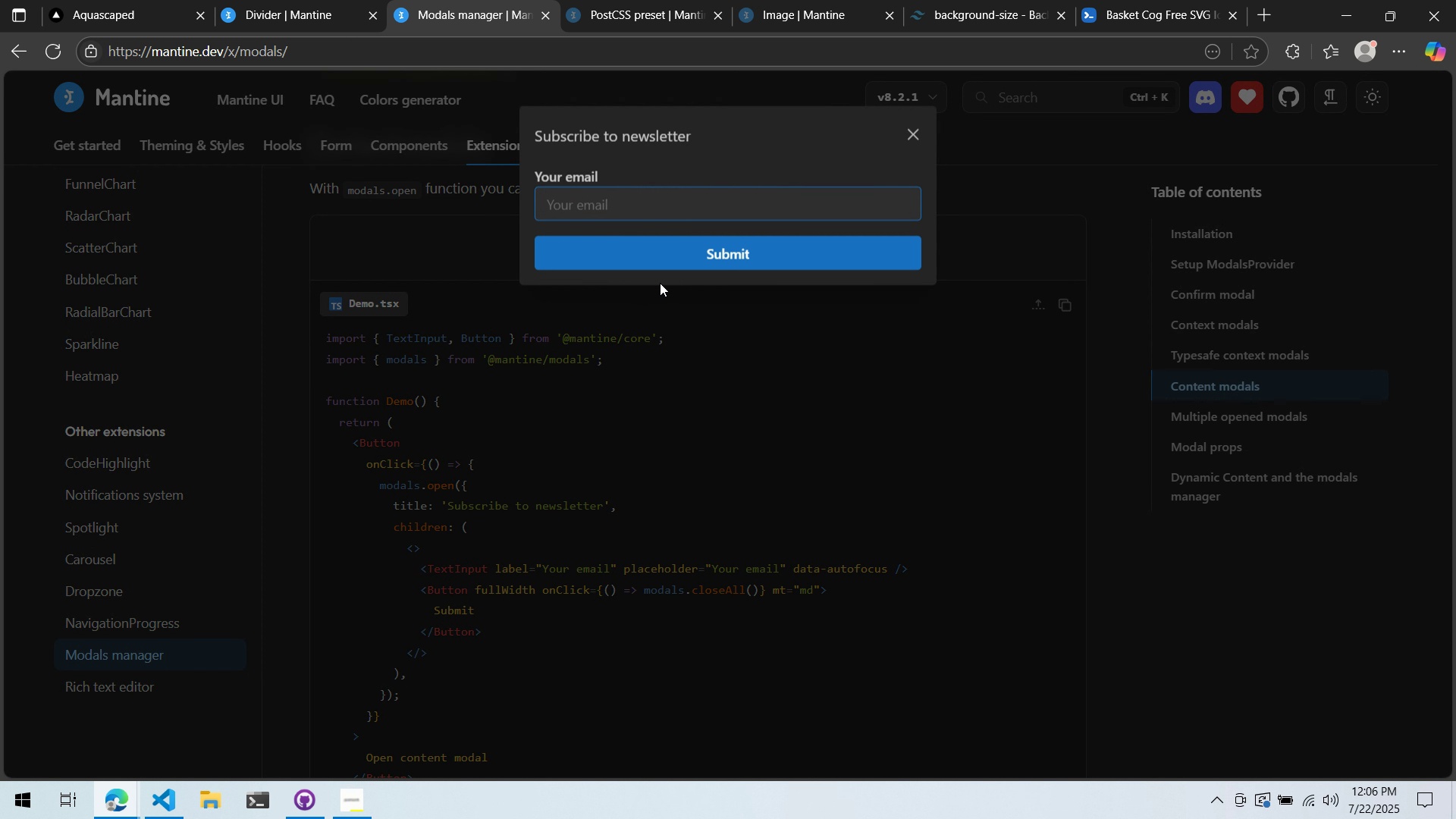 
left_click([654, 289])
 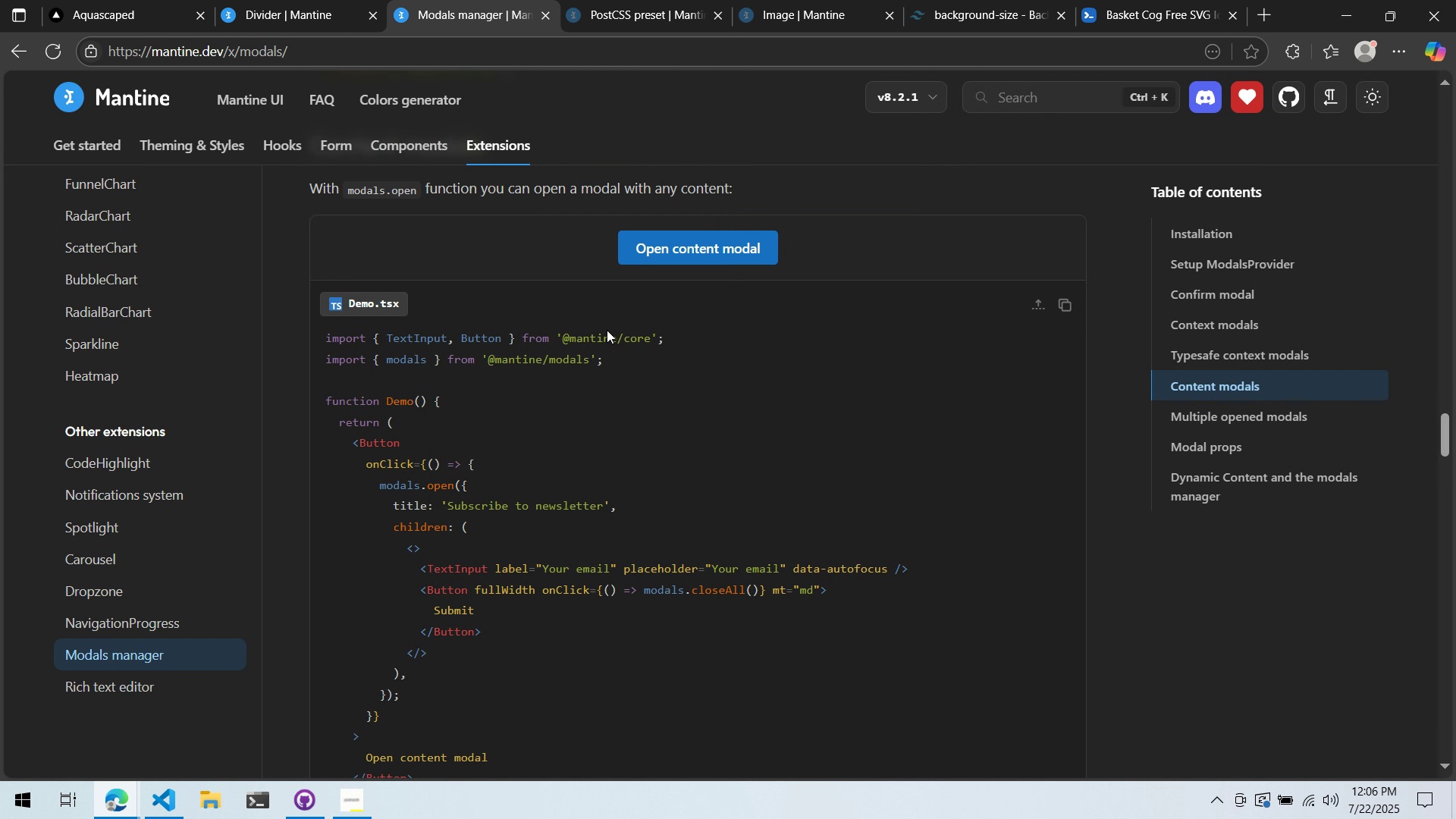 
scroll: coordinate [581, 360], scroll_direction: down, amount: 7.0
 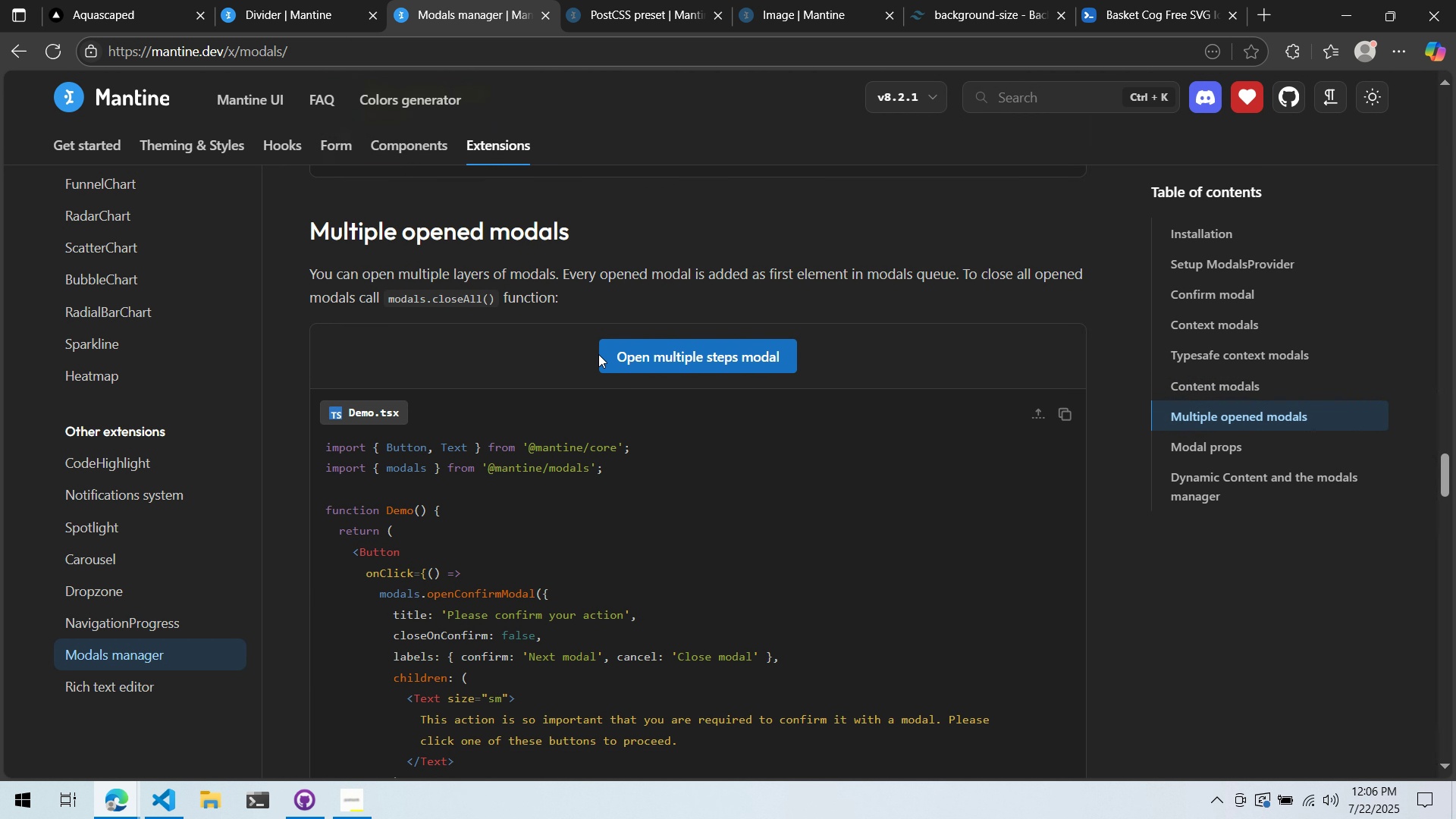 
left_click([623, 353])
 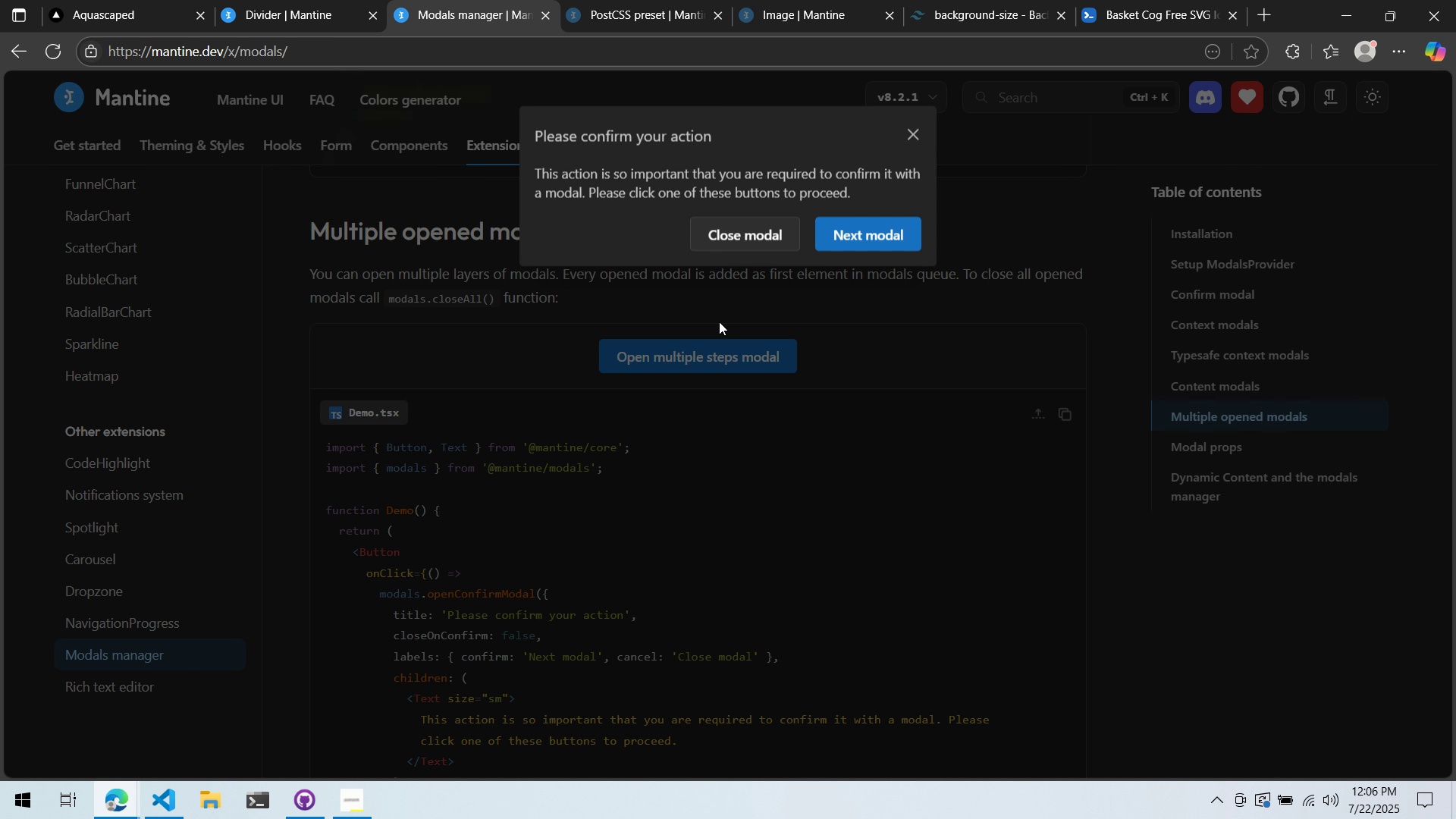 
left_click([837, 229])
 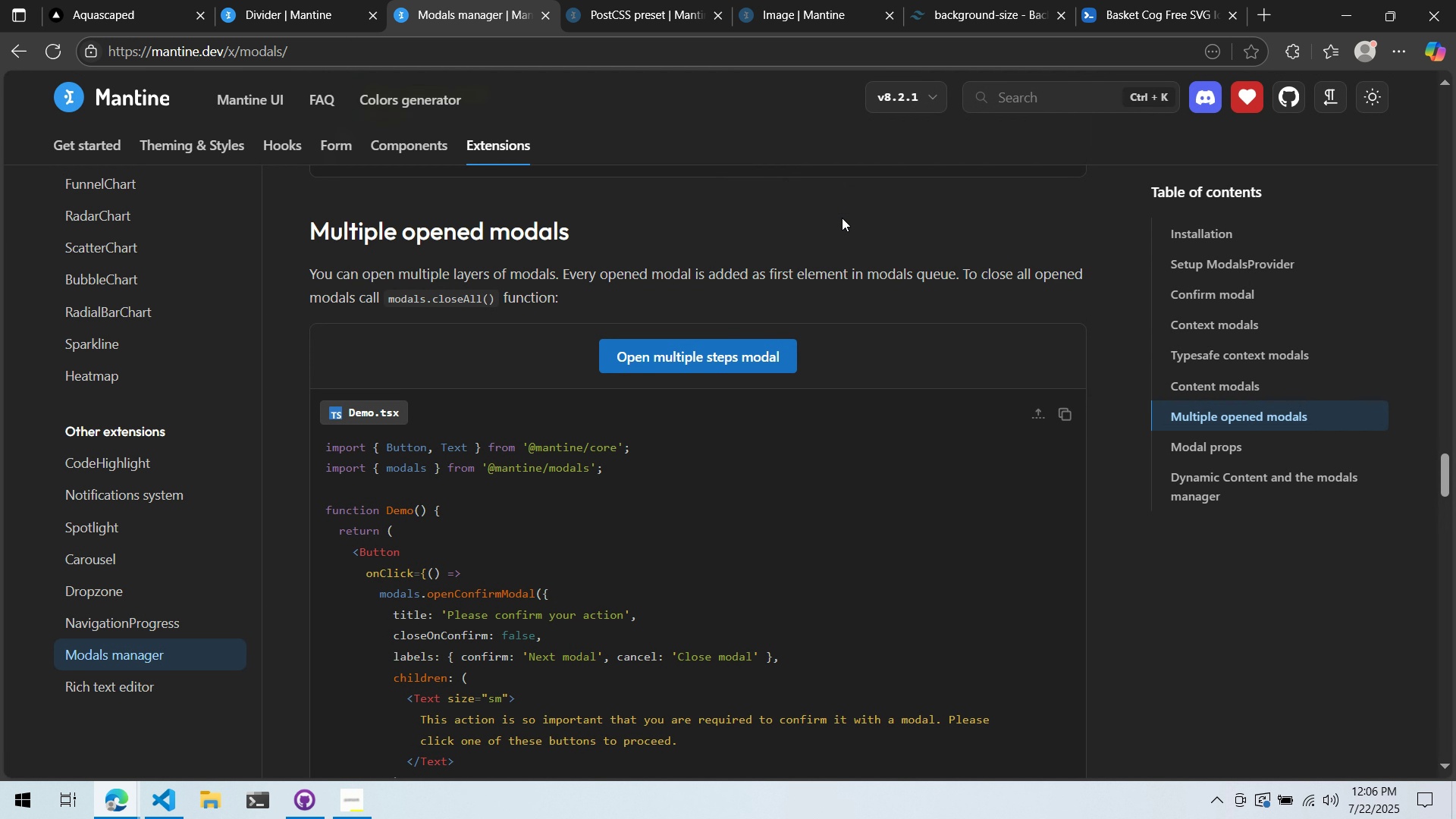 
scroll: coordinate [685, 375], scroll_direction: down, amount: 4.0
 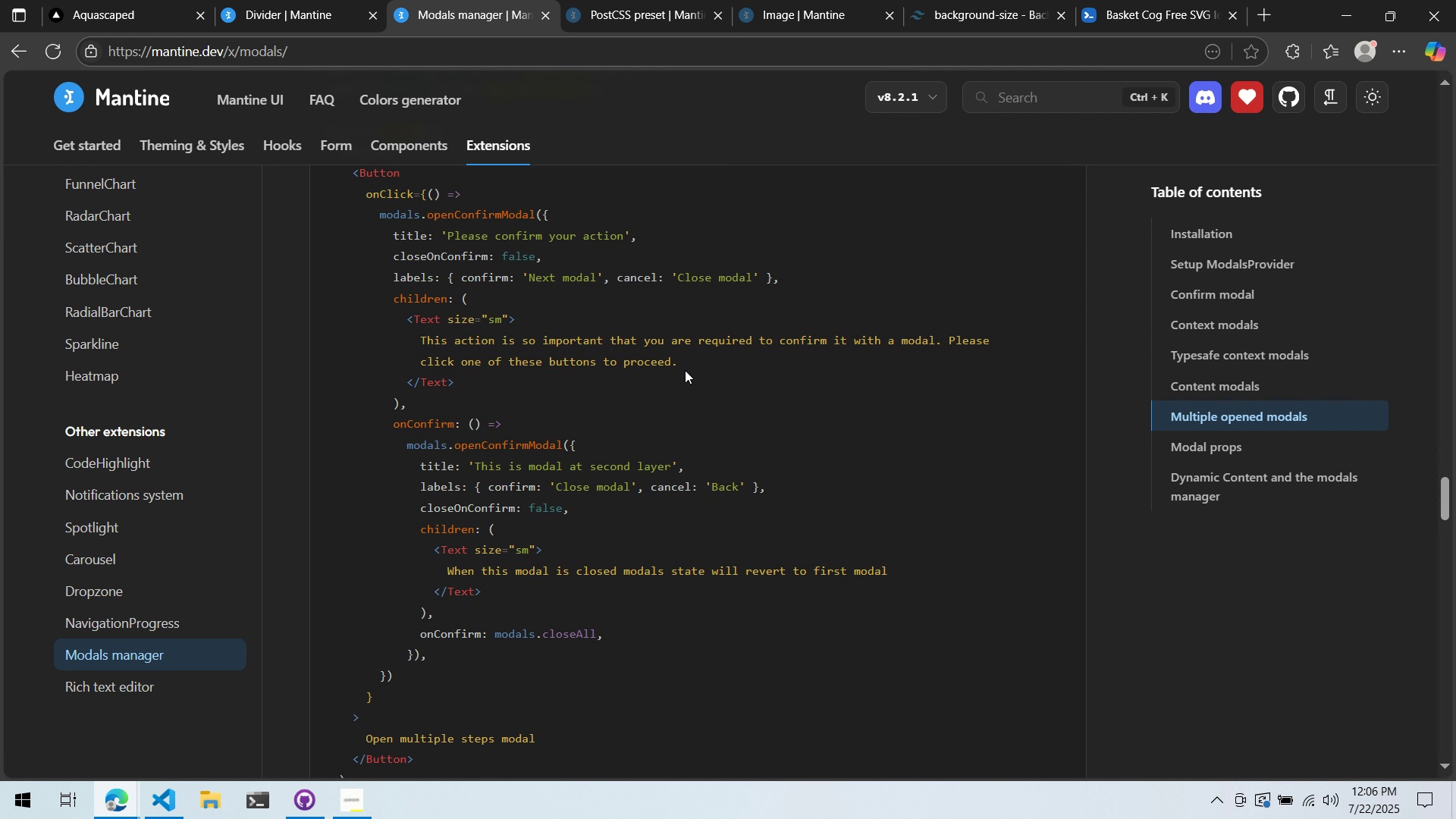 
scroll: coordinate [685, 369], scroll_direction: up, amount: 1.0
 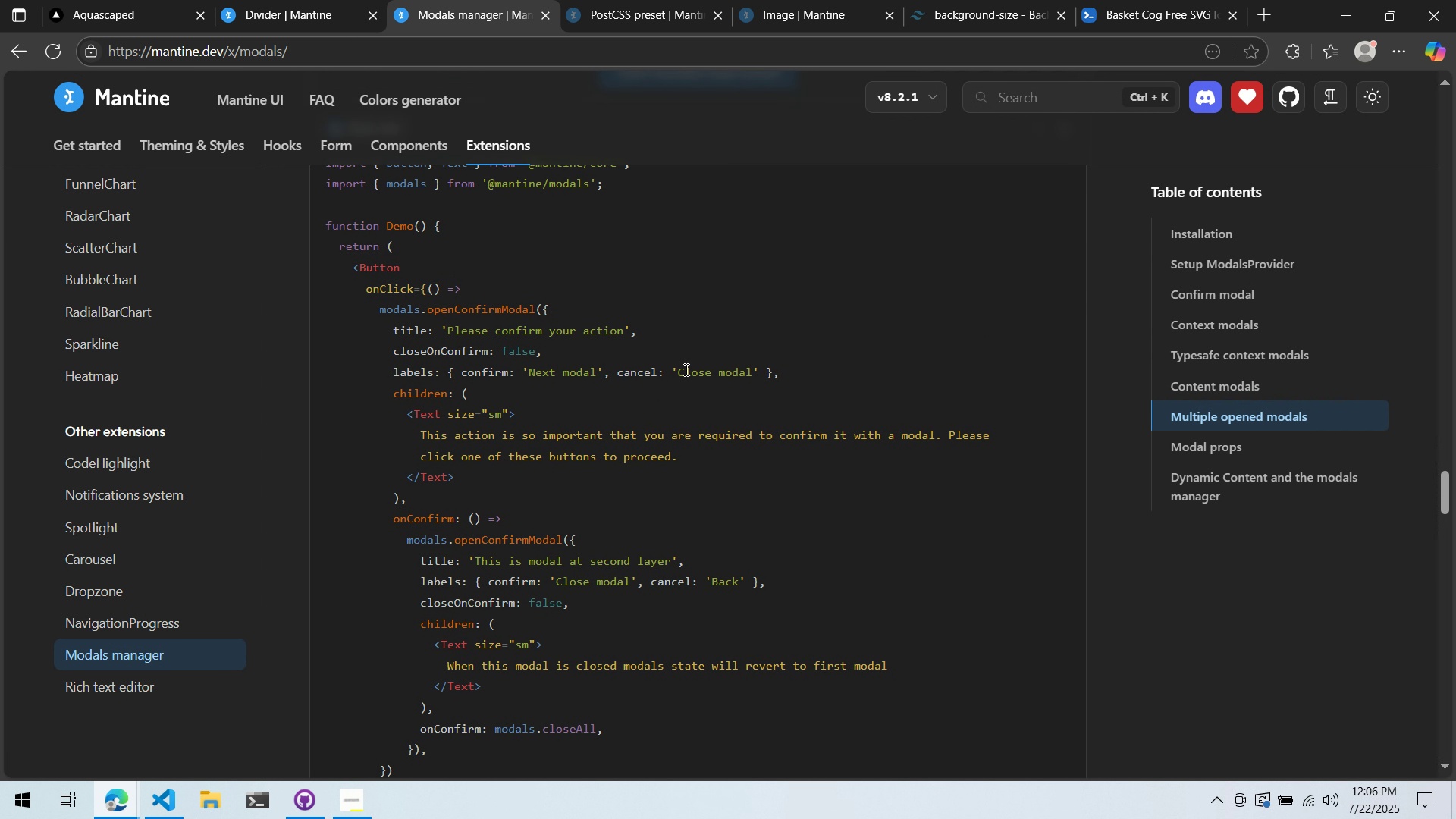 
scroll: coordinate [685, 369], scroll_direction: down, amount: 6.0
 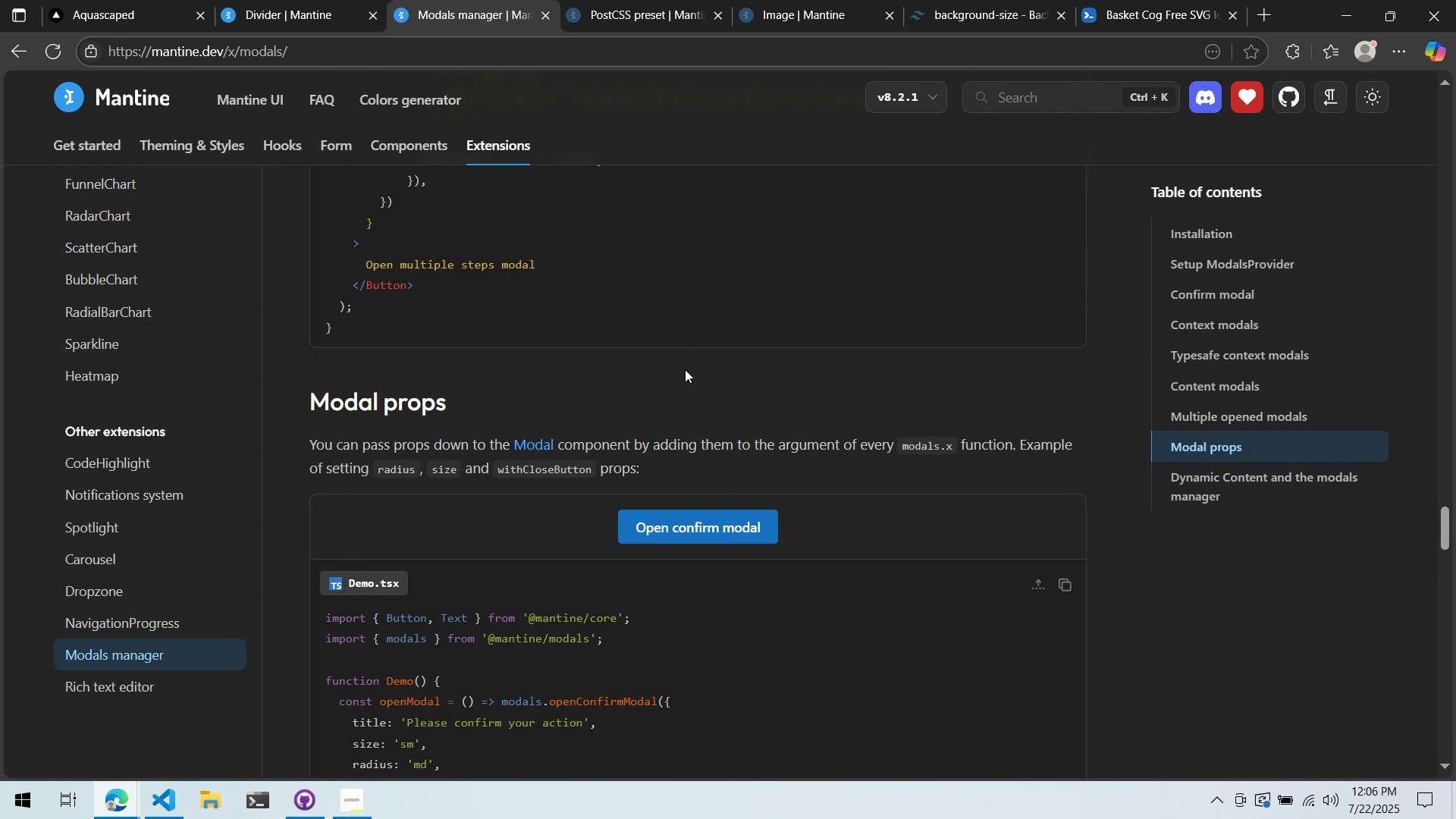 
scroll: coordinate [685, 369], scroll_direction: up, amount: 7.0
 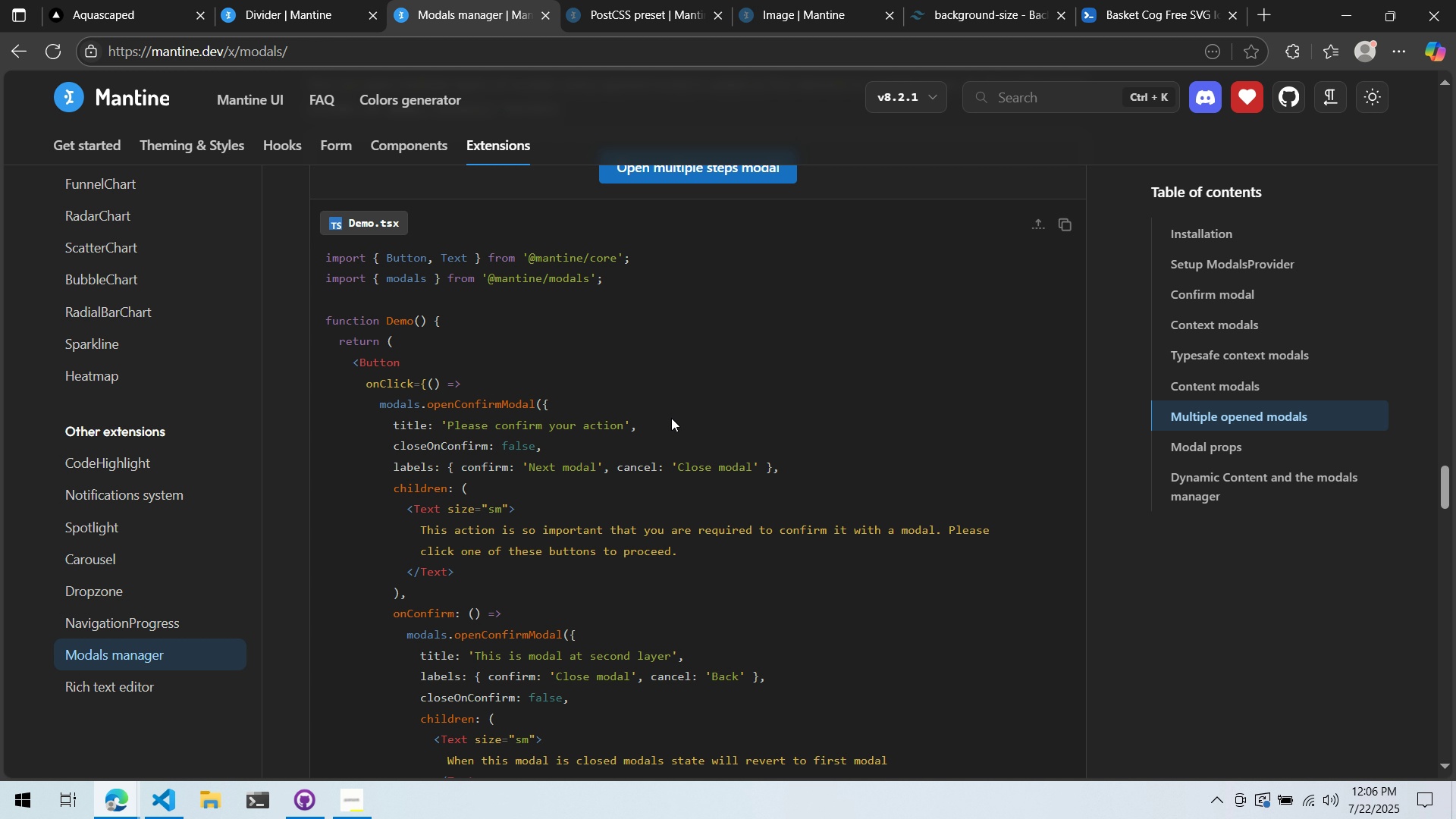 
key(Alt+AltLeft)
 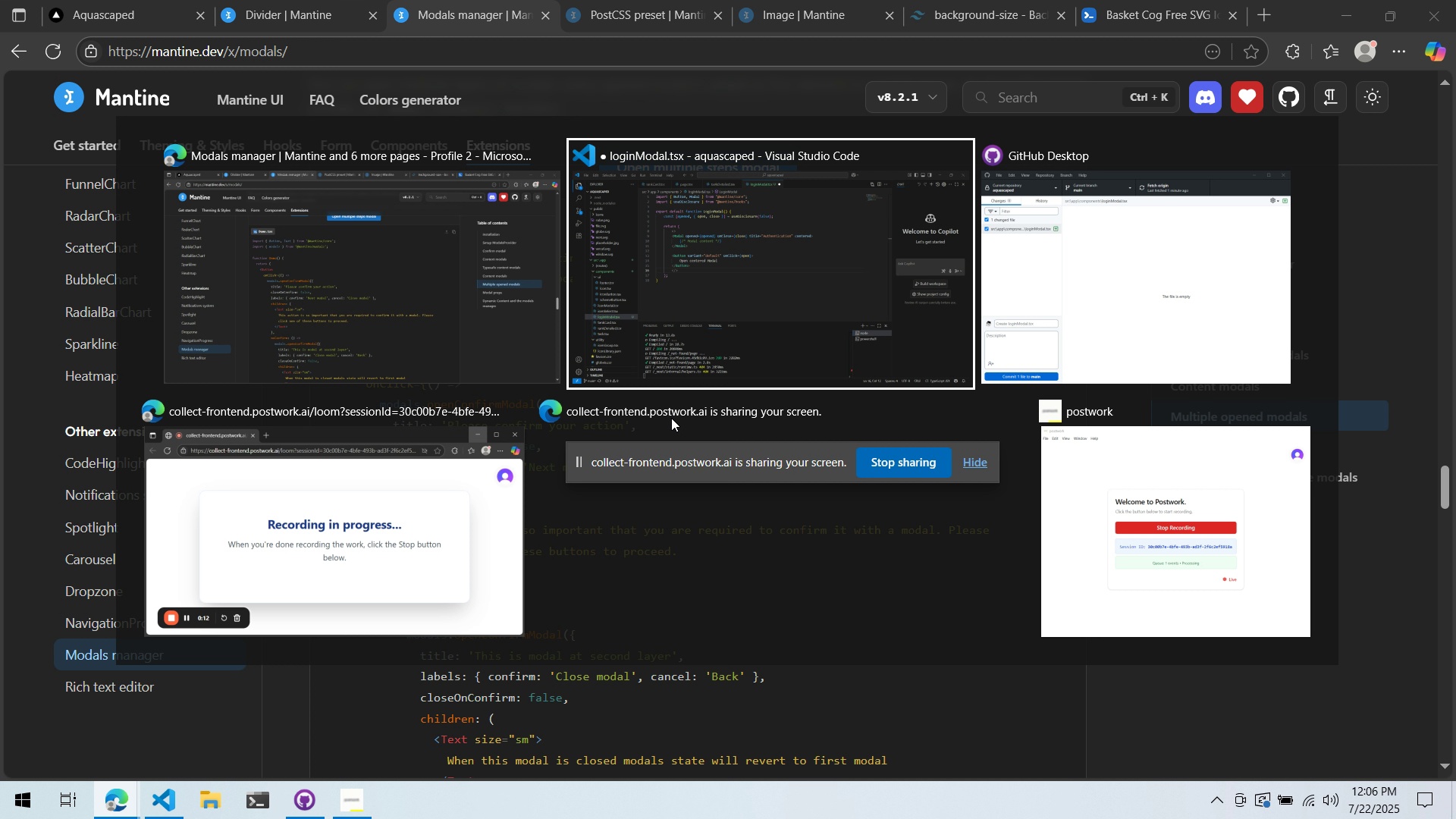 
key(Alt+Tab)
 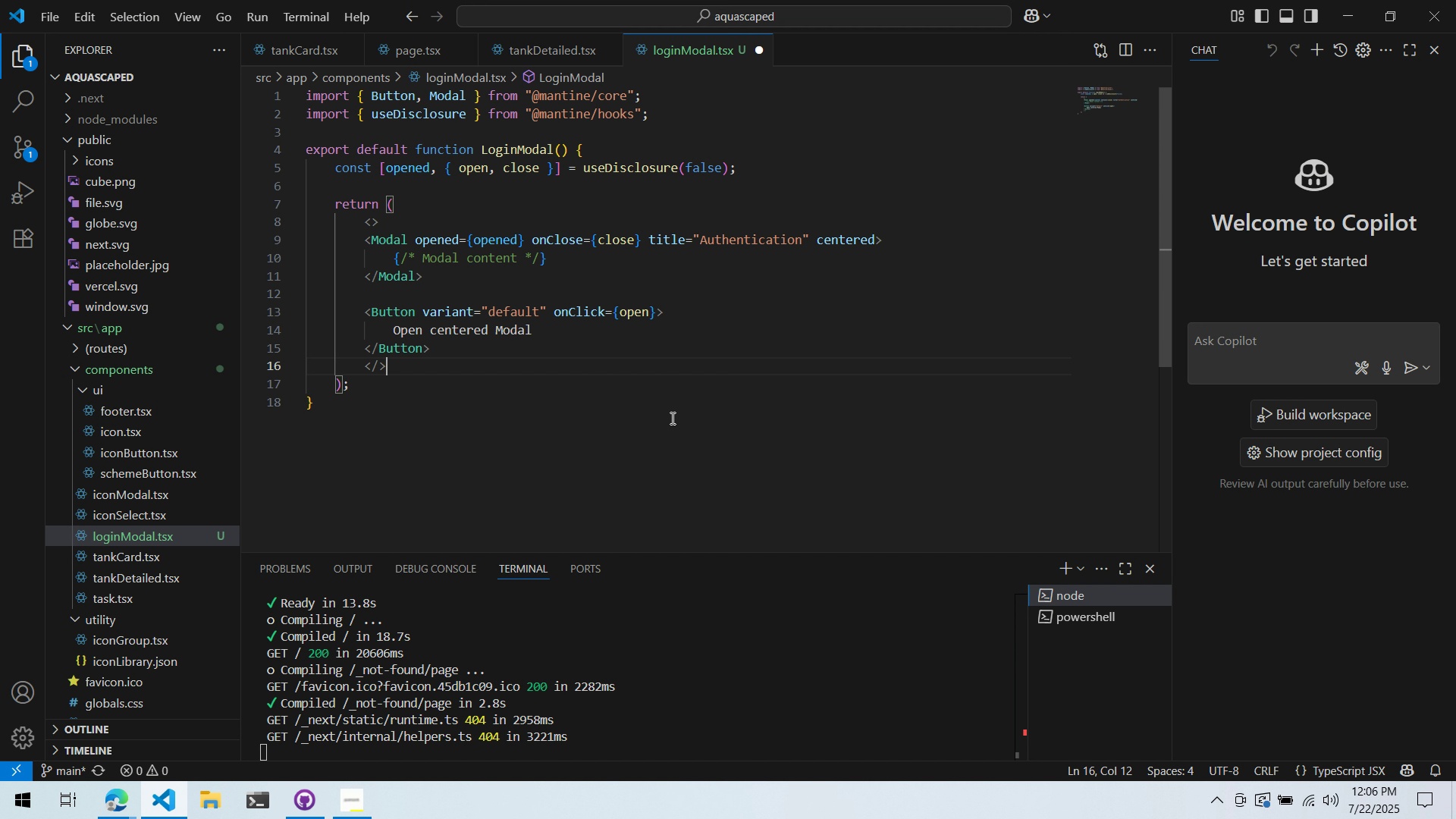 
key(Alt+AltLeft)
 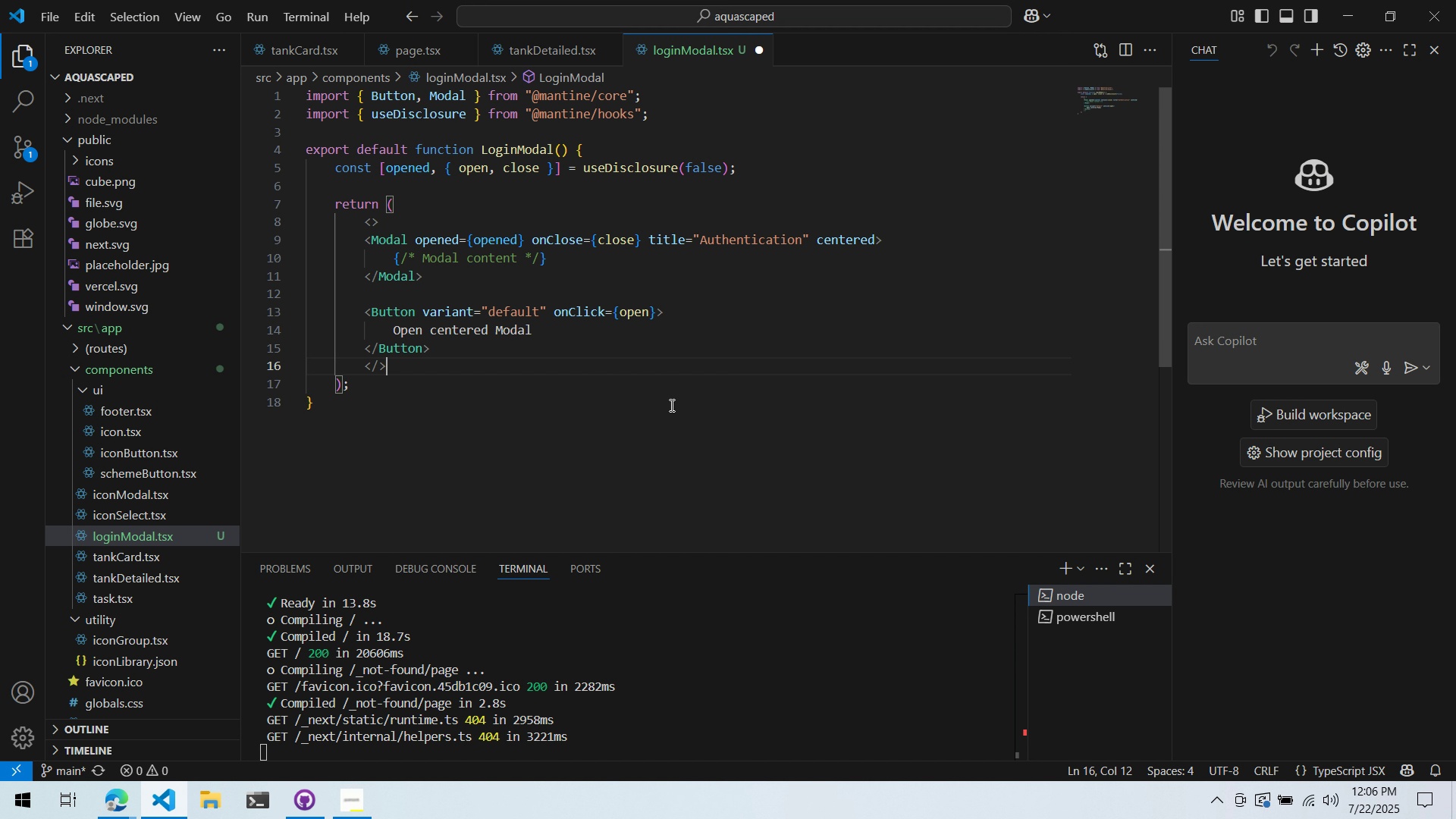 
key(Alt+Tab)
 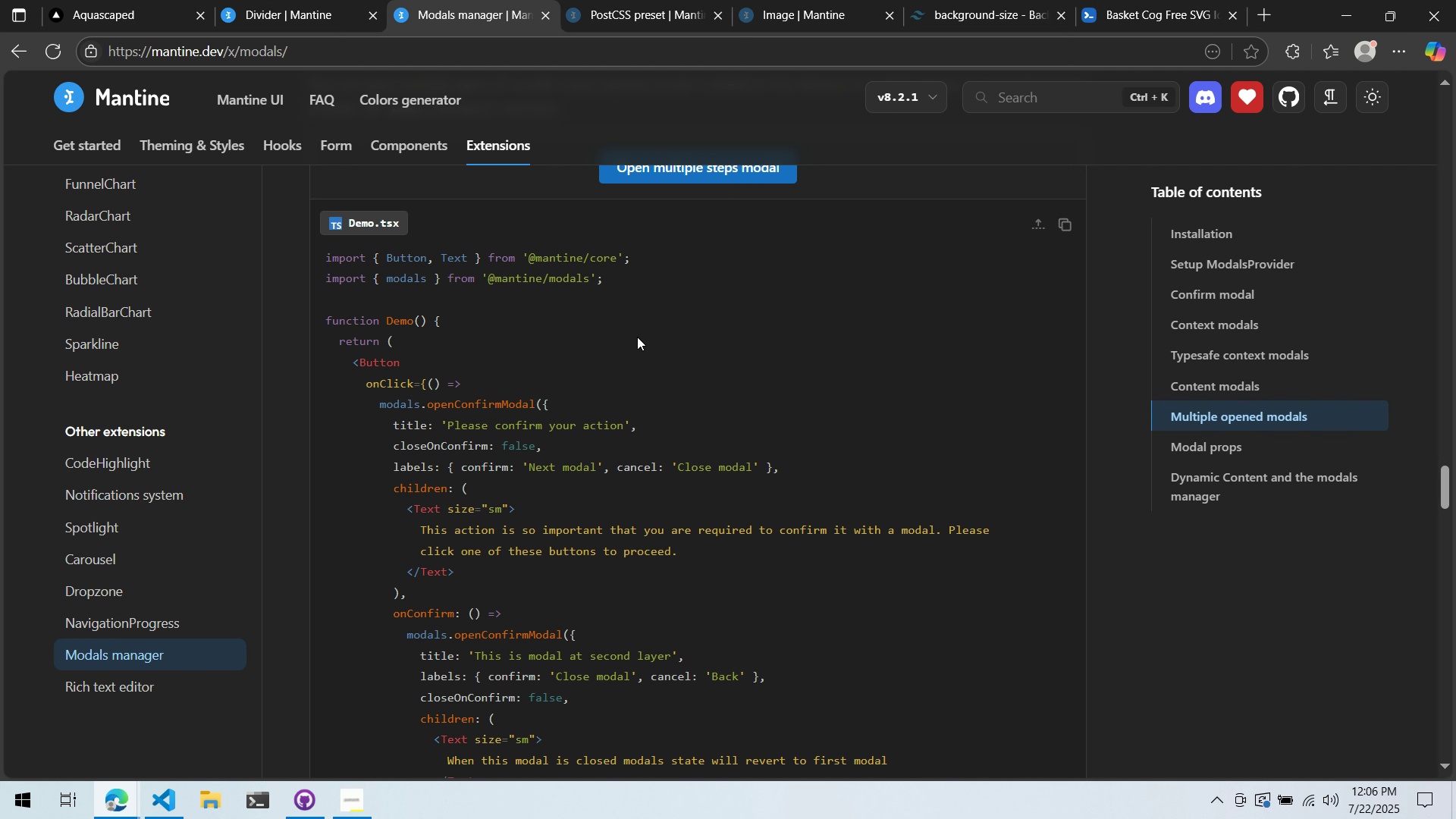 
key(Alt+AltLeft)
 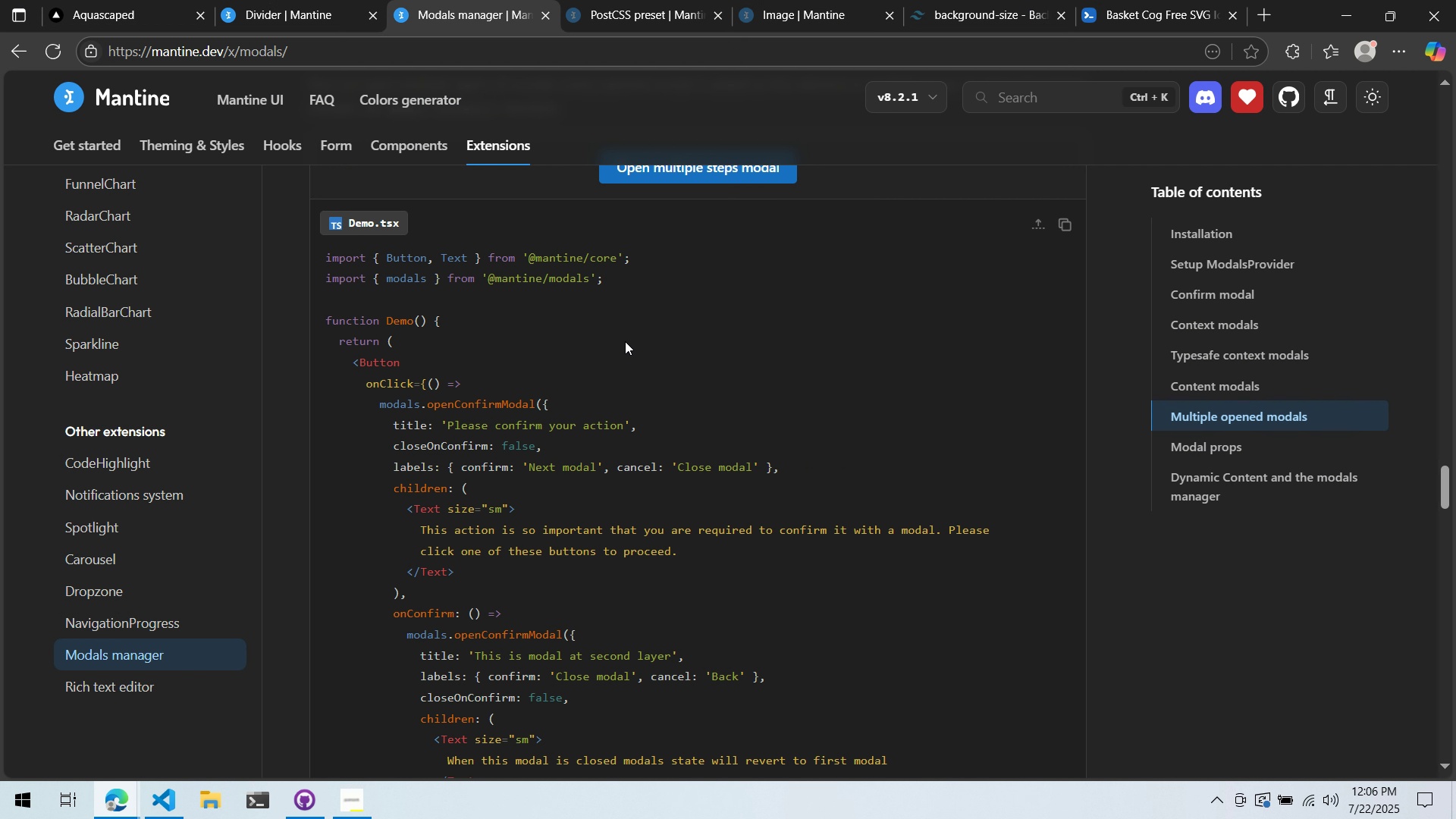 
key(Alt+Tab)
 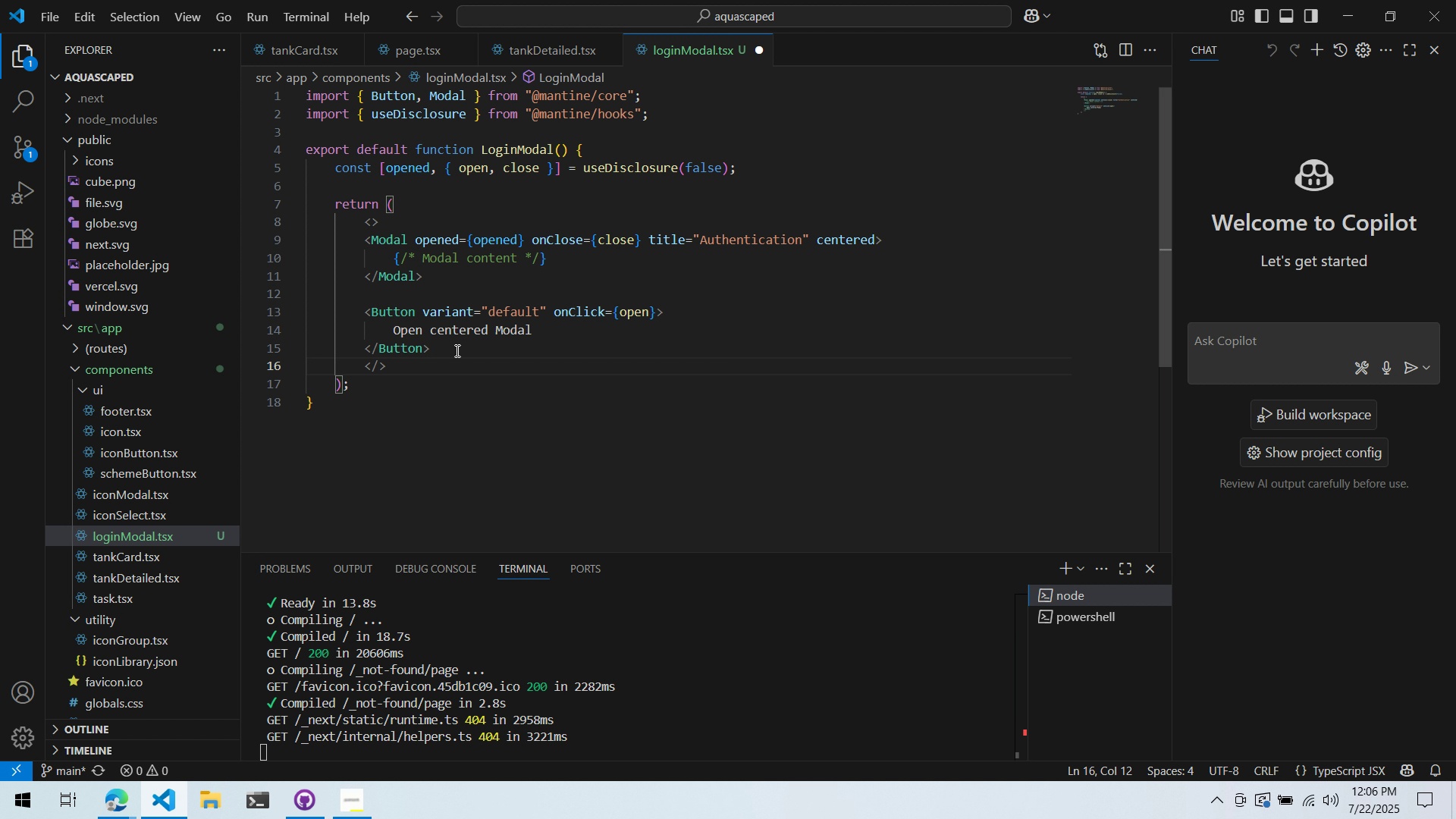 
key(Alt+AltLeft)
 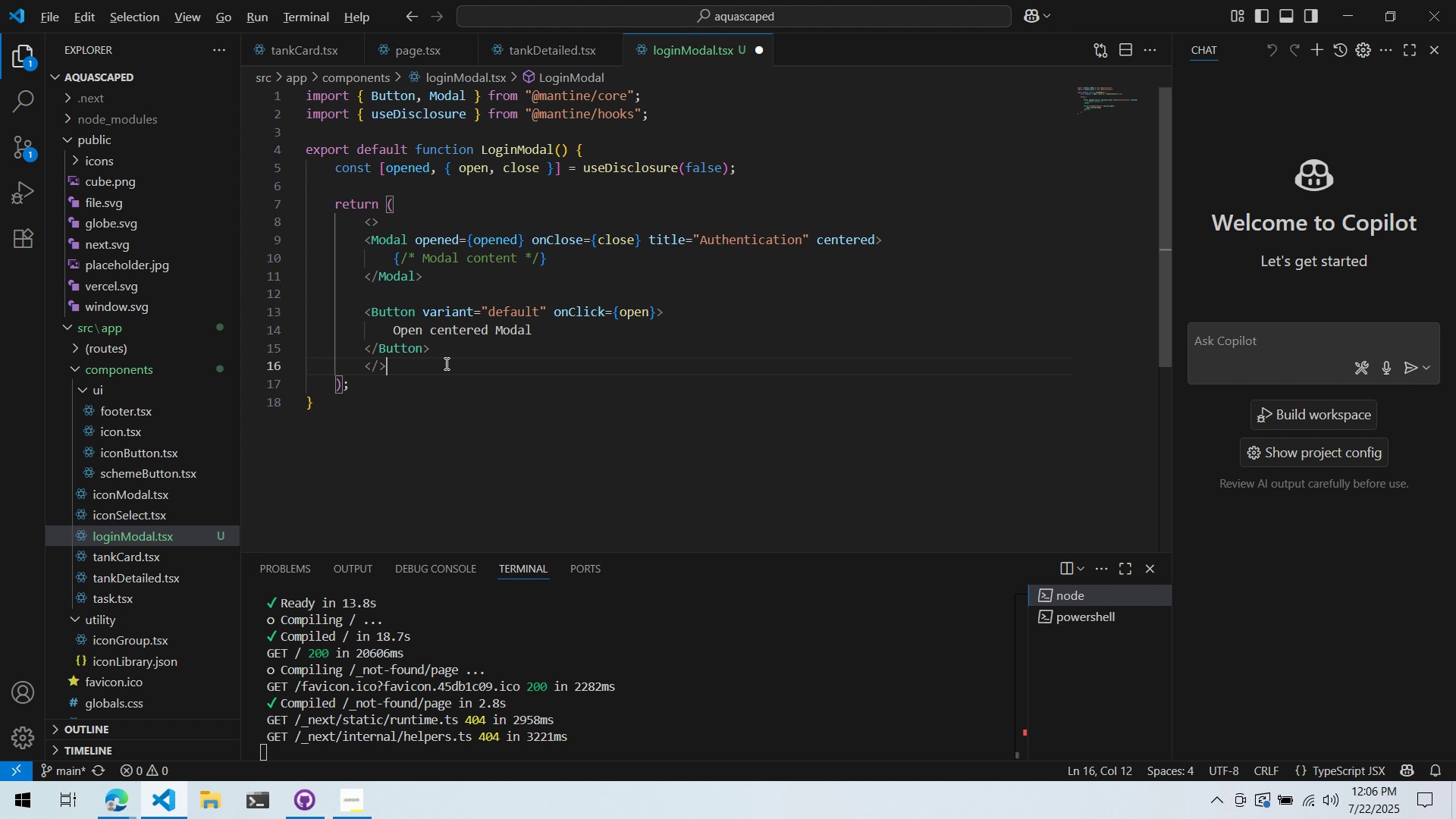 
key(Alt+Tab)
 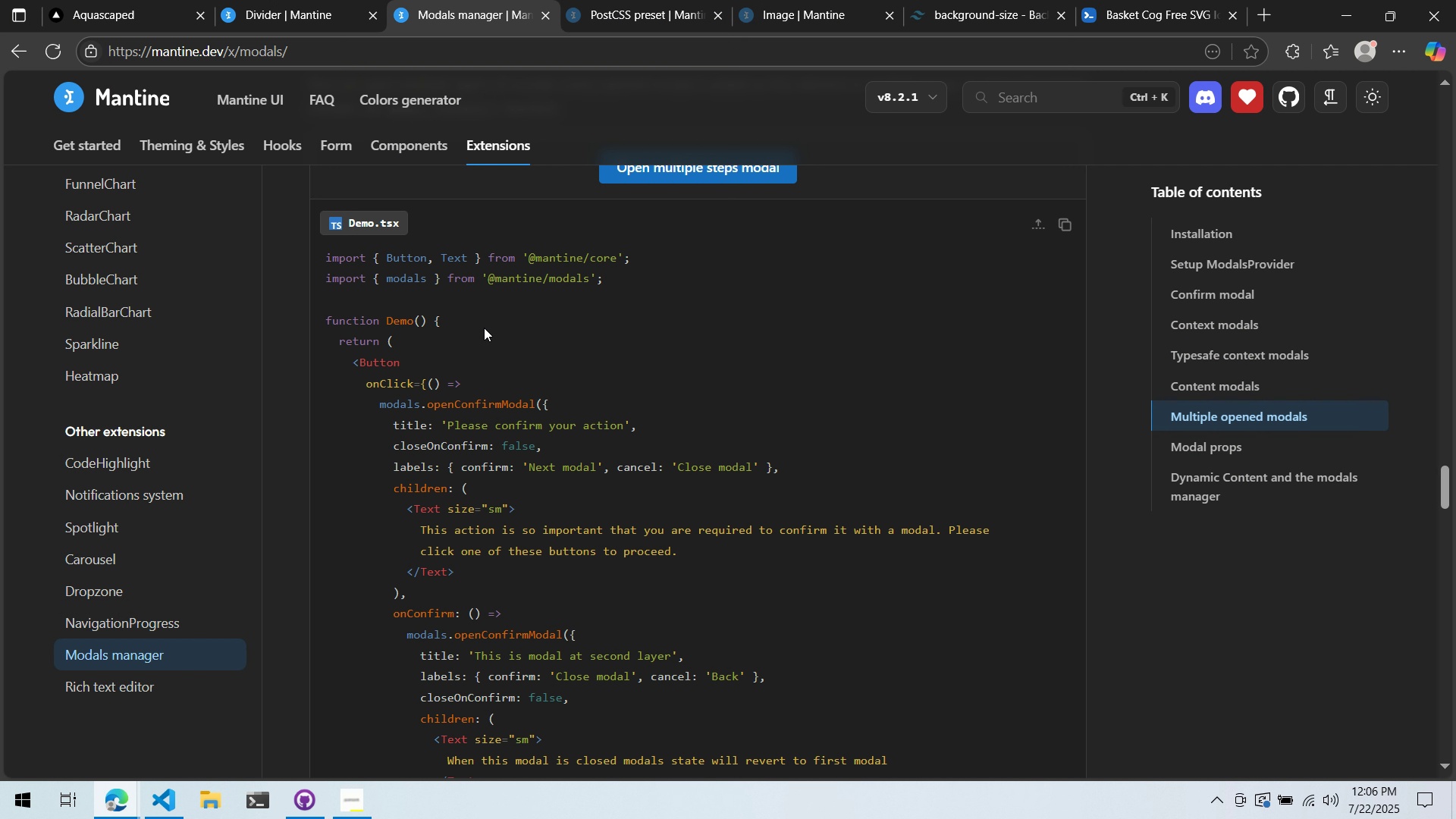 
key(Alt+AltLeft)
 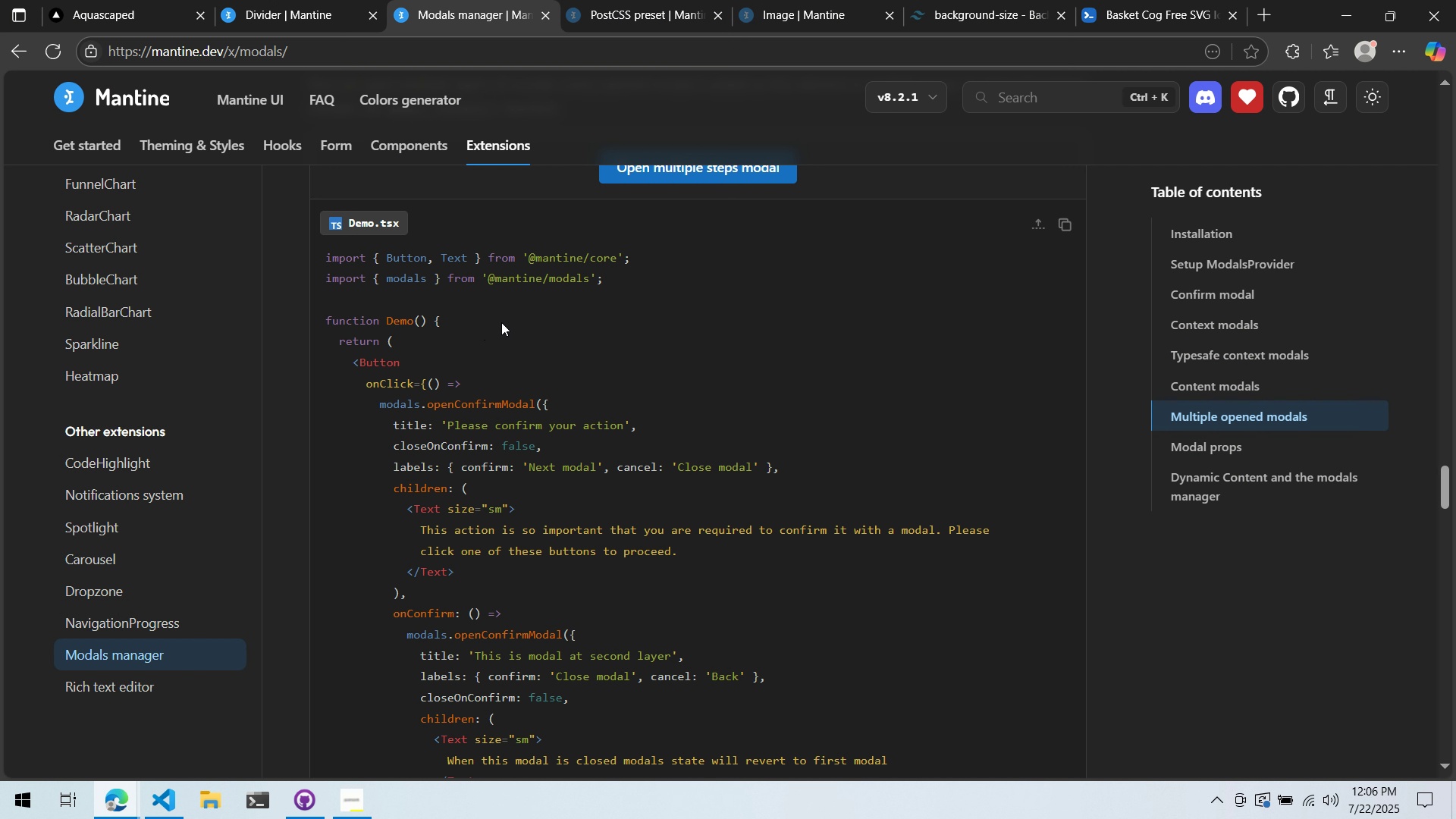 
key(Alt+Tab)
 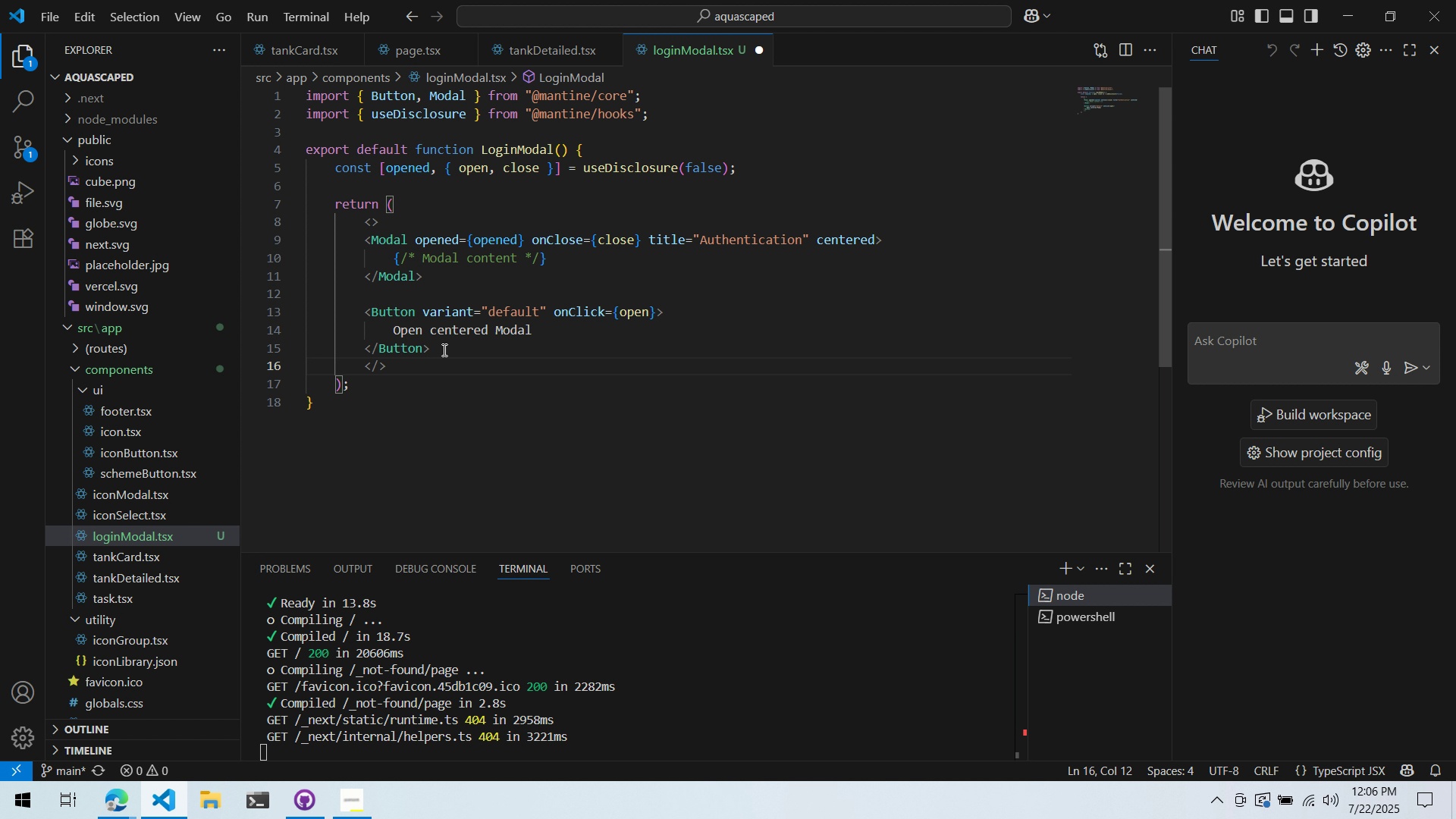 
mouse_move([452, 344])
 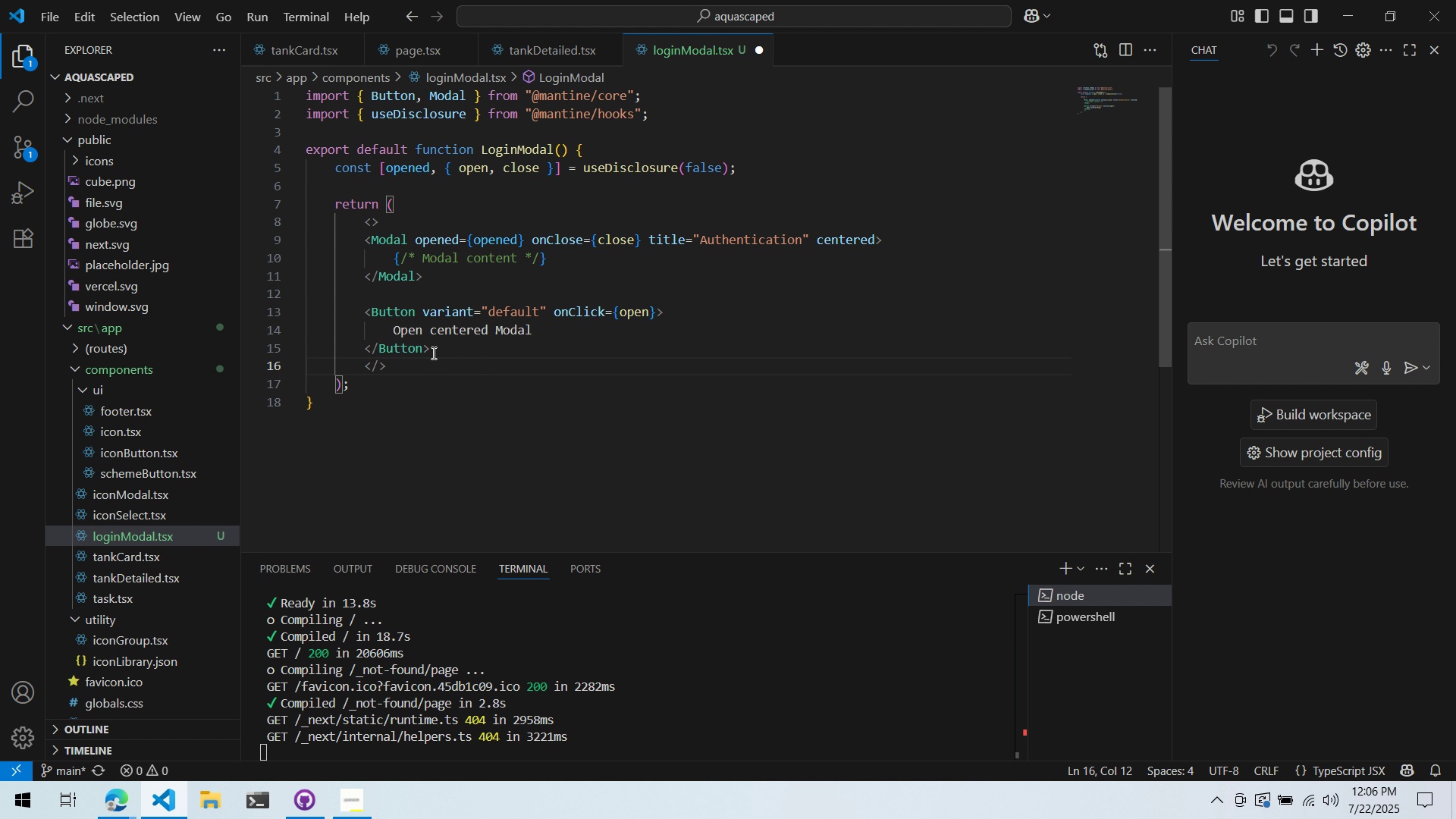 
left_click([394, 397])
 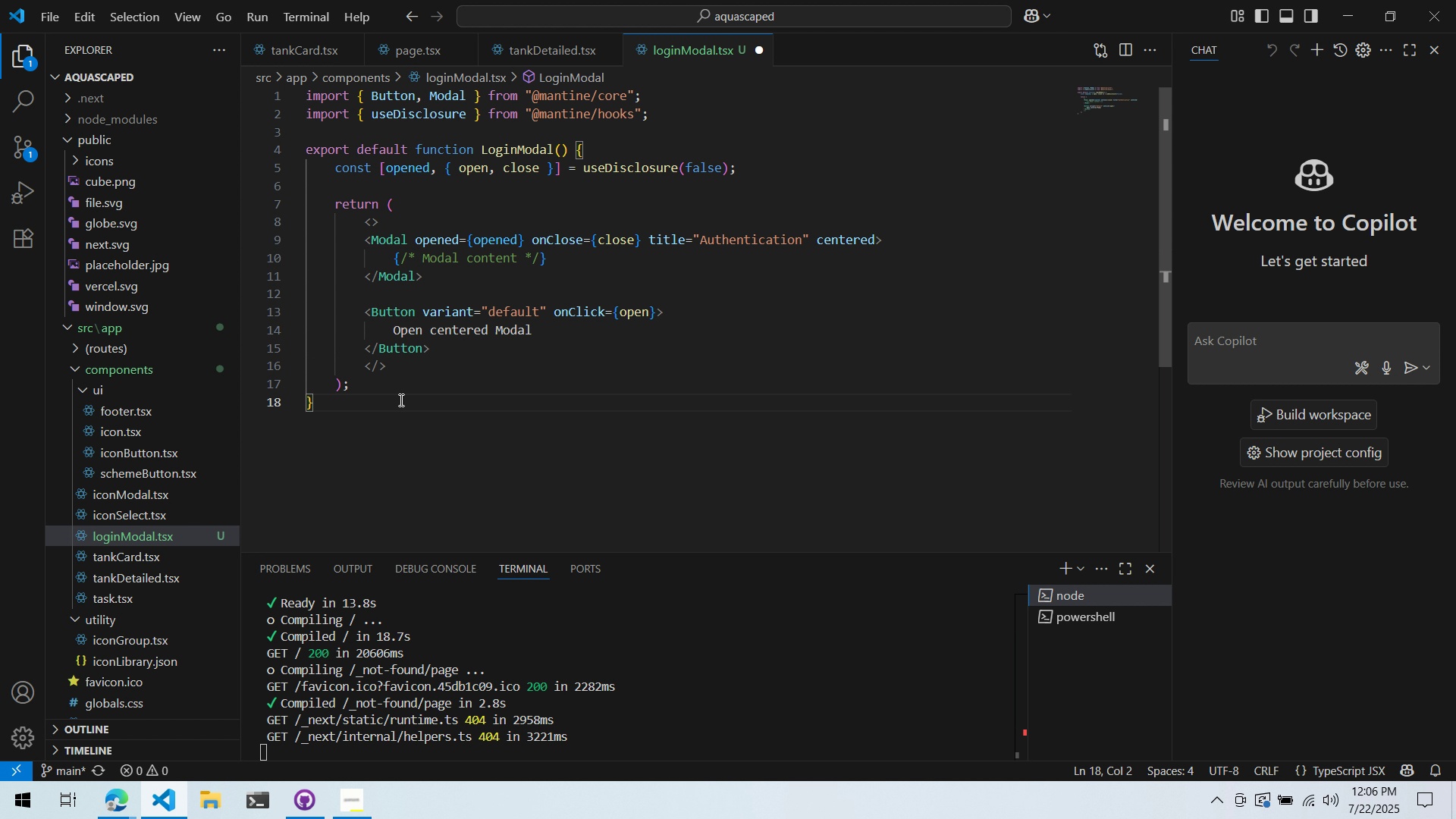 
key(Enter)
 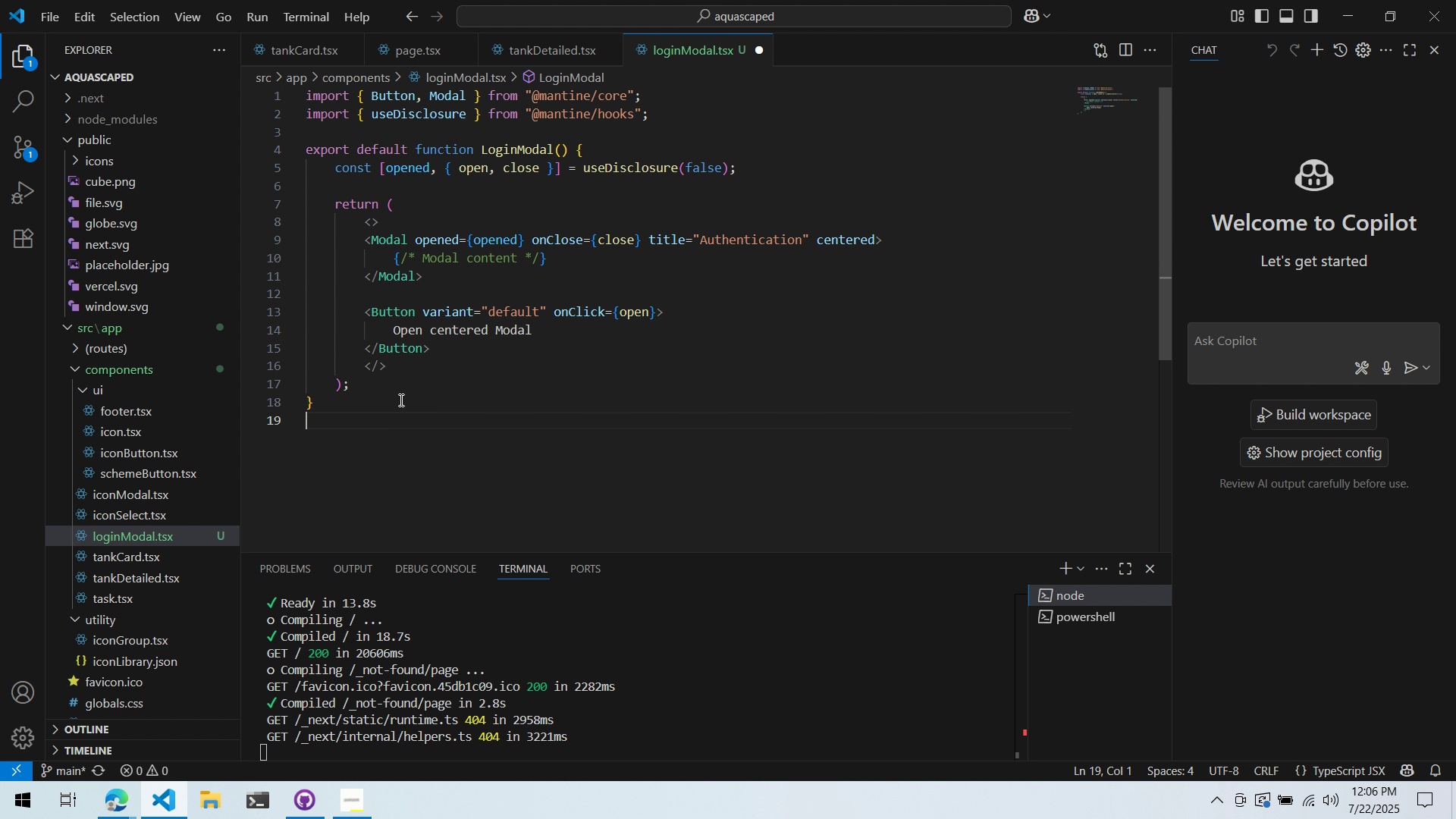 
key(Enter)
 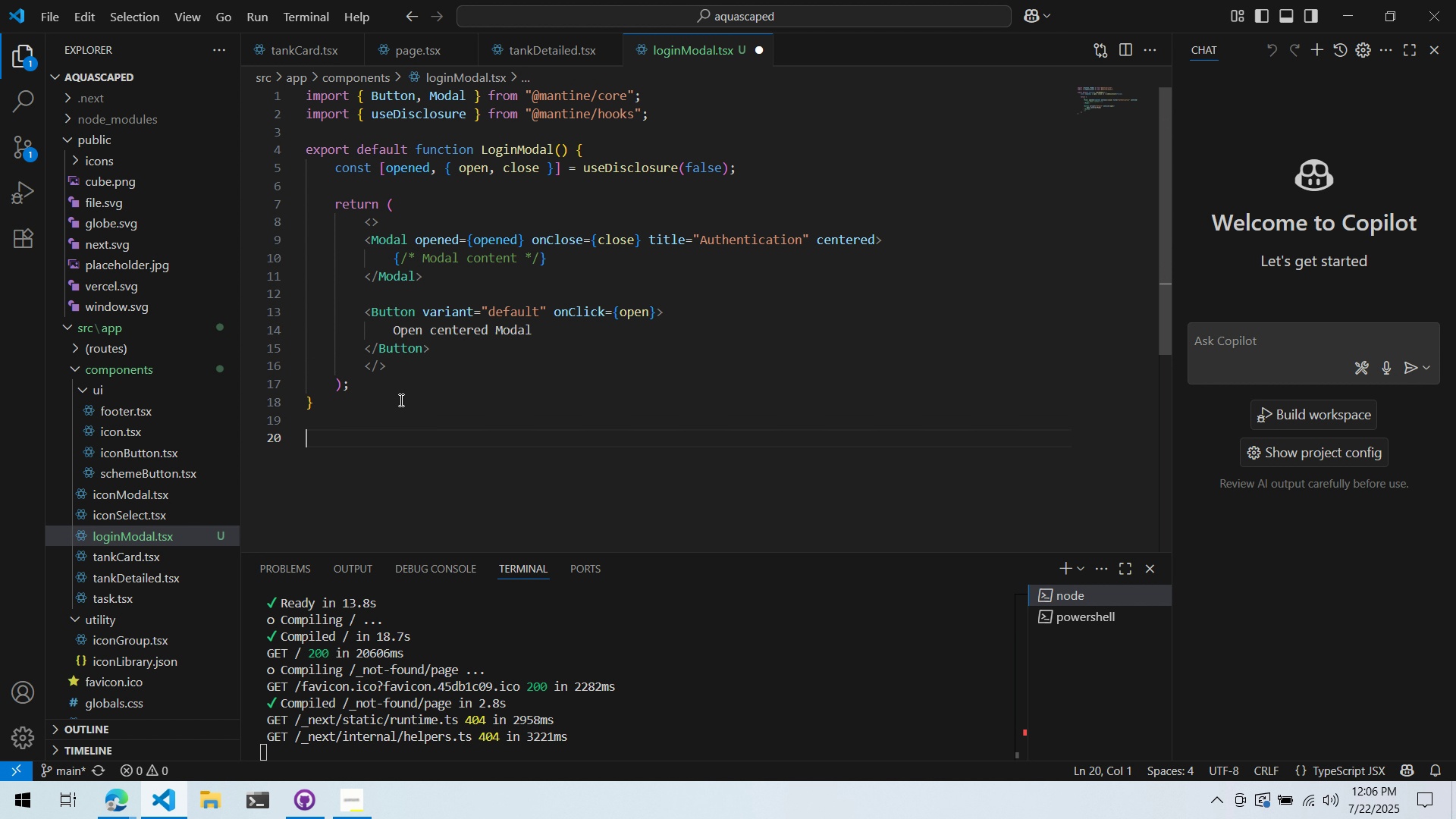 
key(Alt+AltLeft)
 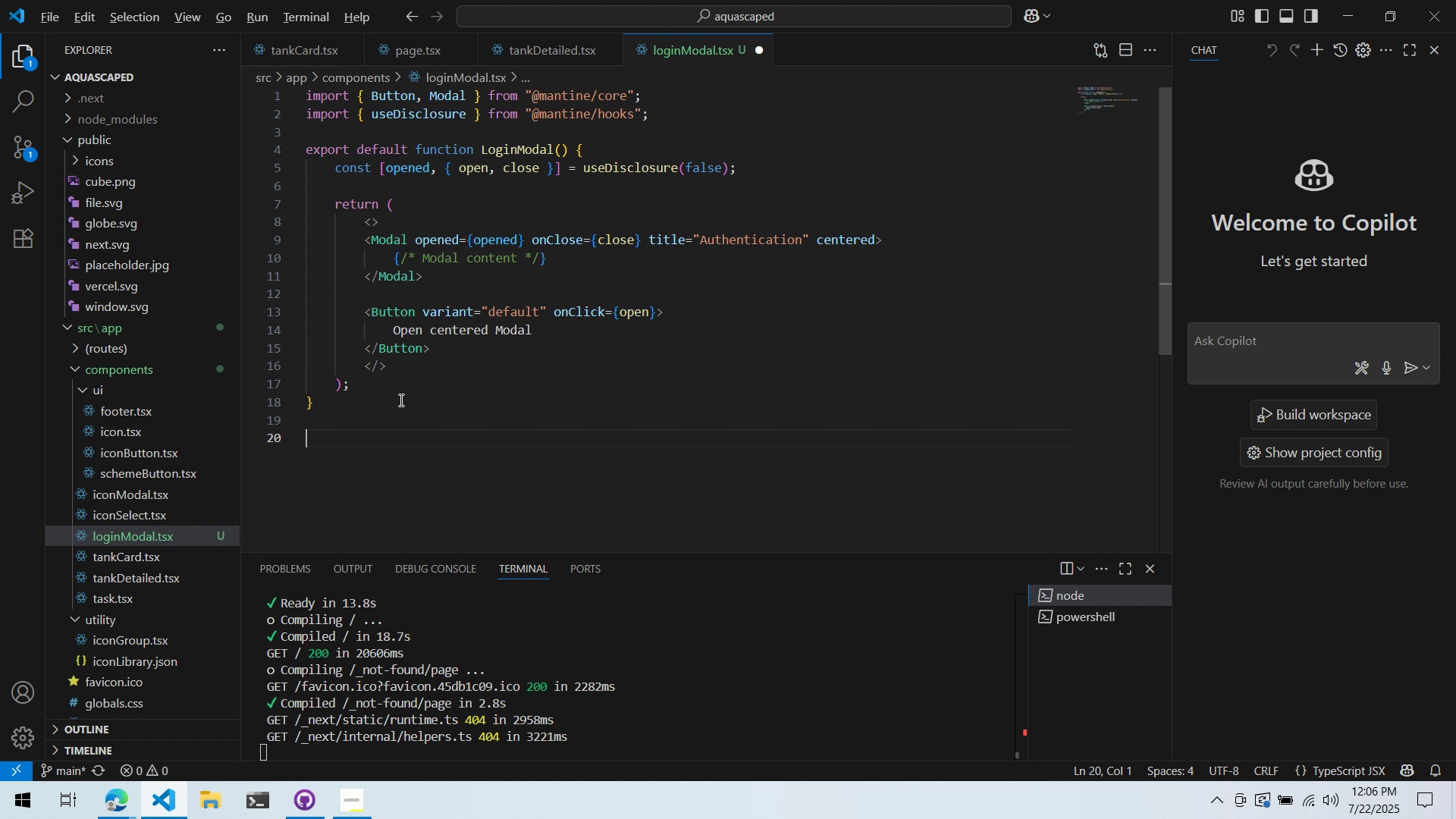 
key(Alt+Tab)
 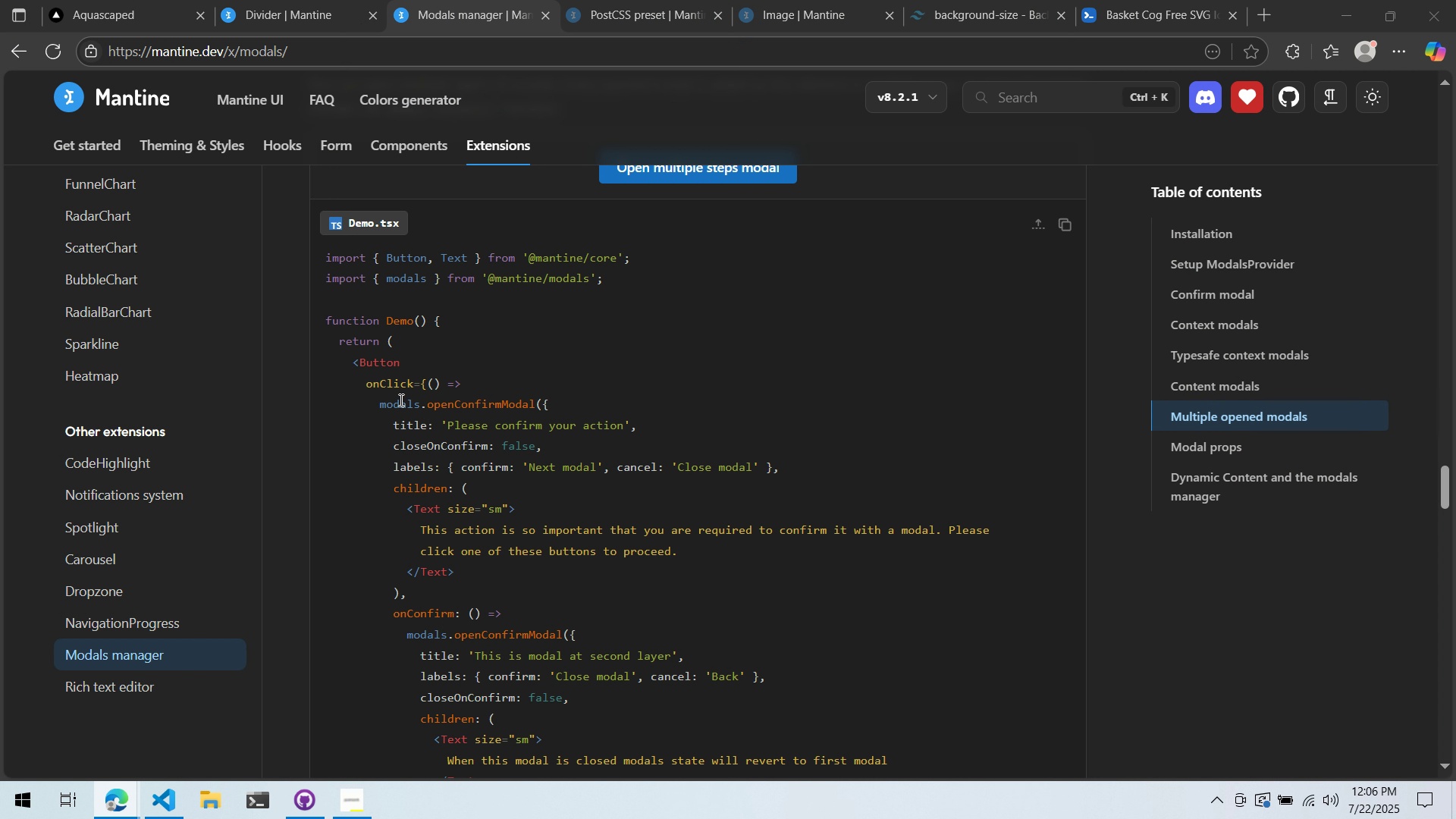 
key(Alt+AltLeft)
 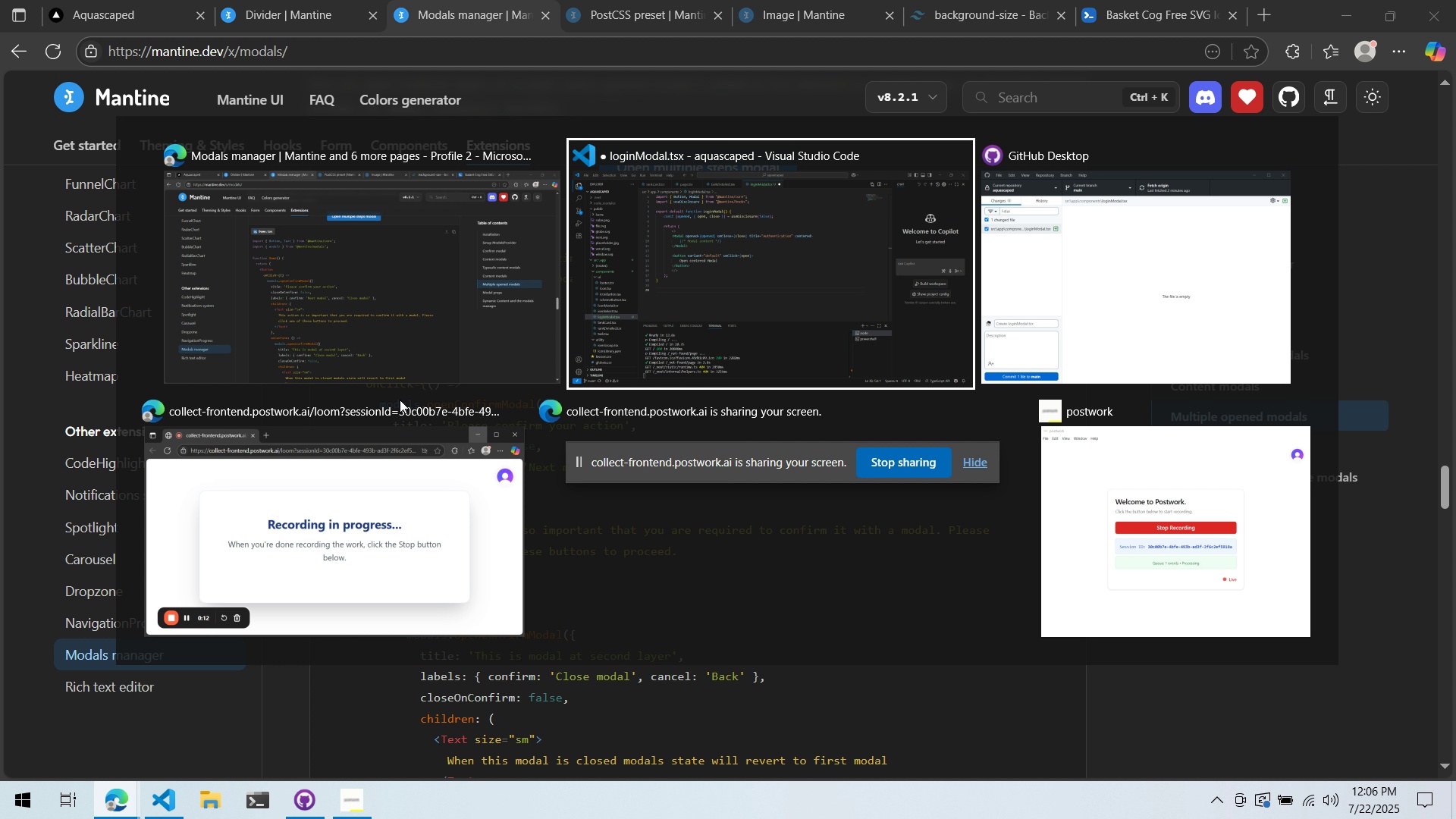 
key(Tab)
type(e)
key(Backspace)
type(const LoginData )
key(Backspace)
 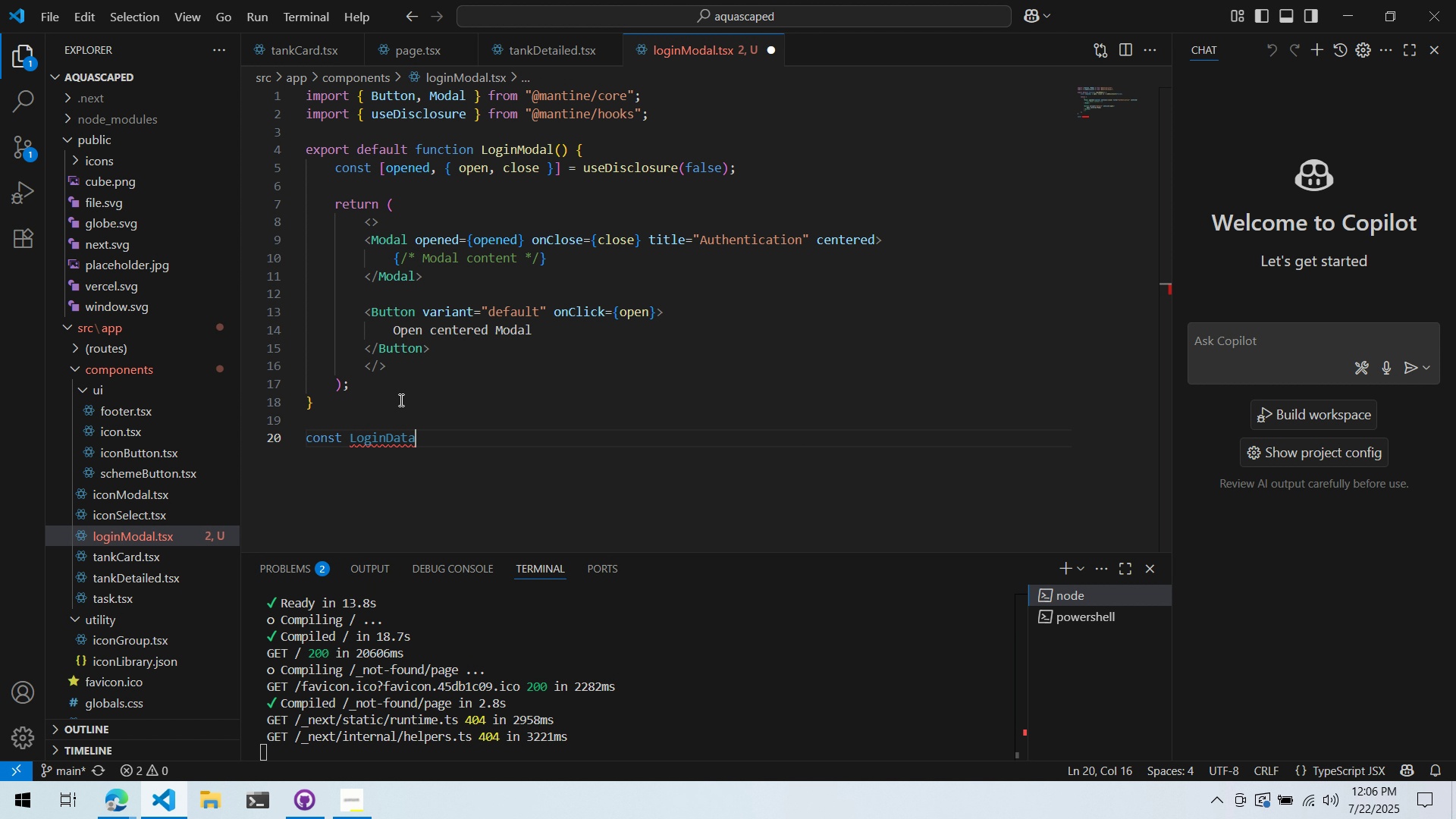 
key(Alt+AltLeft)
 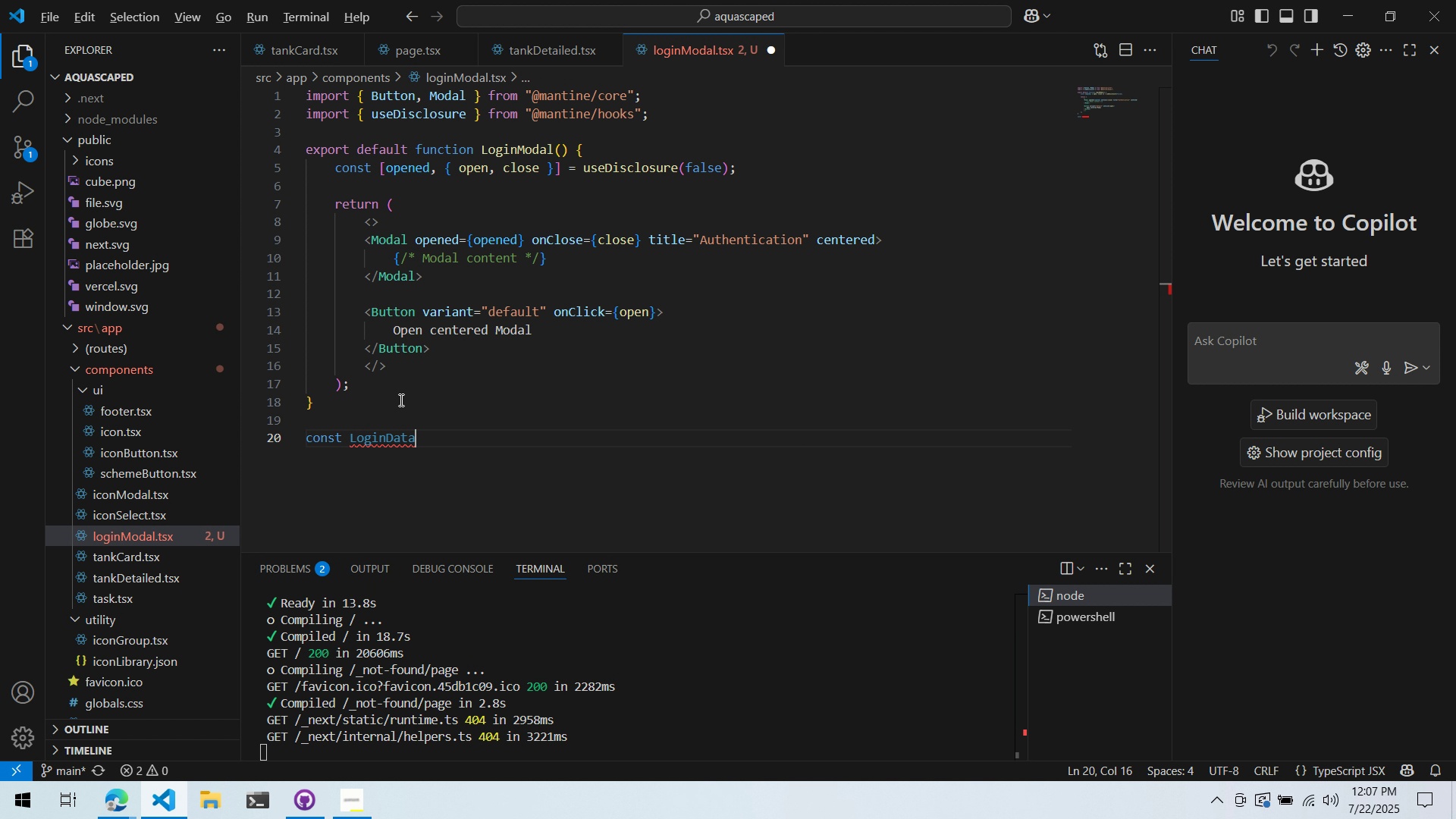 
key(Alt+Tab)
 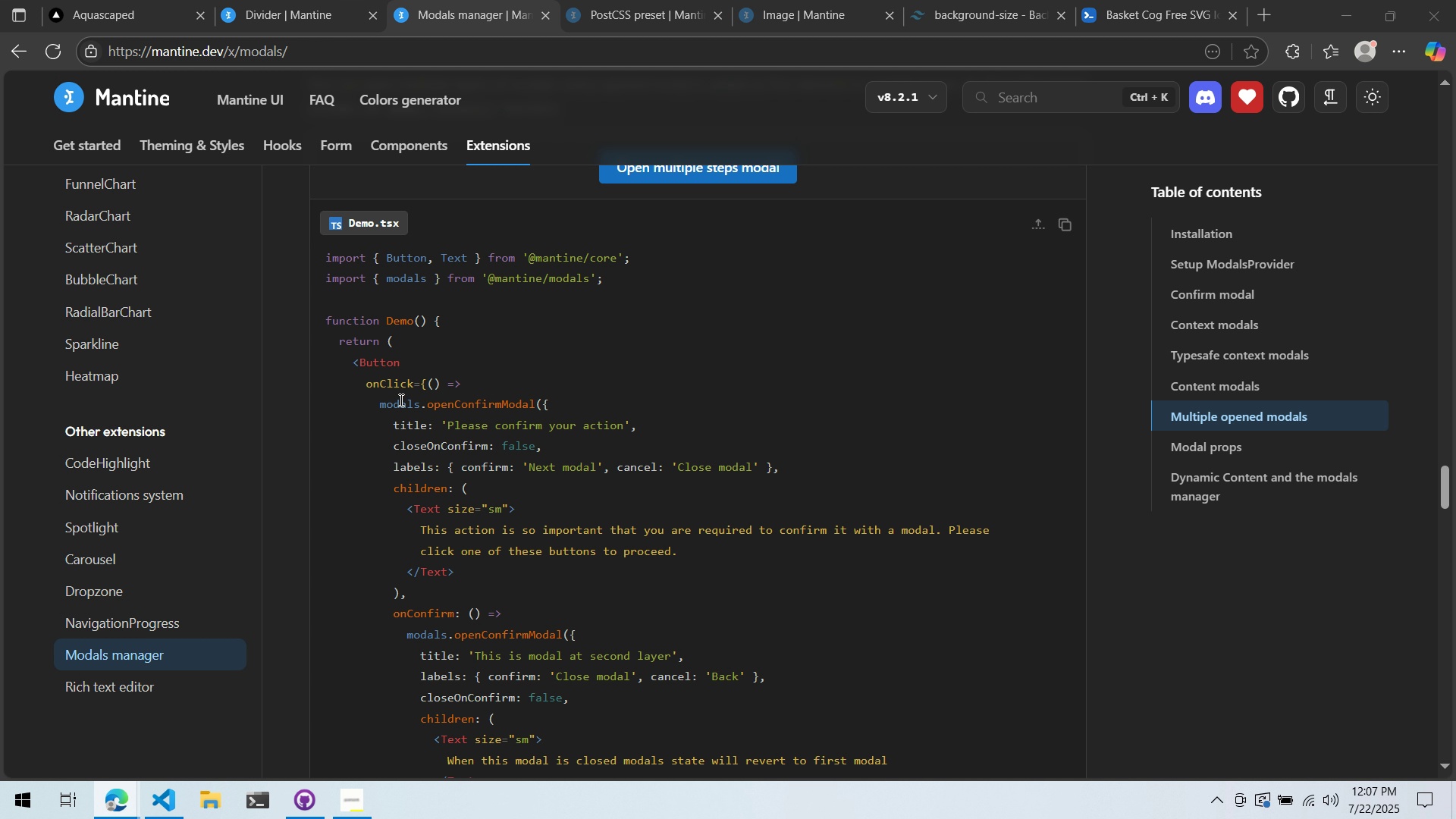 
key(Alt+AltLeft)
 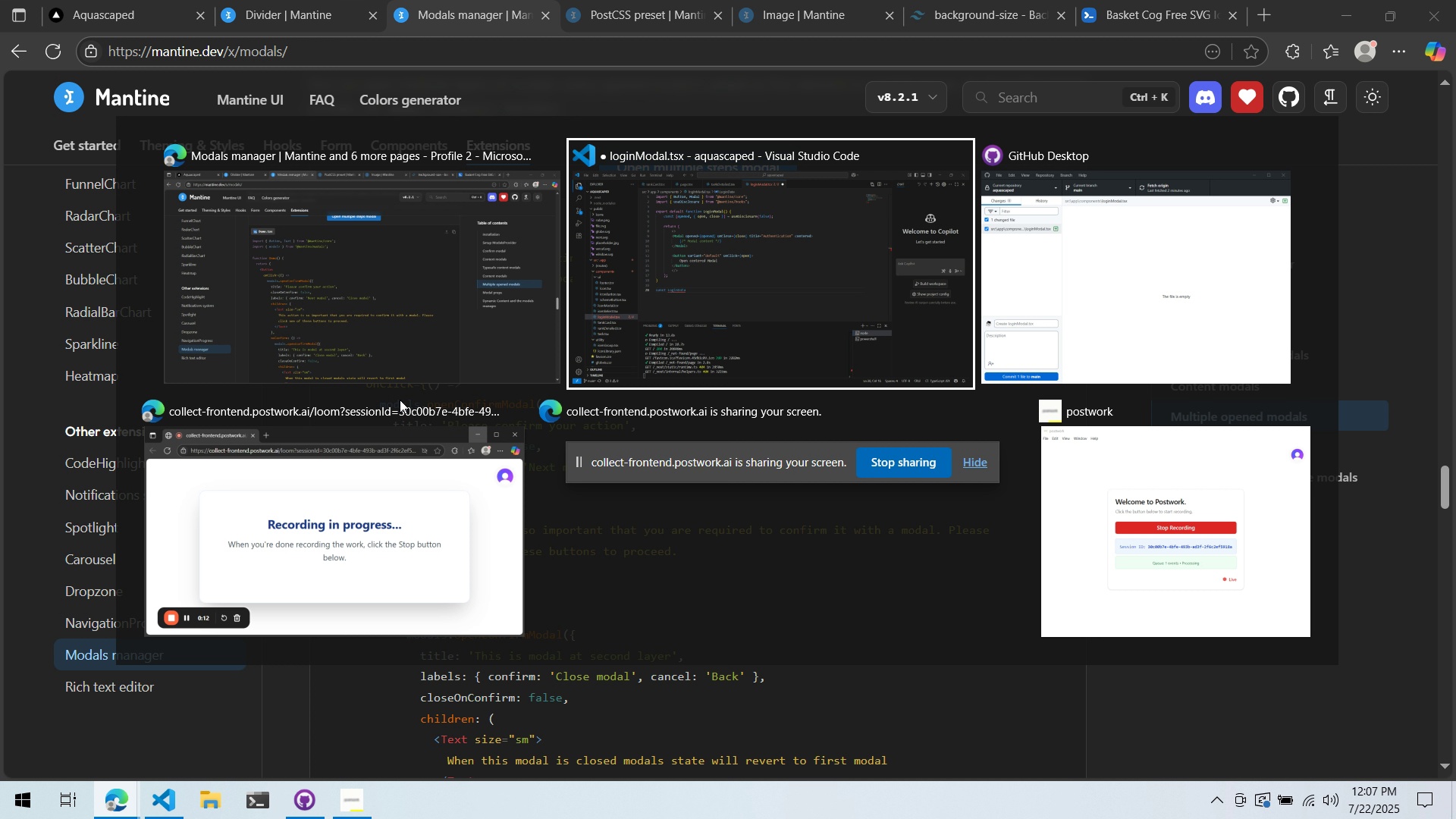 
key(Alt+Tab)
 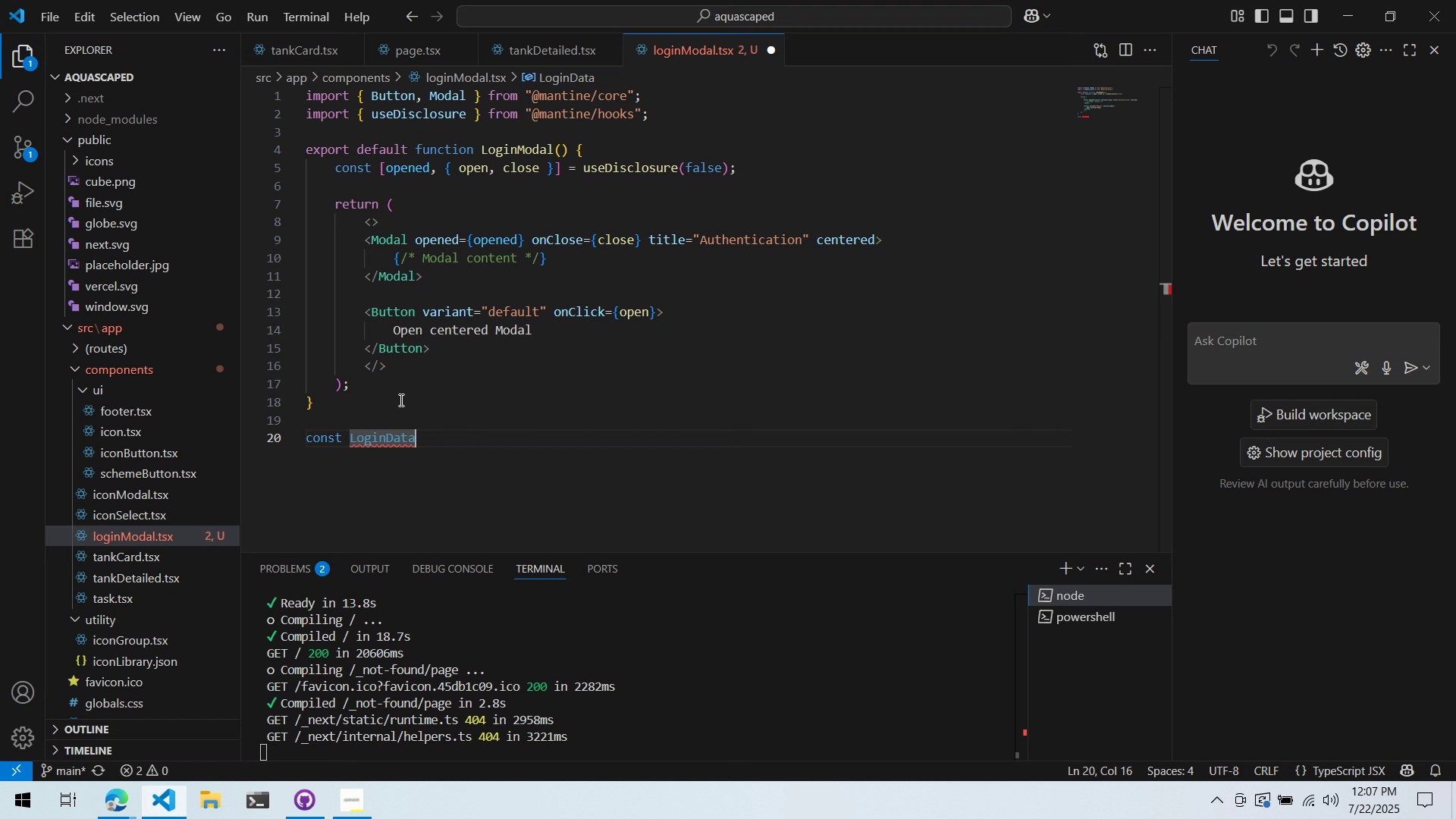 
key(Space)
 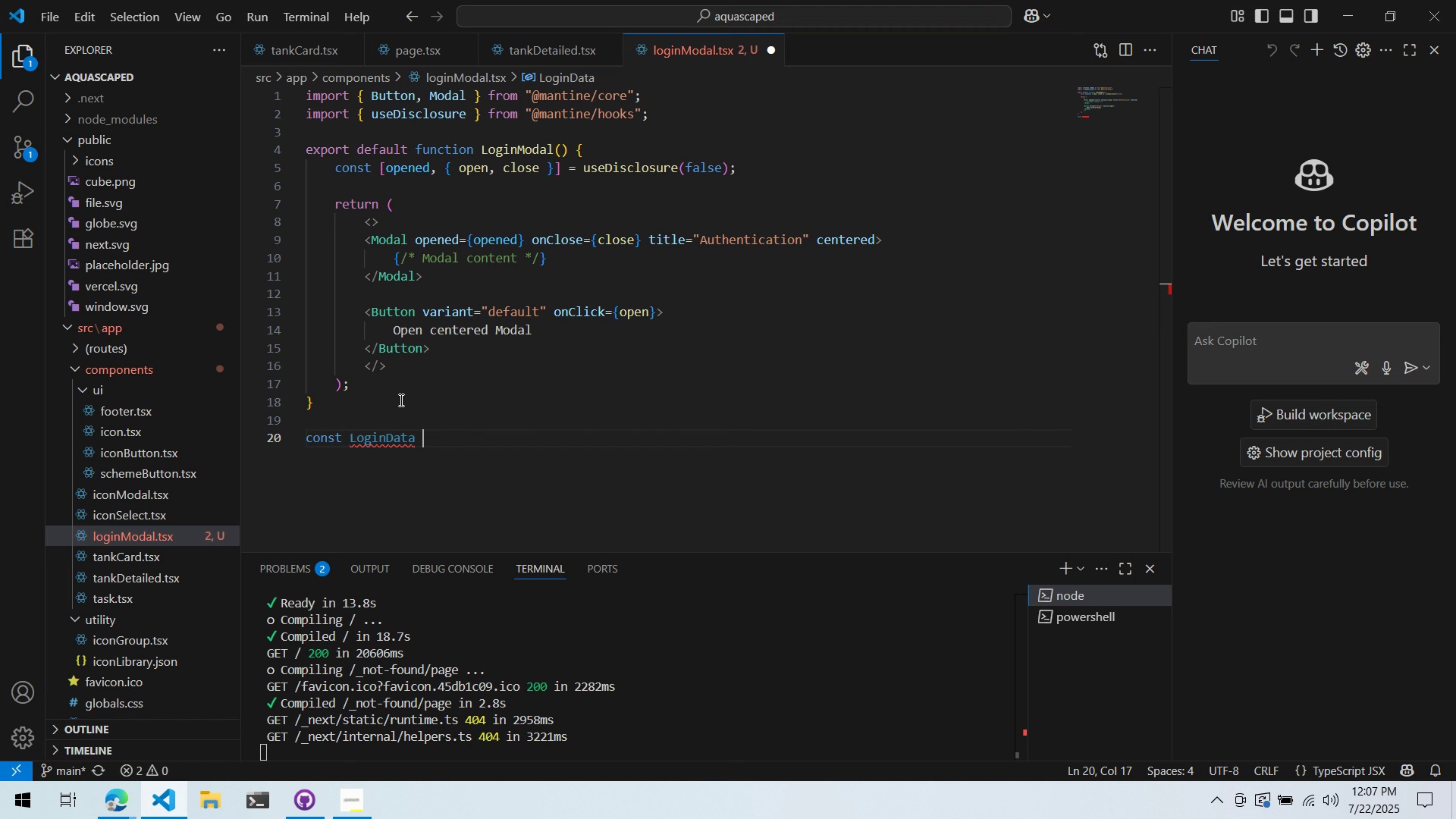 
key(Equal)
 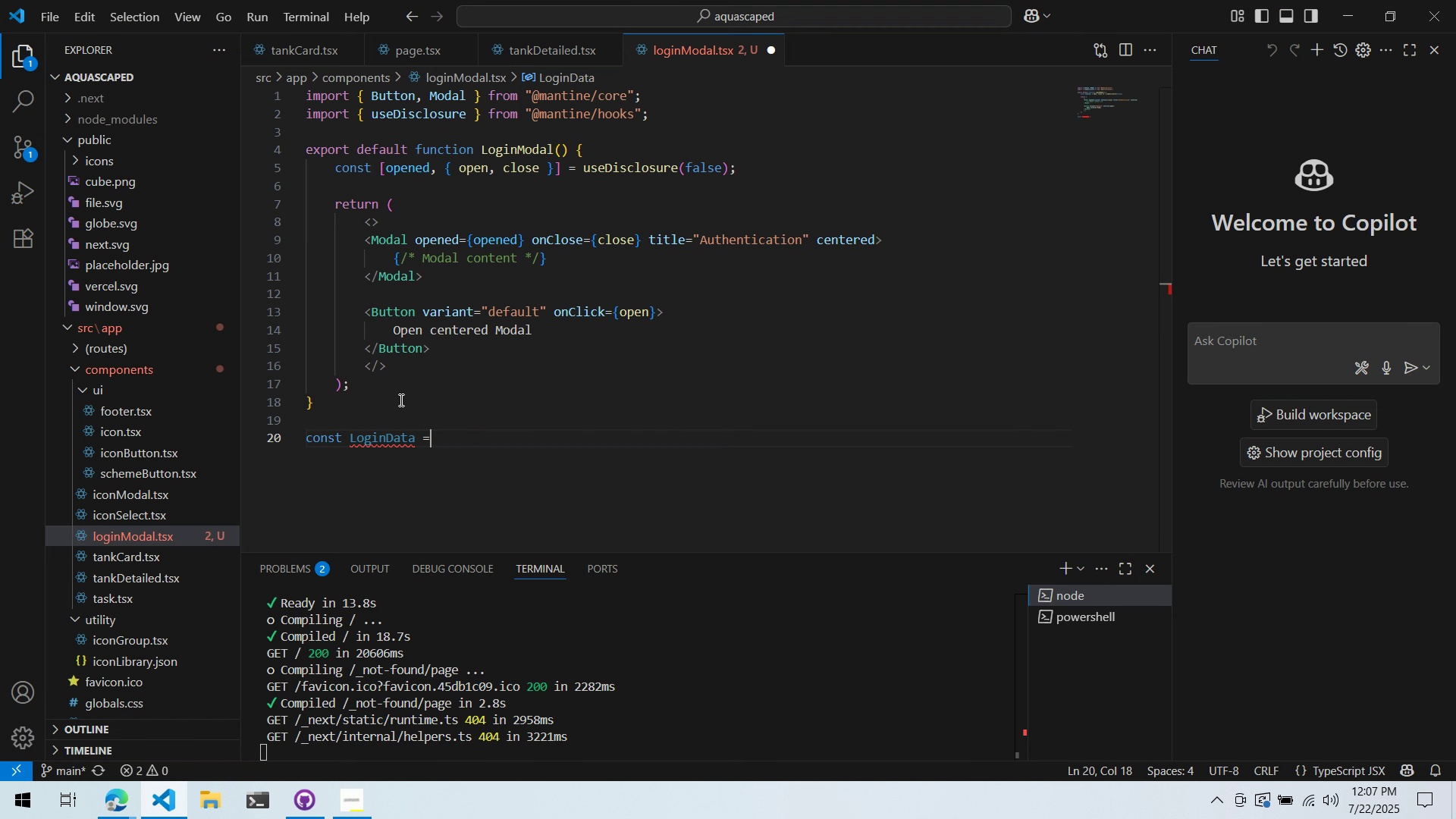 
key(Space)
 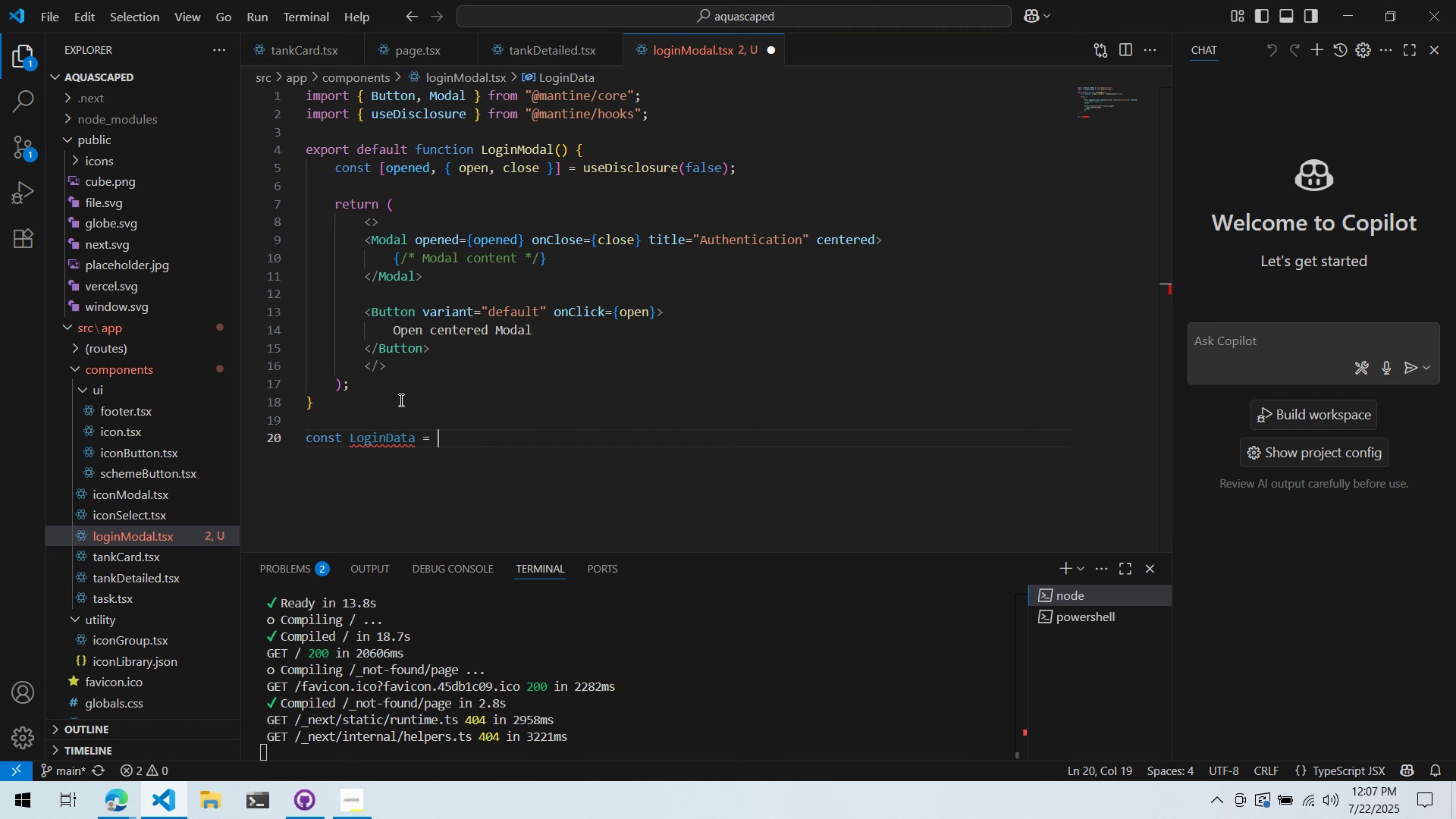 
key(Shift+ShiftLeft)
 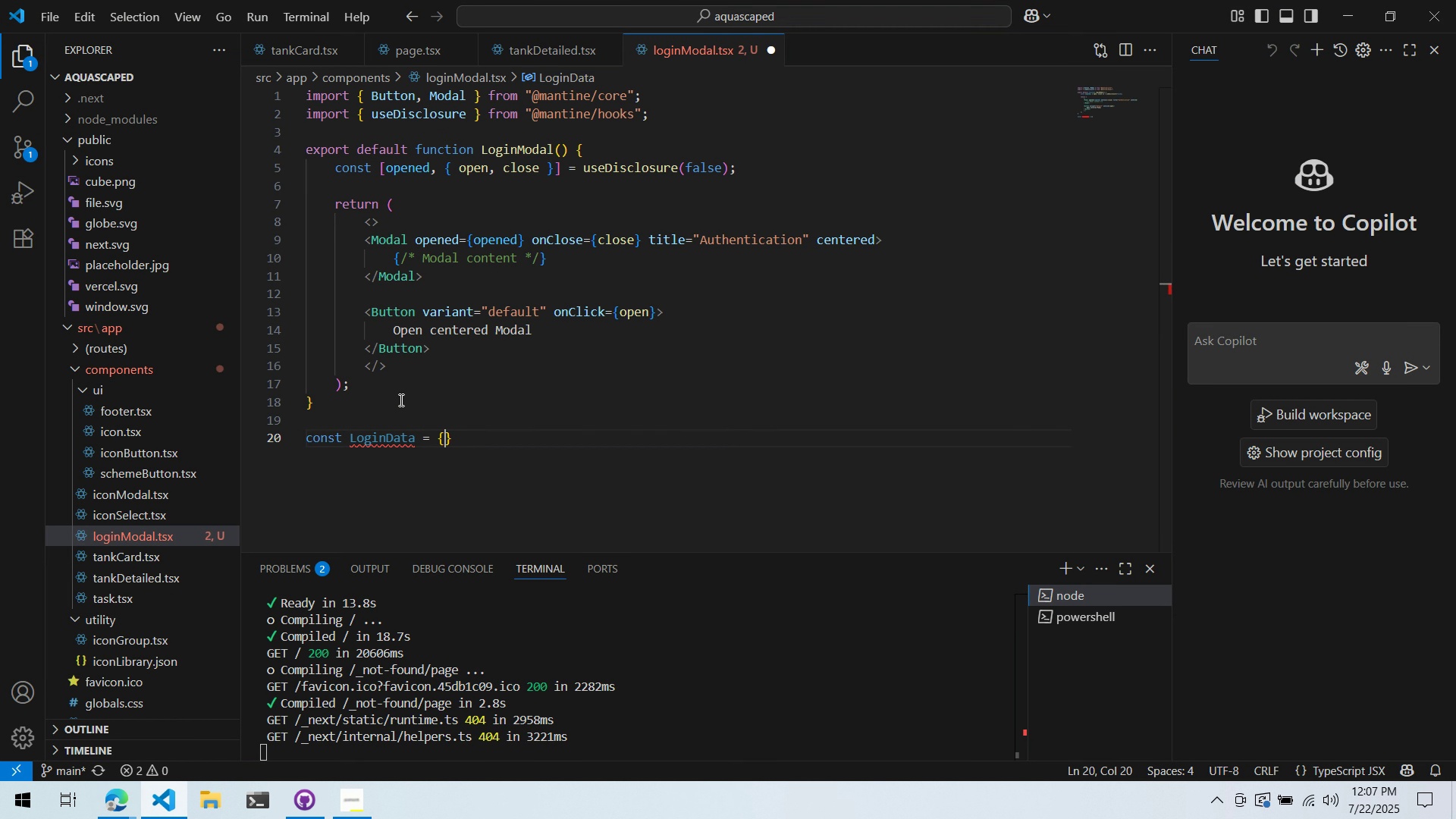 
key(Shift+BracketLeft)
 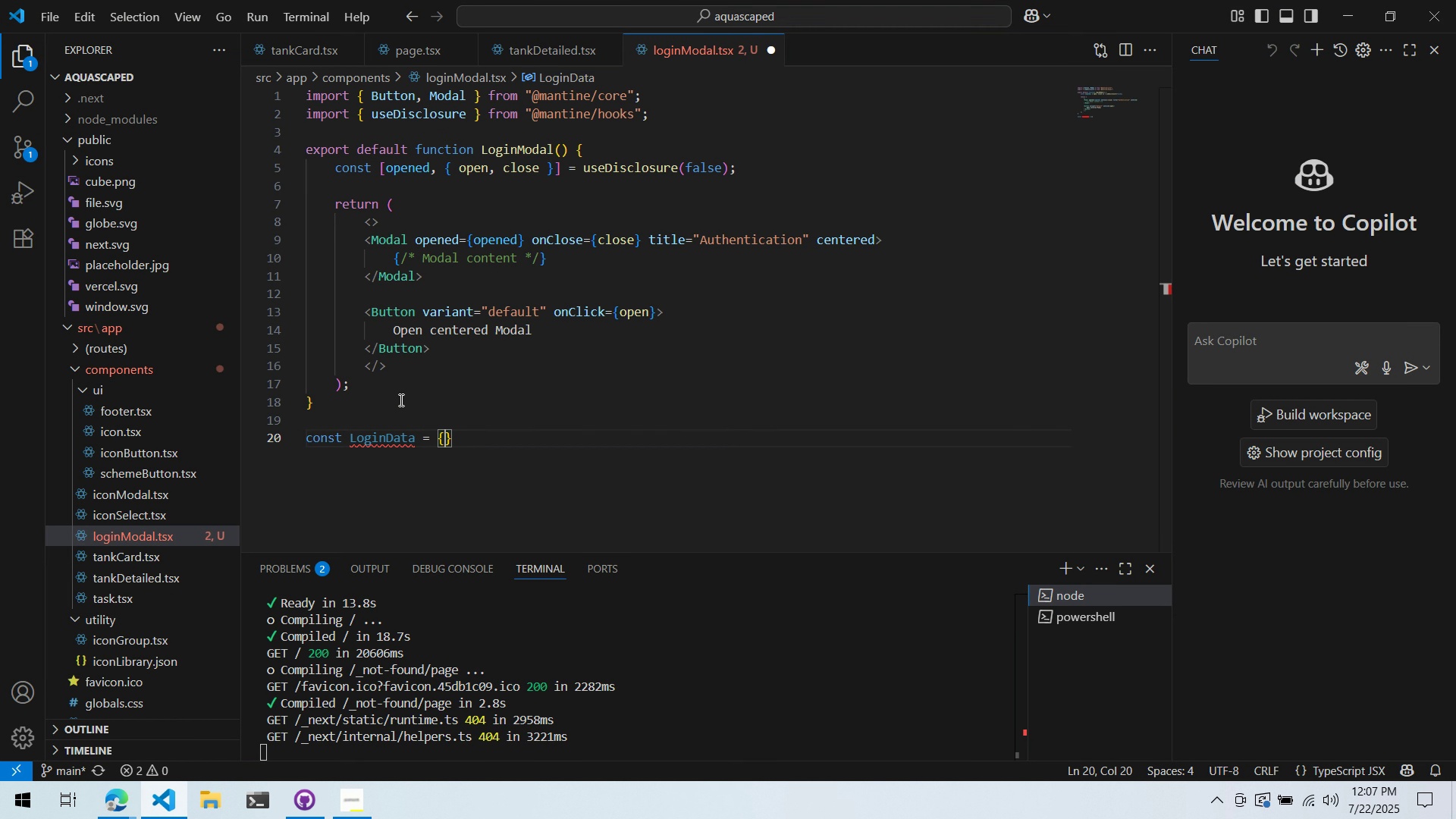 
key(Enter)
 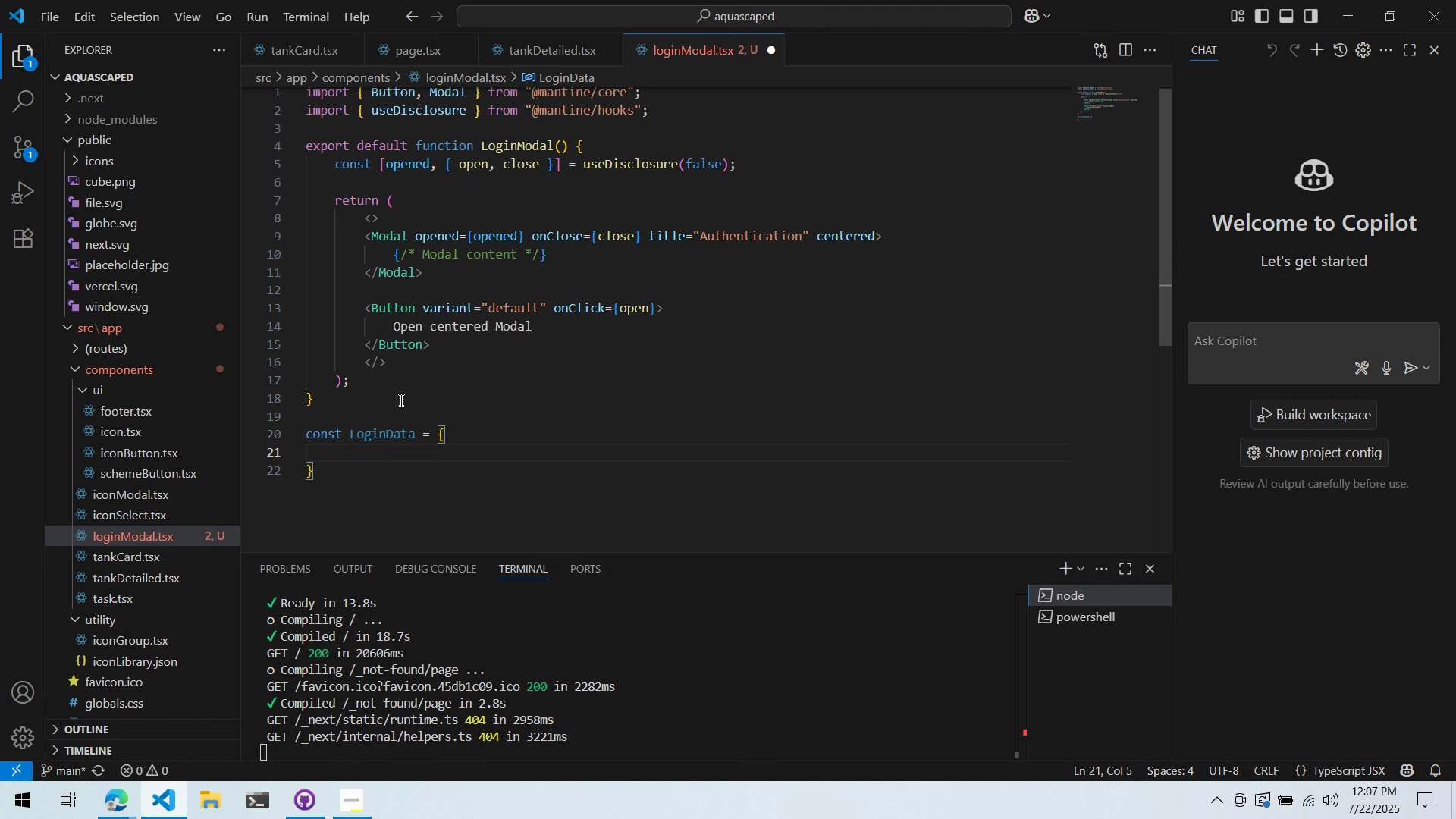 
key(Alt+AltLeft)
 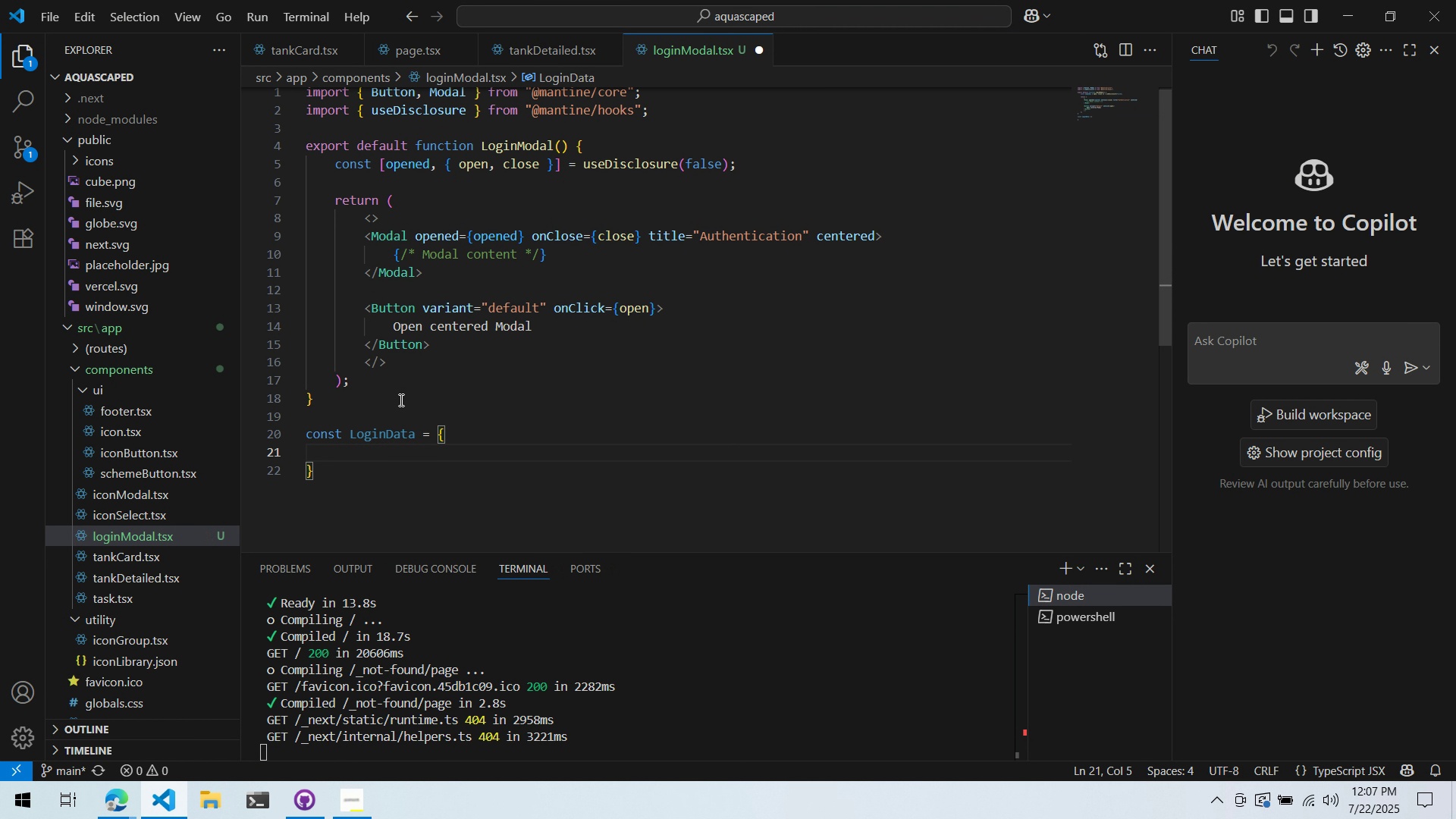 
key(Alt+Tab)
 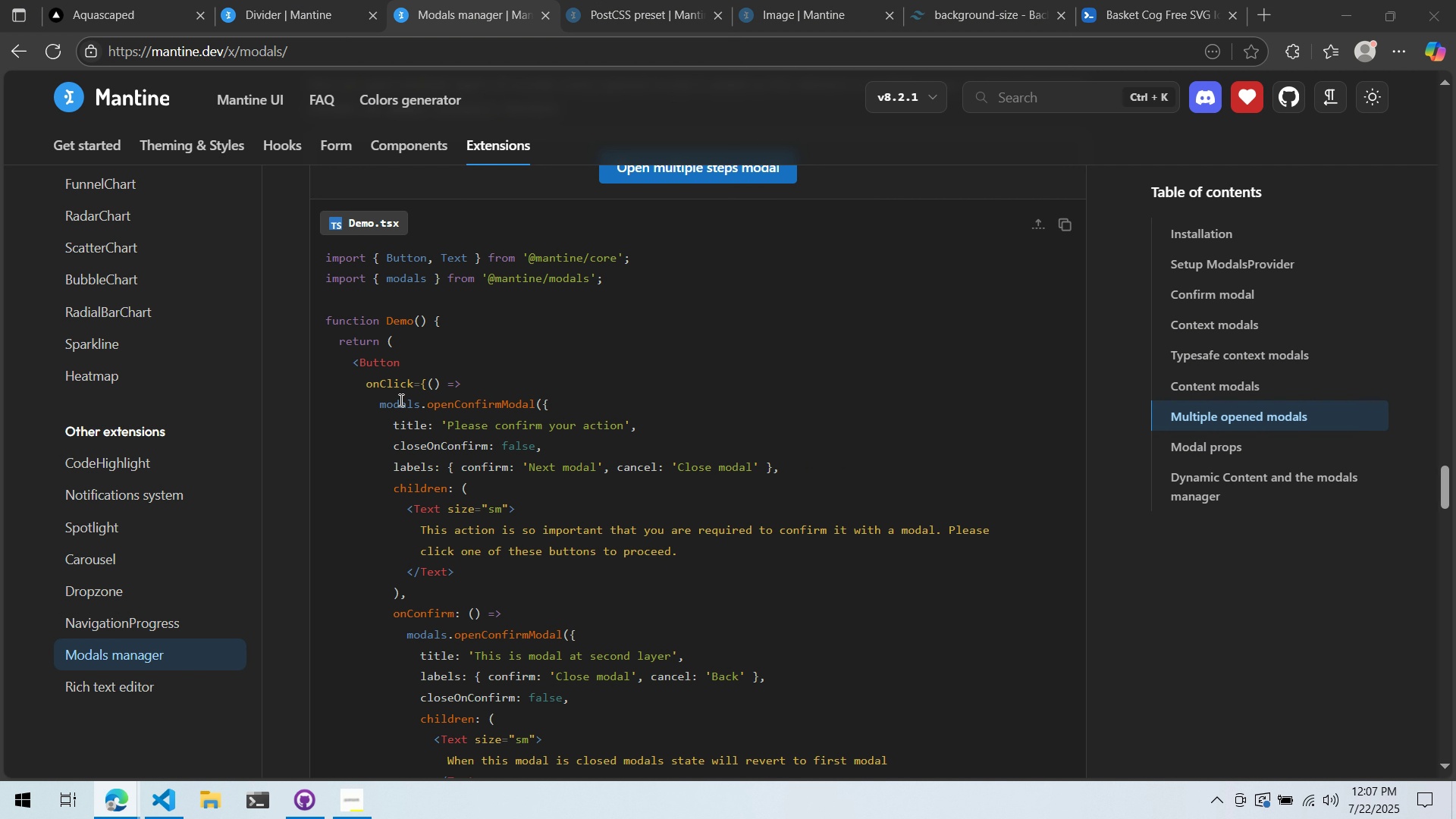 
key(Alt+AltLeft)
 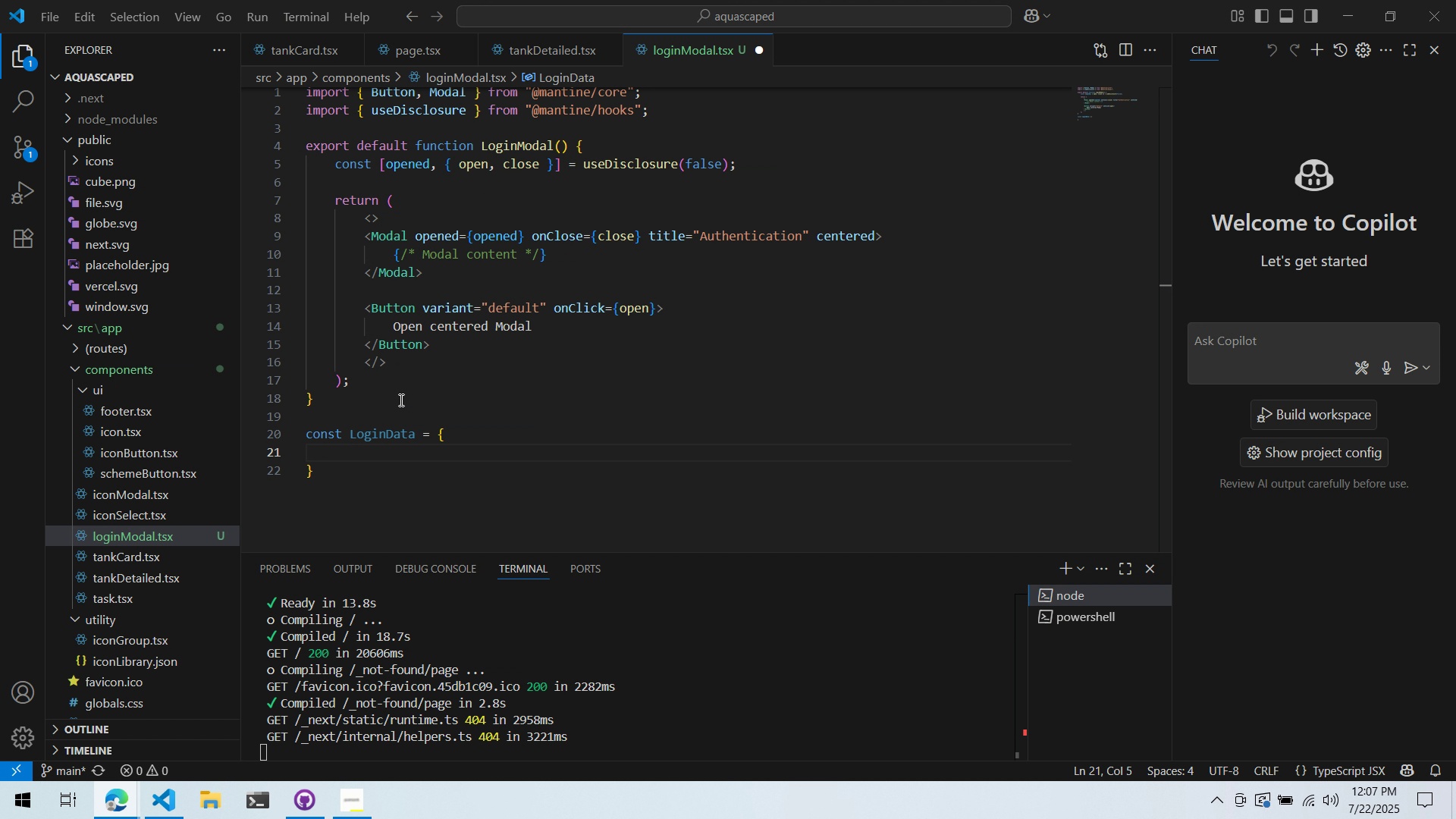 
key(Tab)
type(title: )
 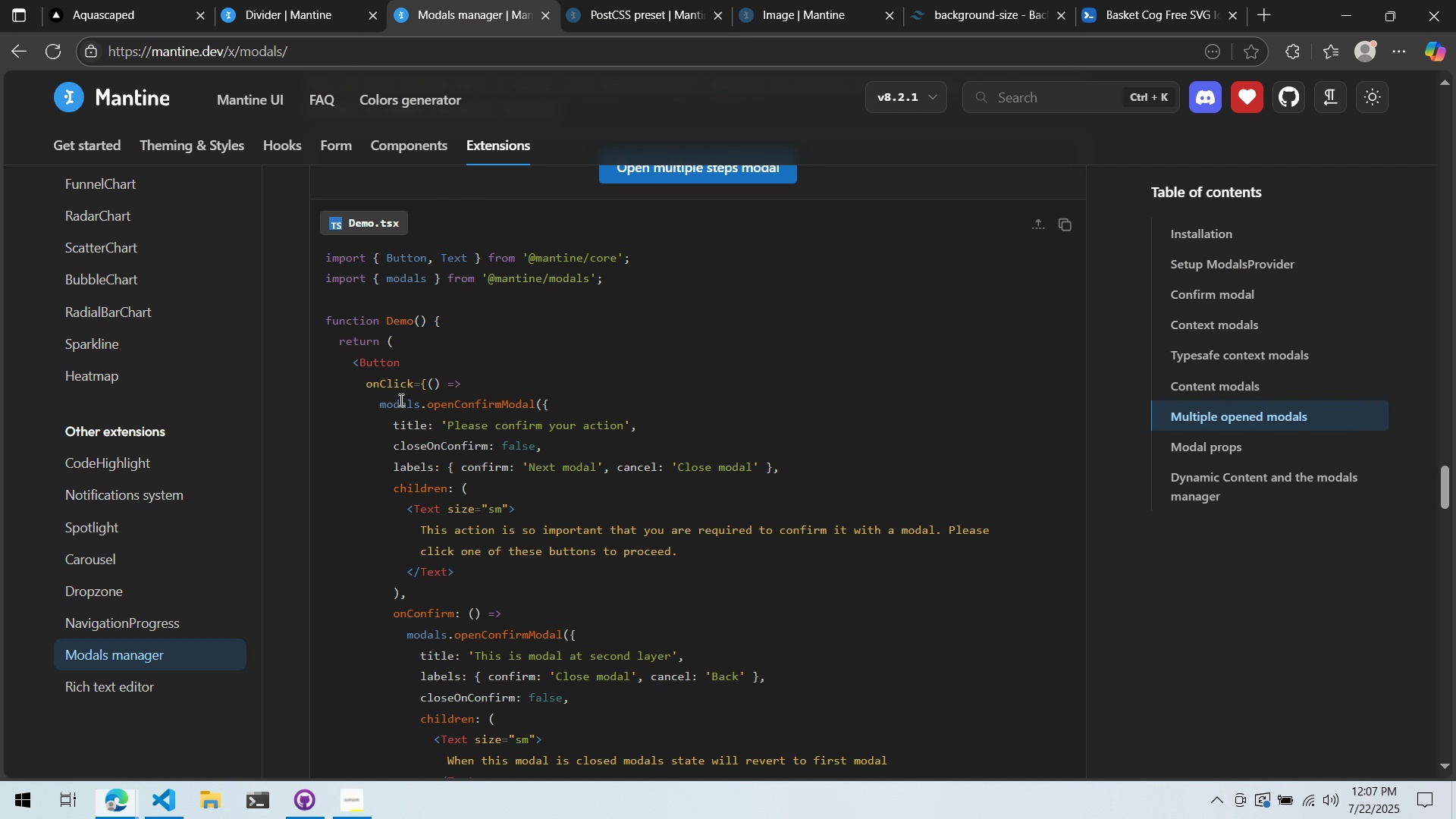 
 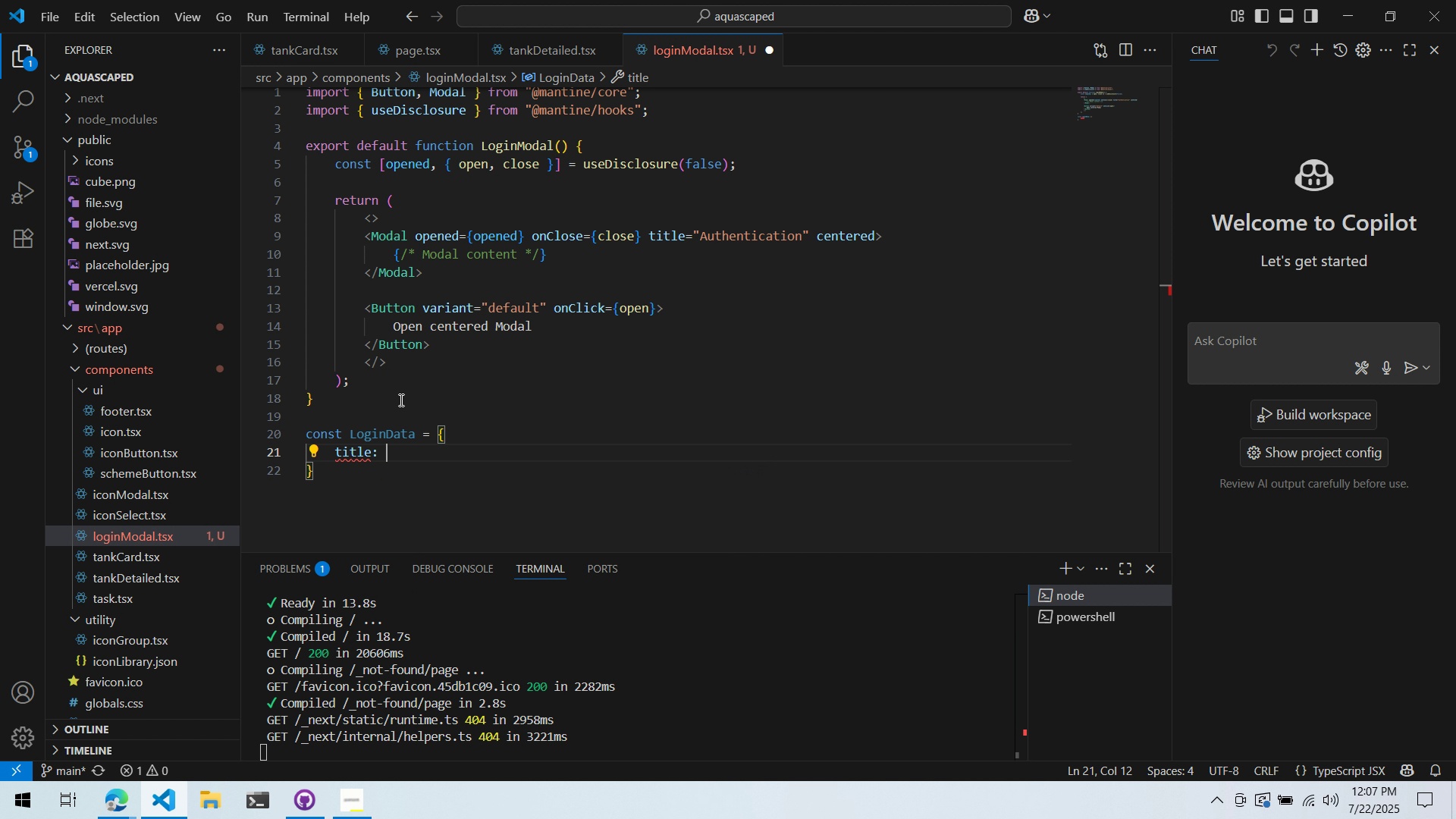 
key(Alt+AltLeft)
 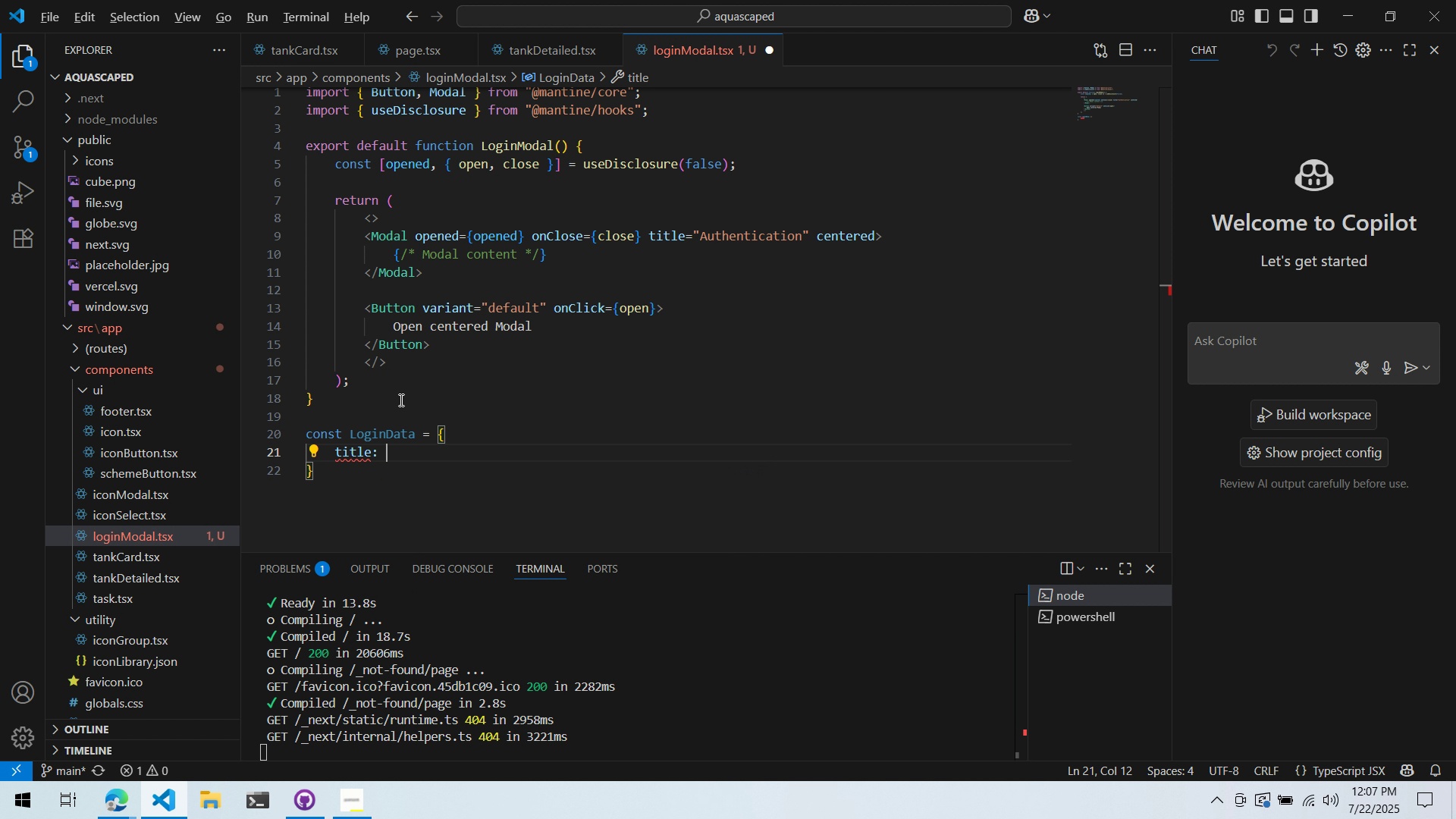 
key(Alt+Tab)
 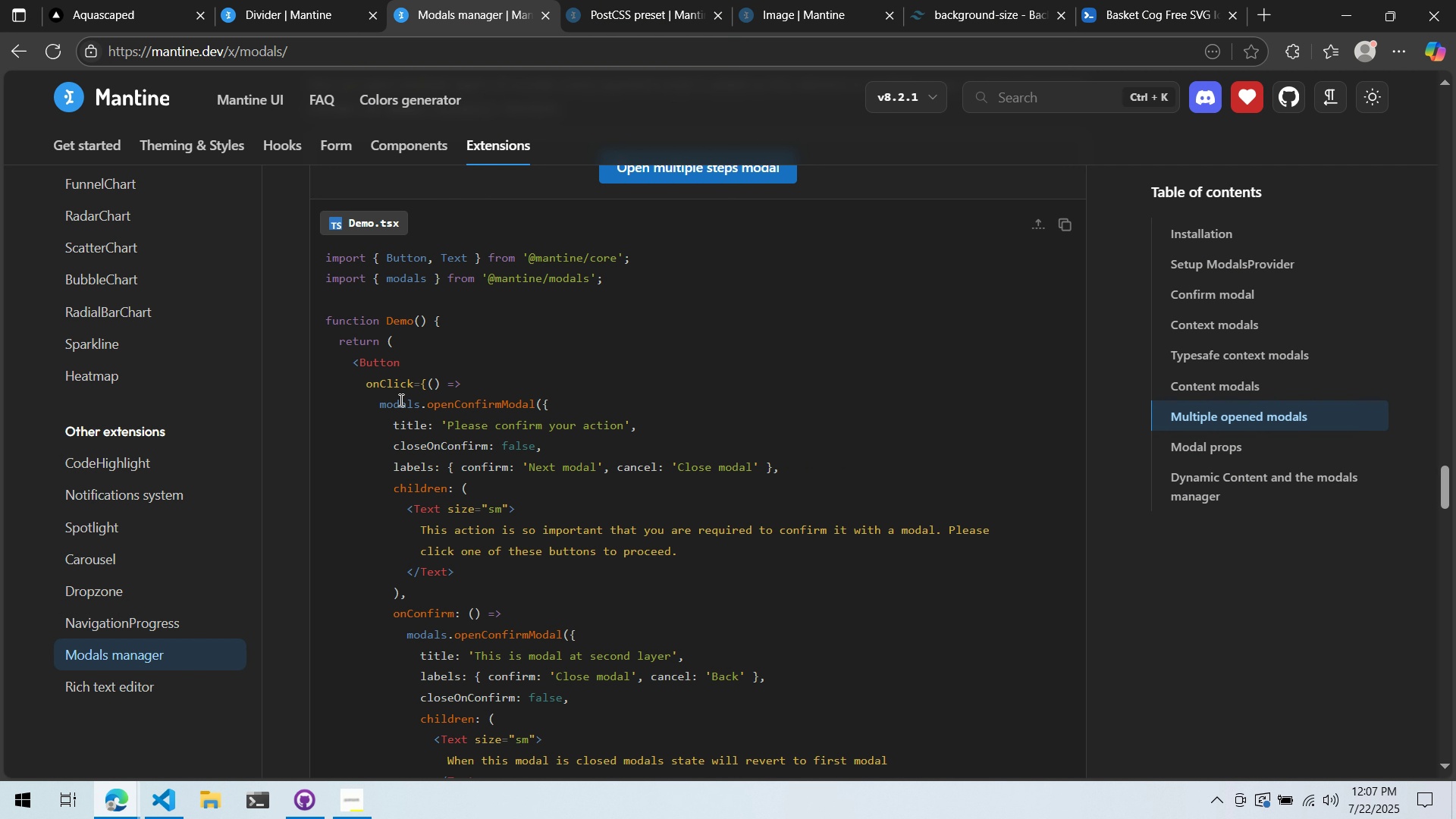 
key(Alt+AltLeft)
 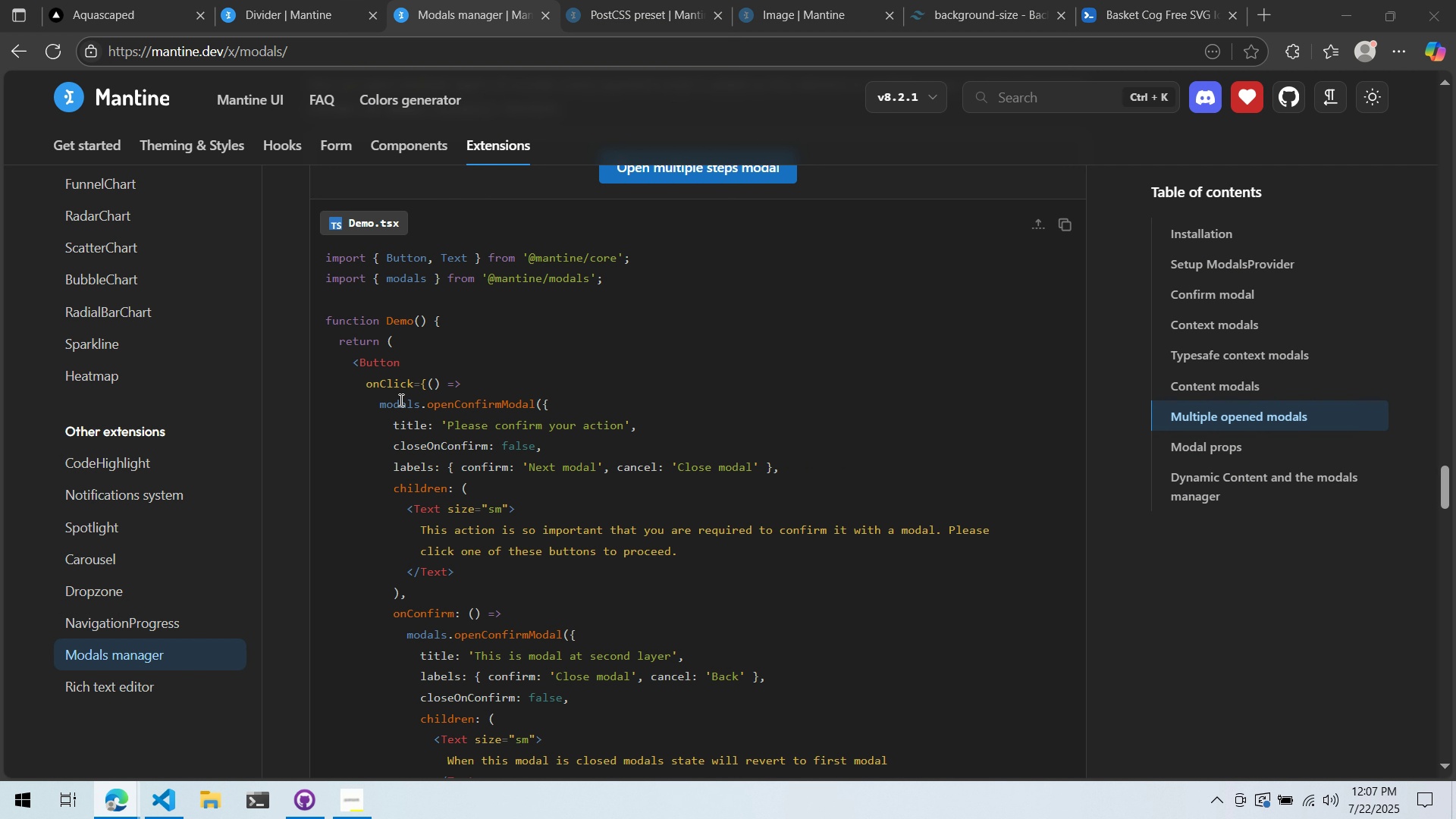 
key(Tab)
type("Login)
 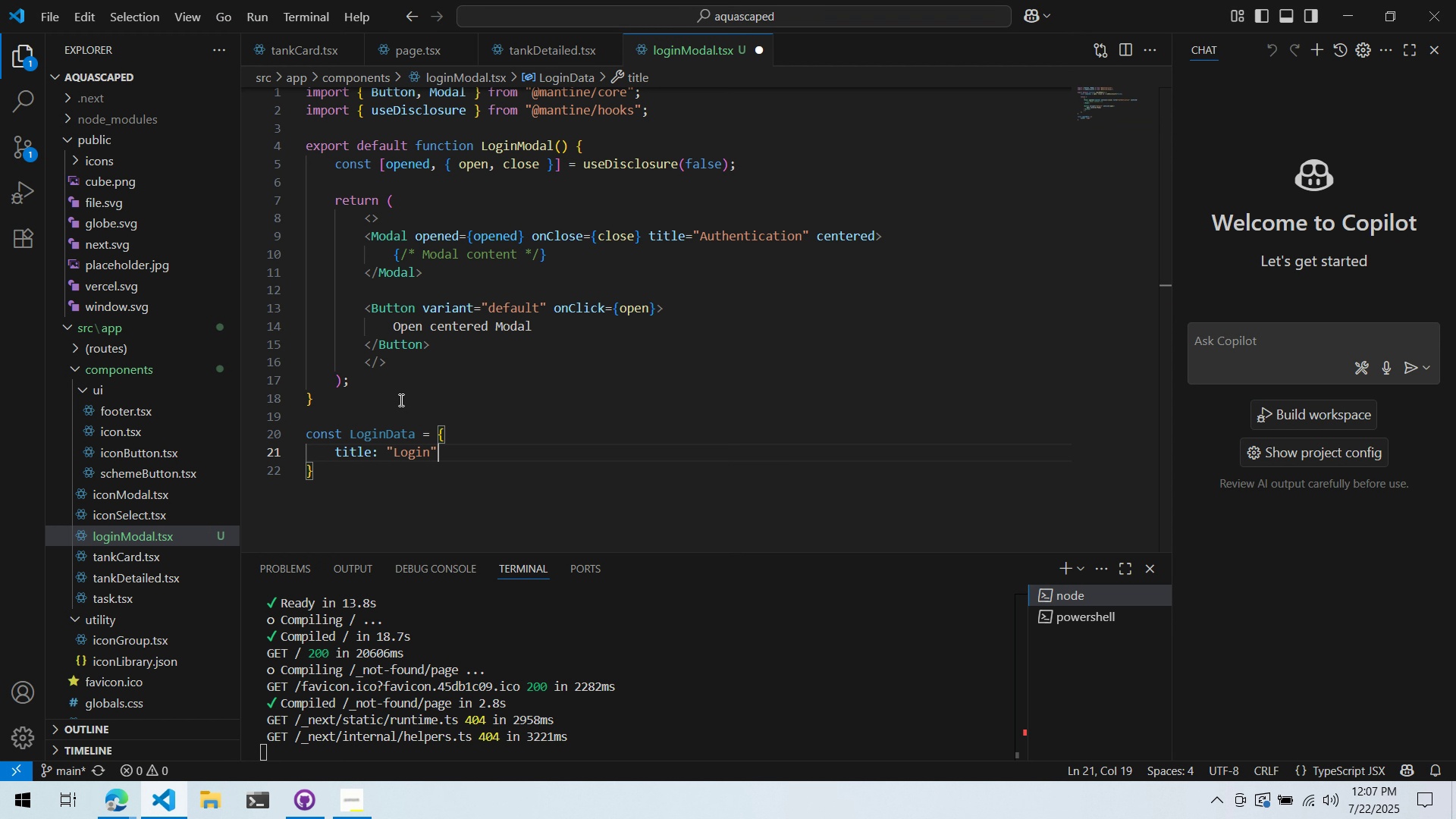 
 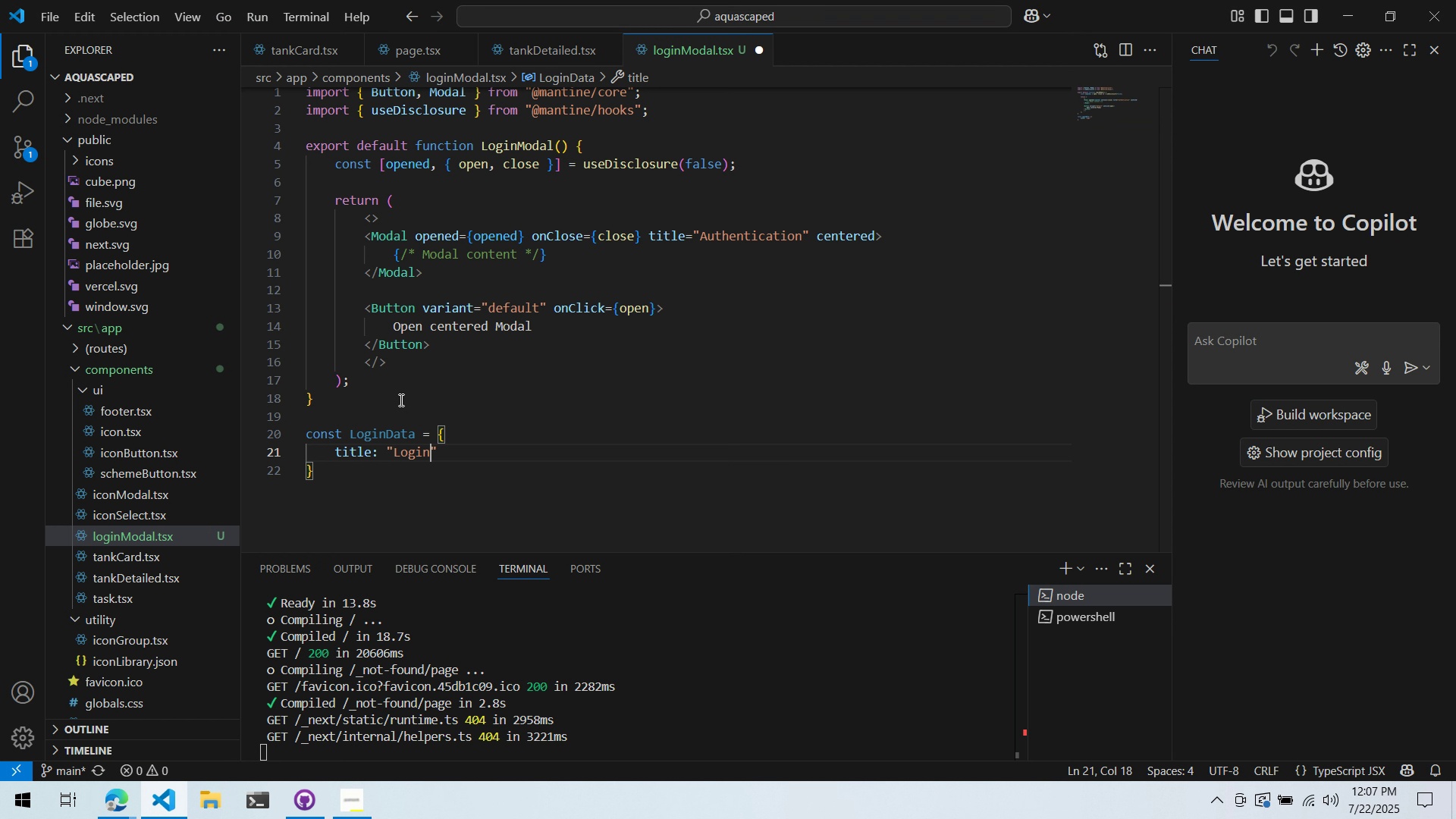 
key(ArrowRight)
 